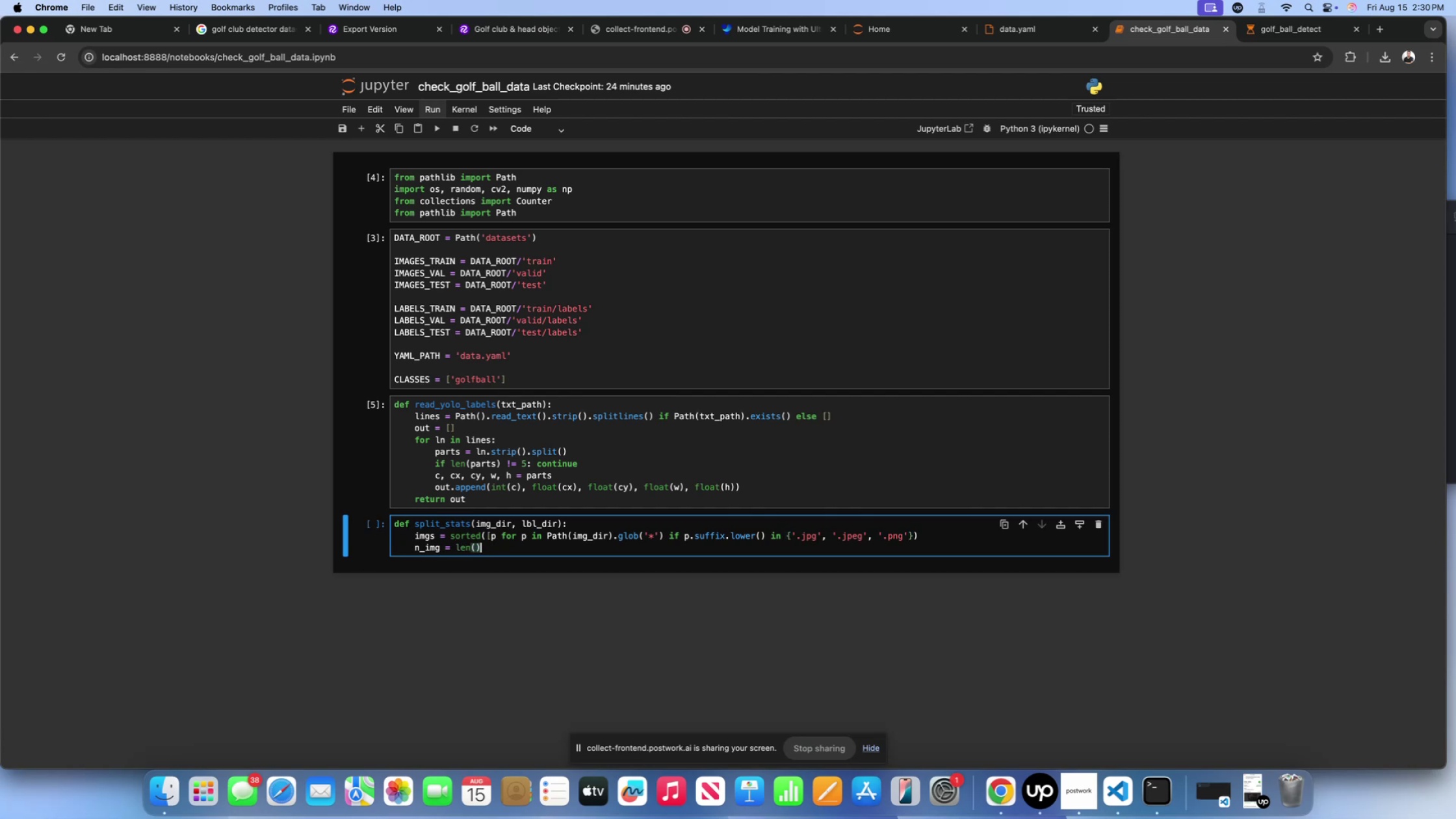 
key(ArrowLeft)
 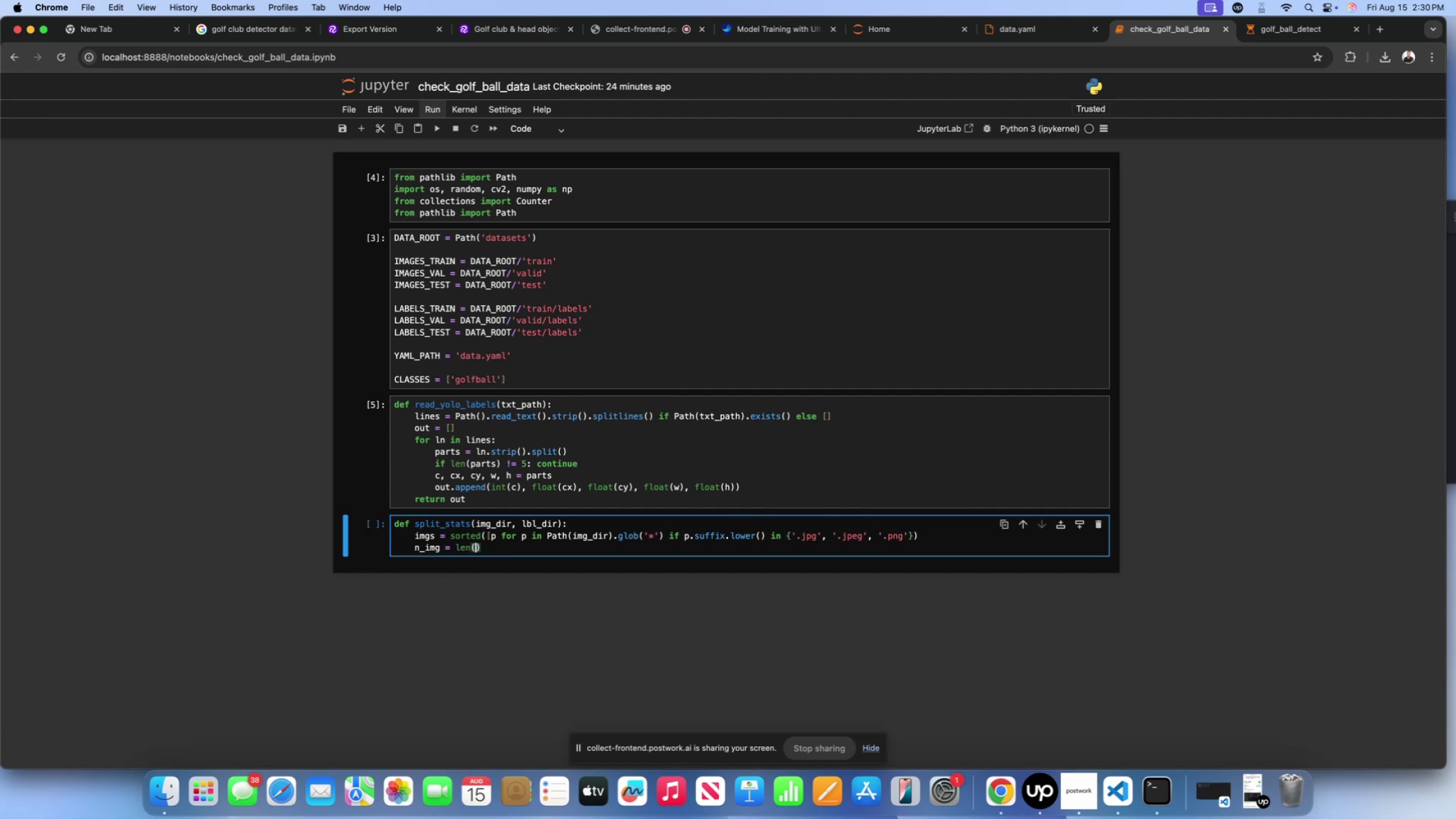 
type(imgs)
 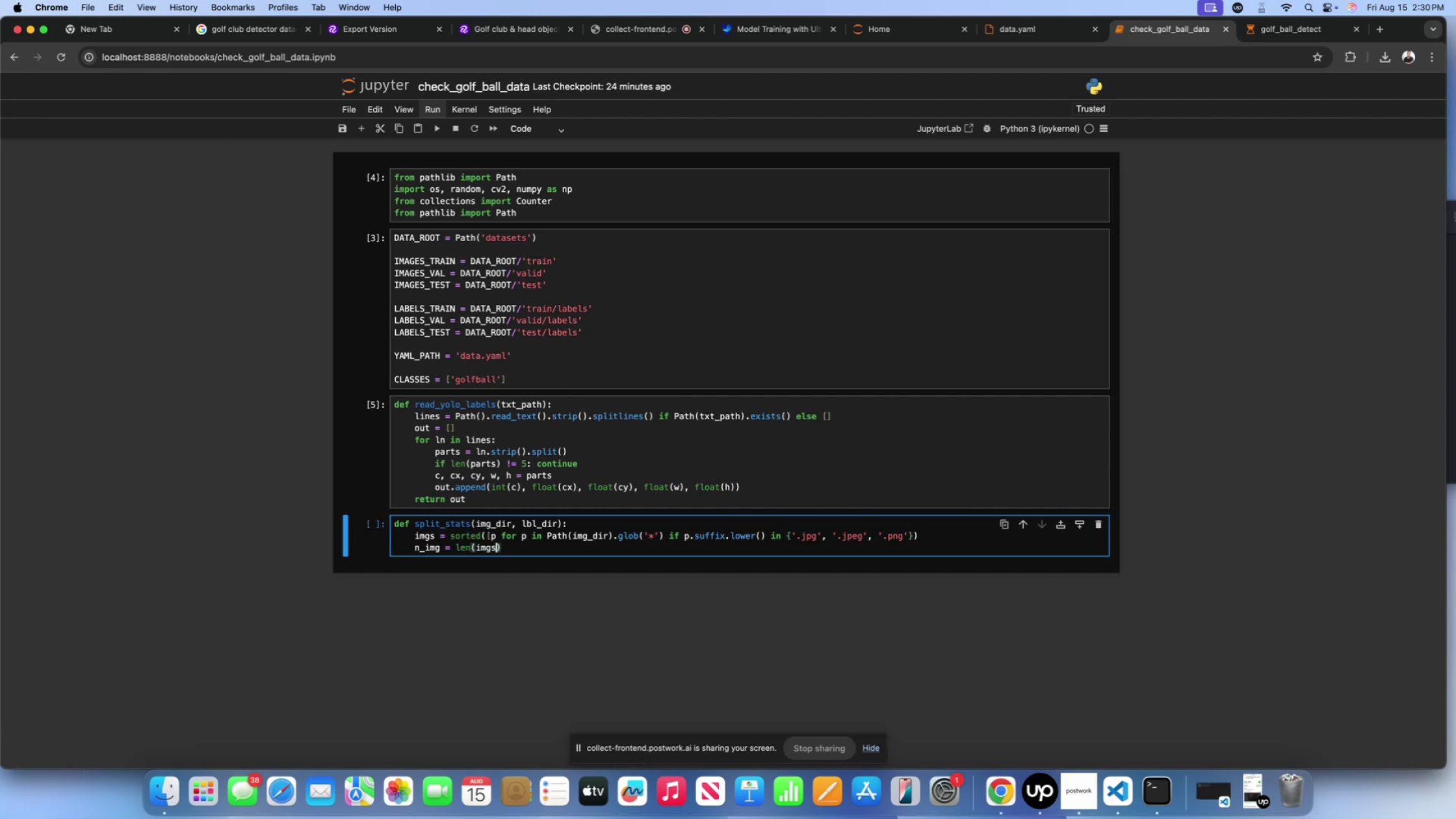 
key(ArrowRight)
 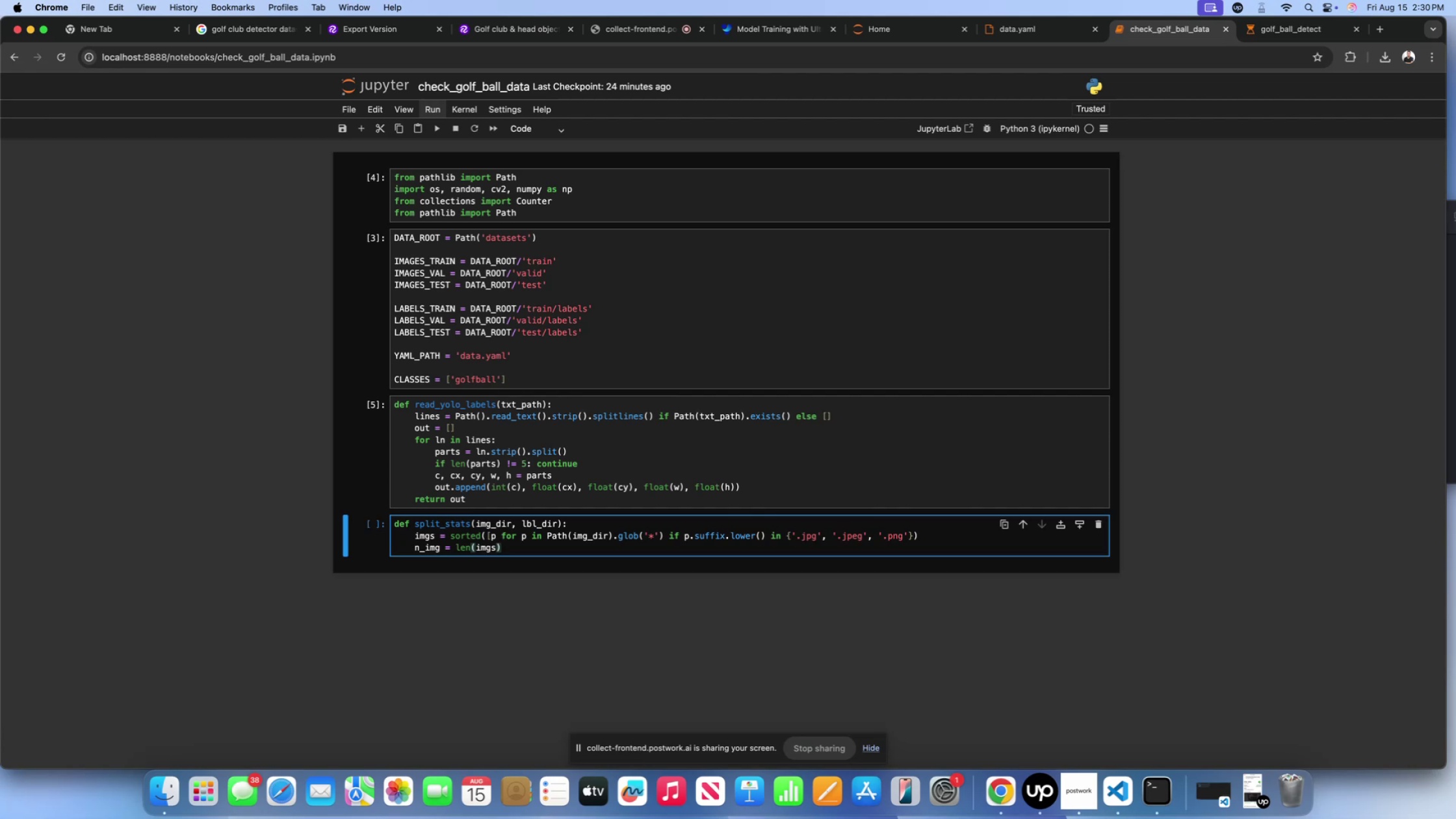 
key(Shift+ShiftLeft)
 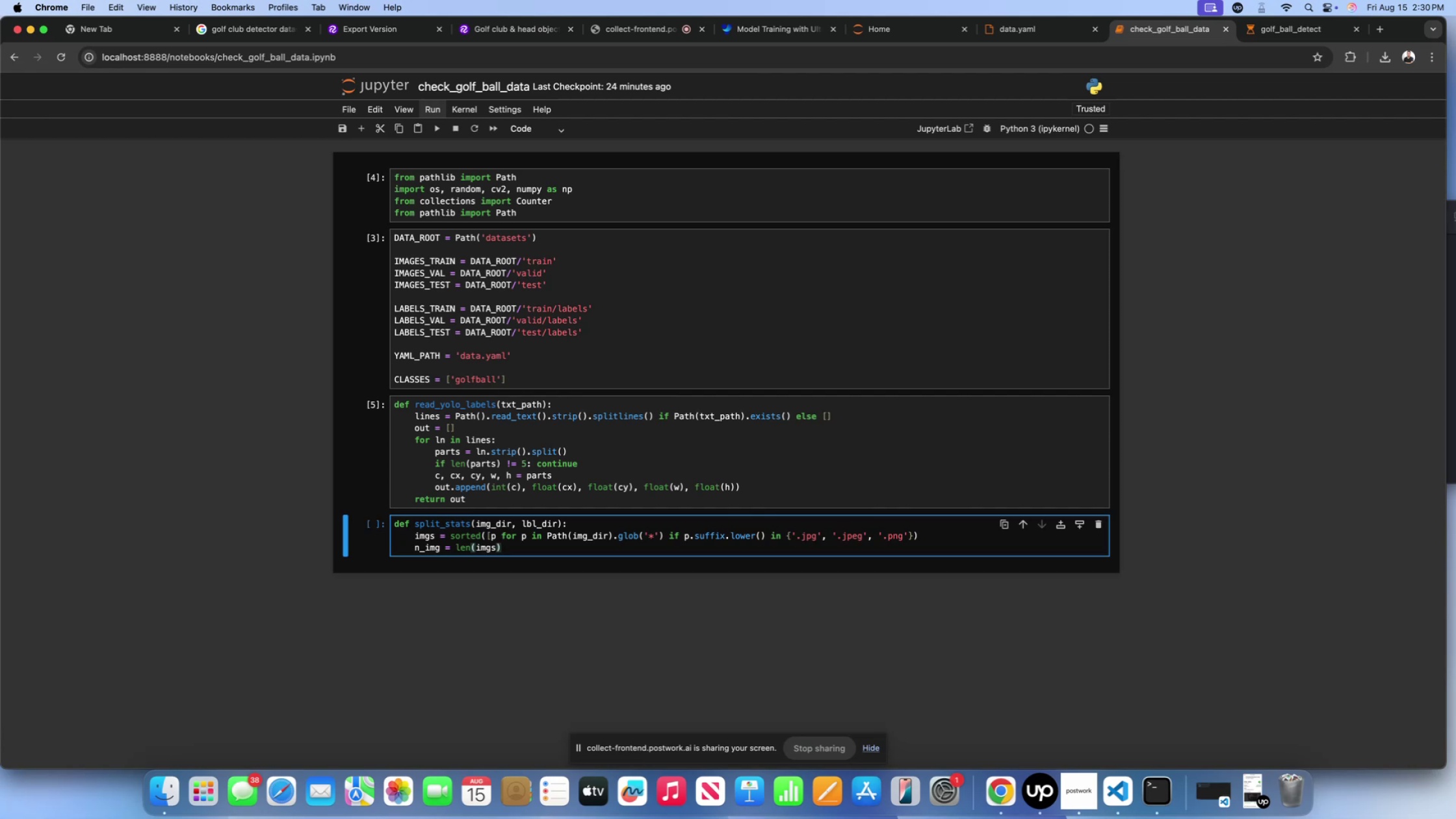 
key(Shift+Semicolon)
 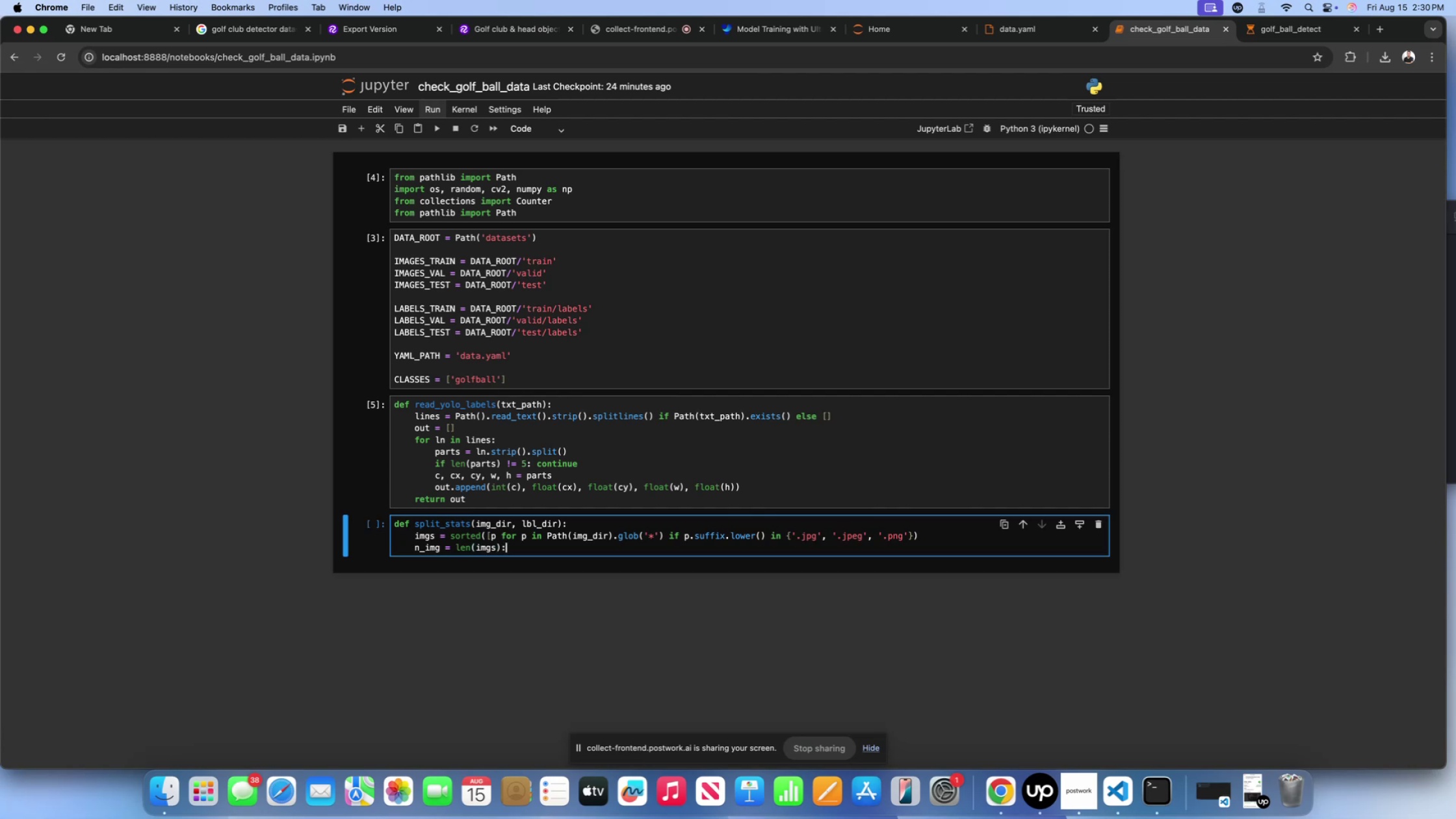 
key(Backspace)
 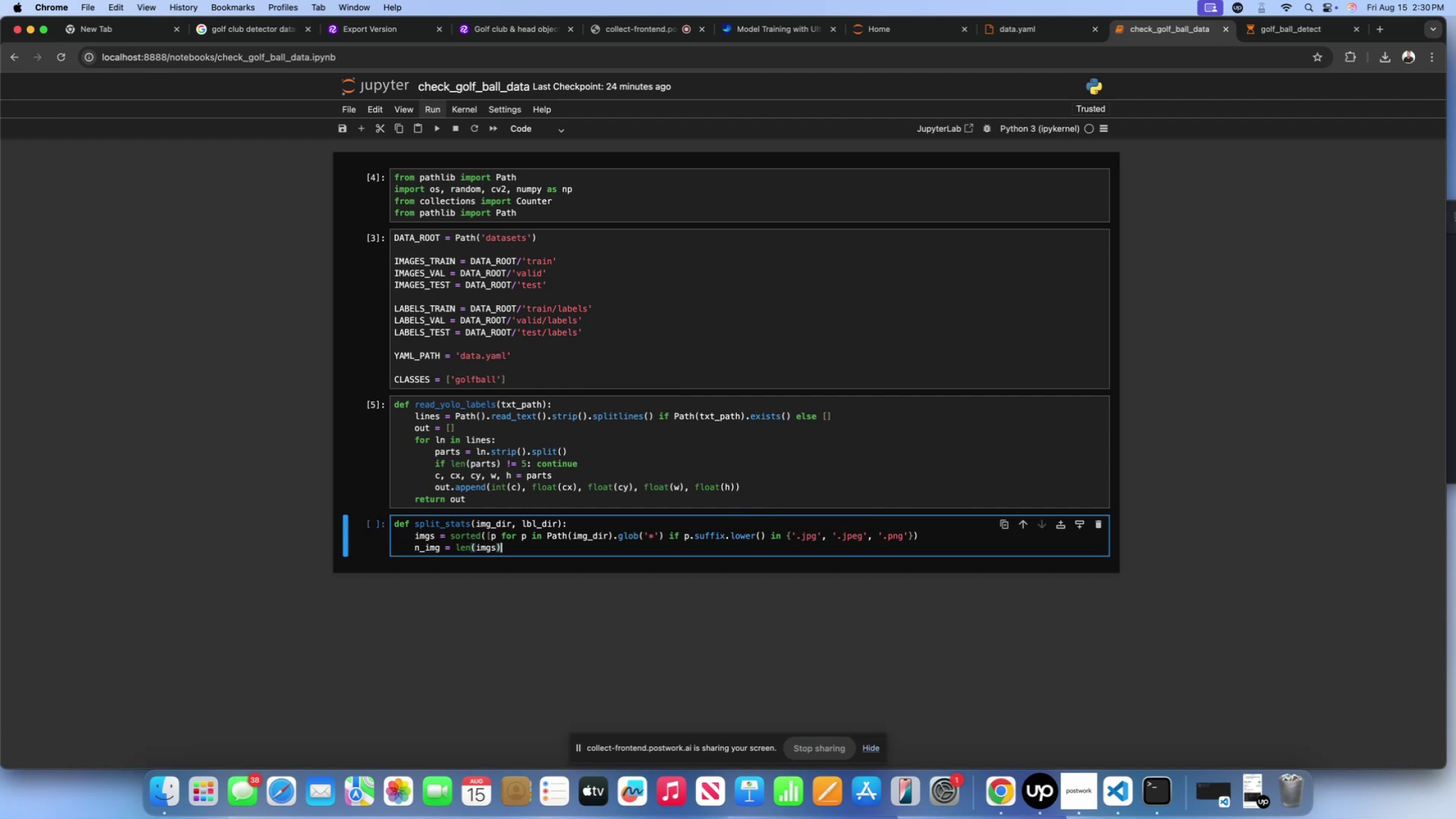 
key(Semicolon)
 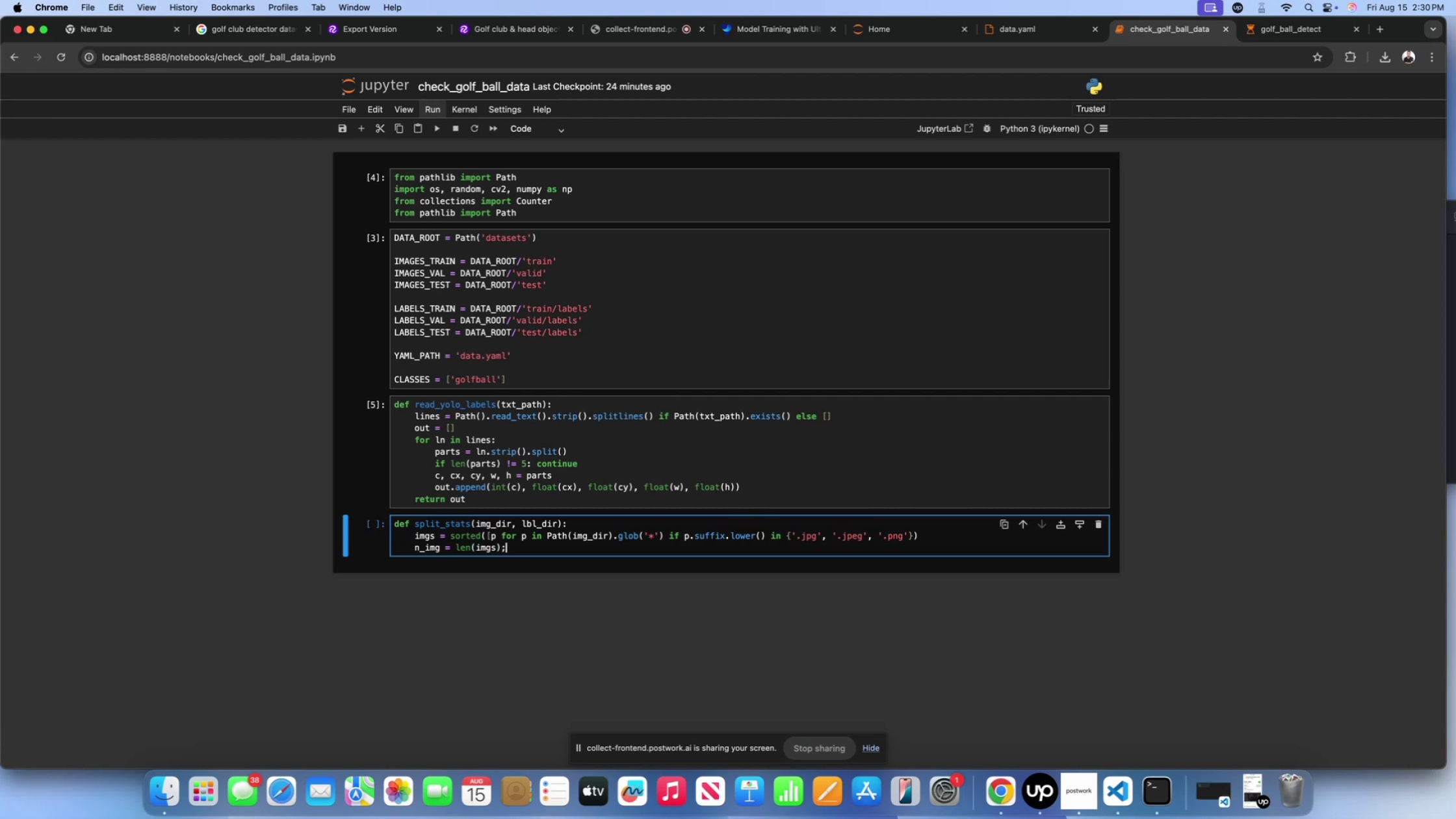 
key(Space)
 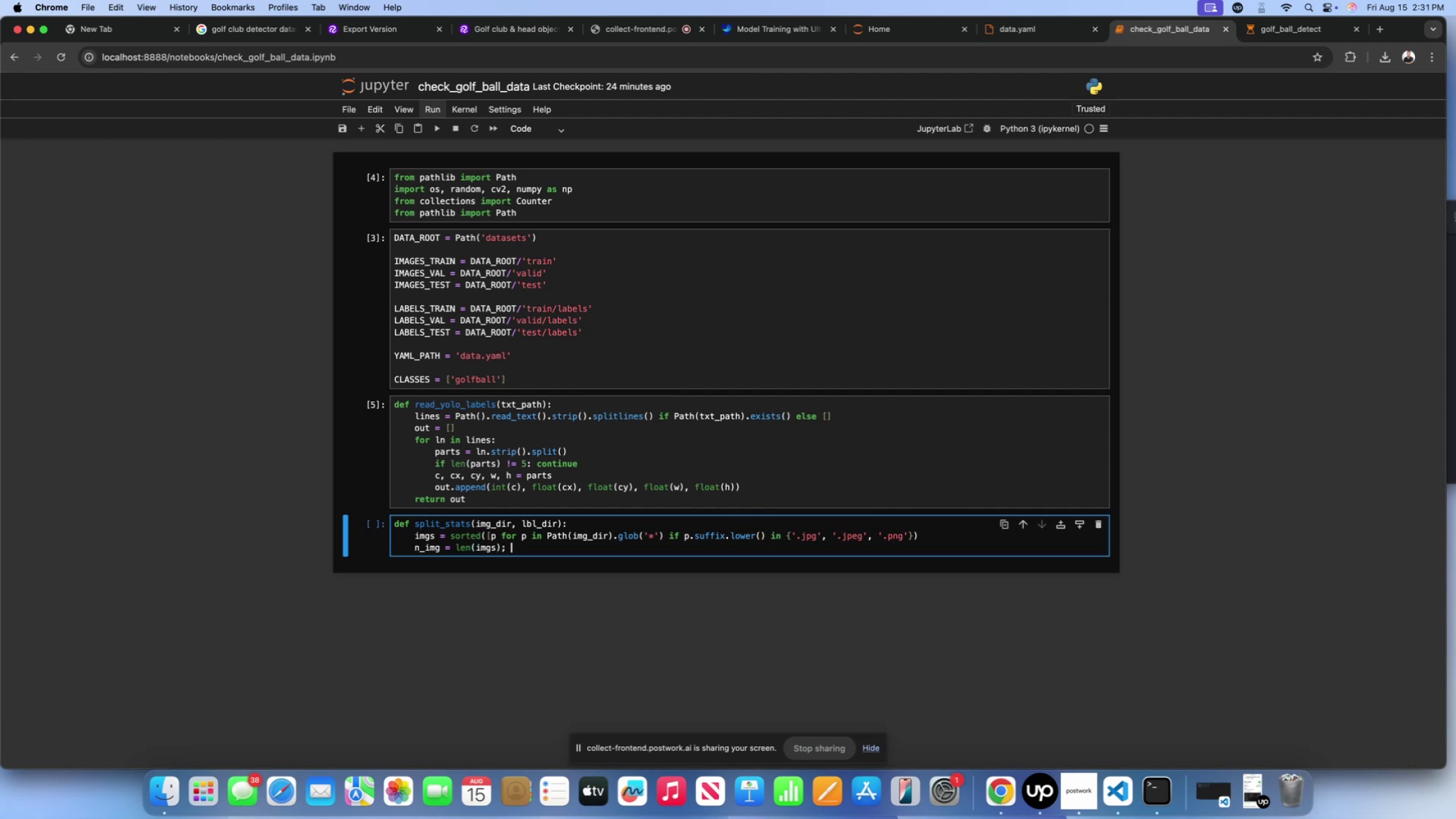 
key(N)
 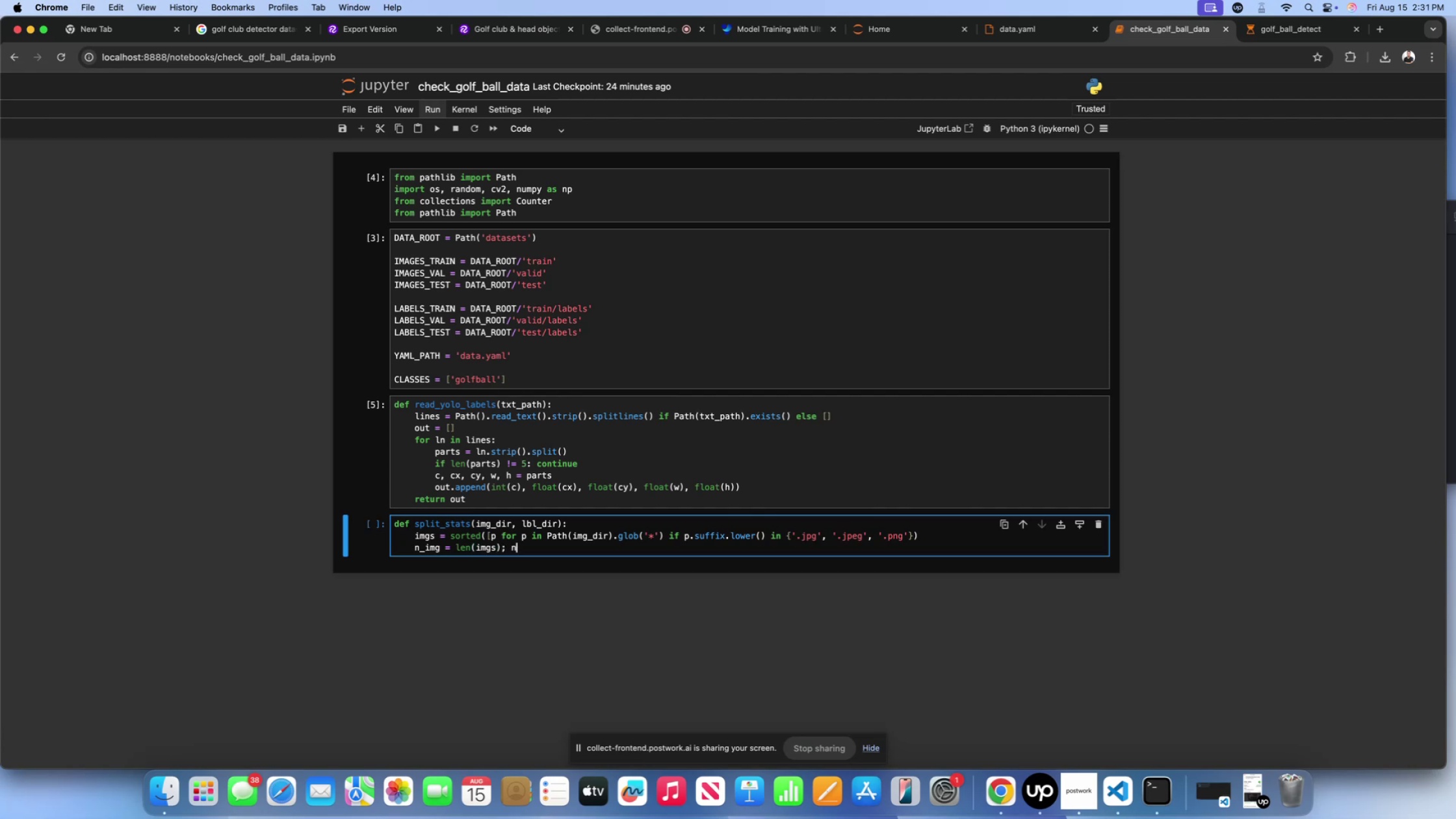 
key(Shift+ShiftLeft)
 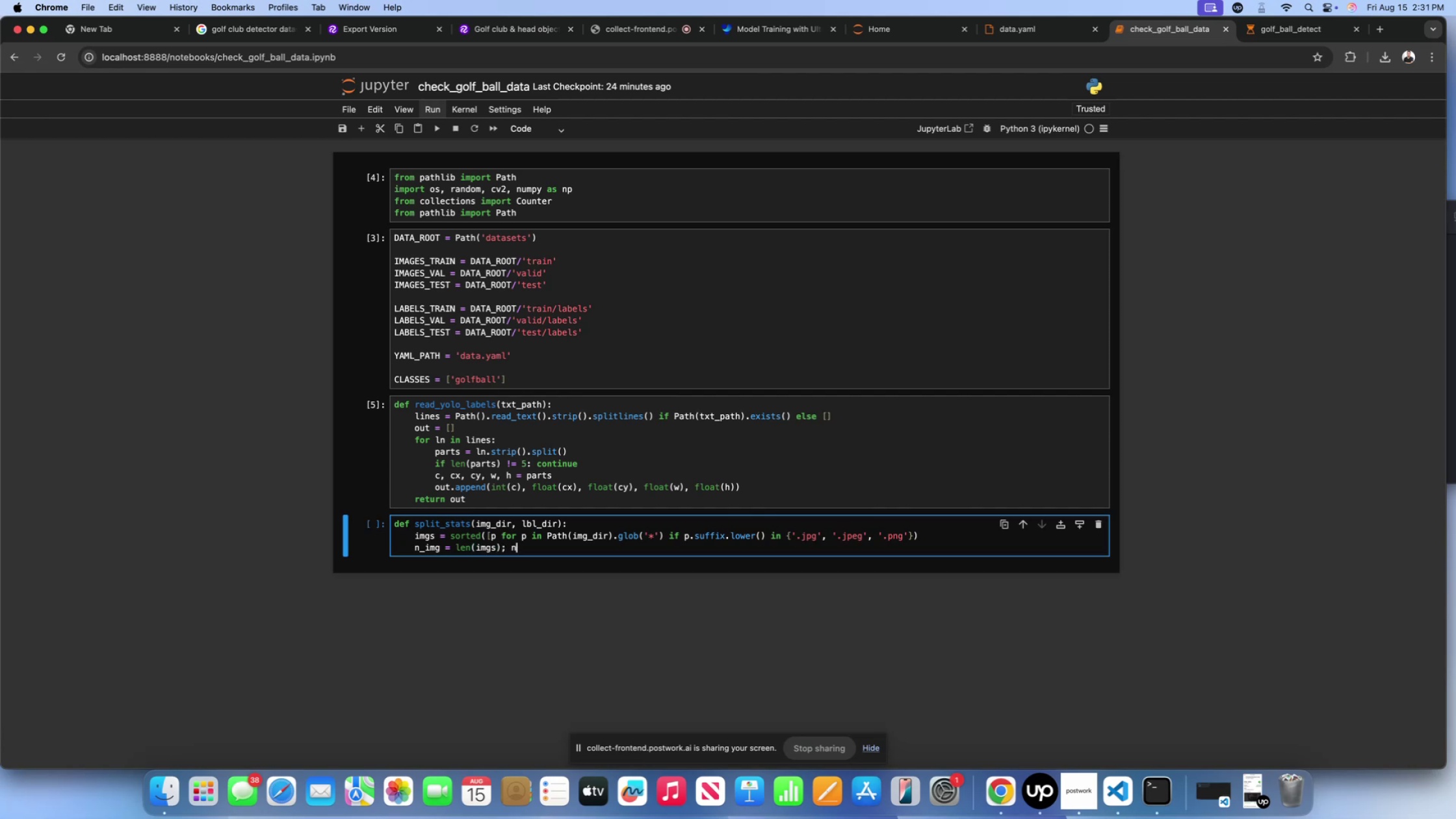 
key(Shift+Minus)
 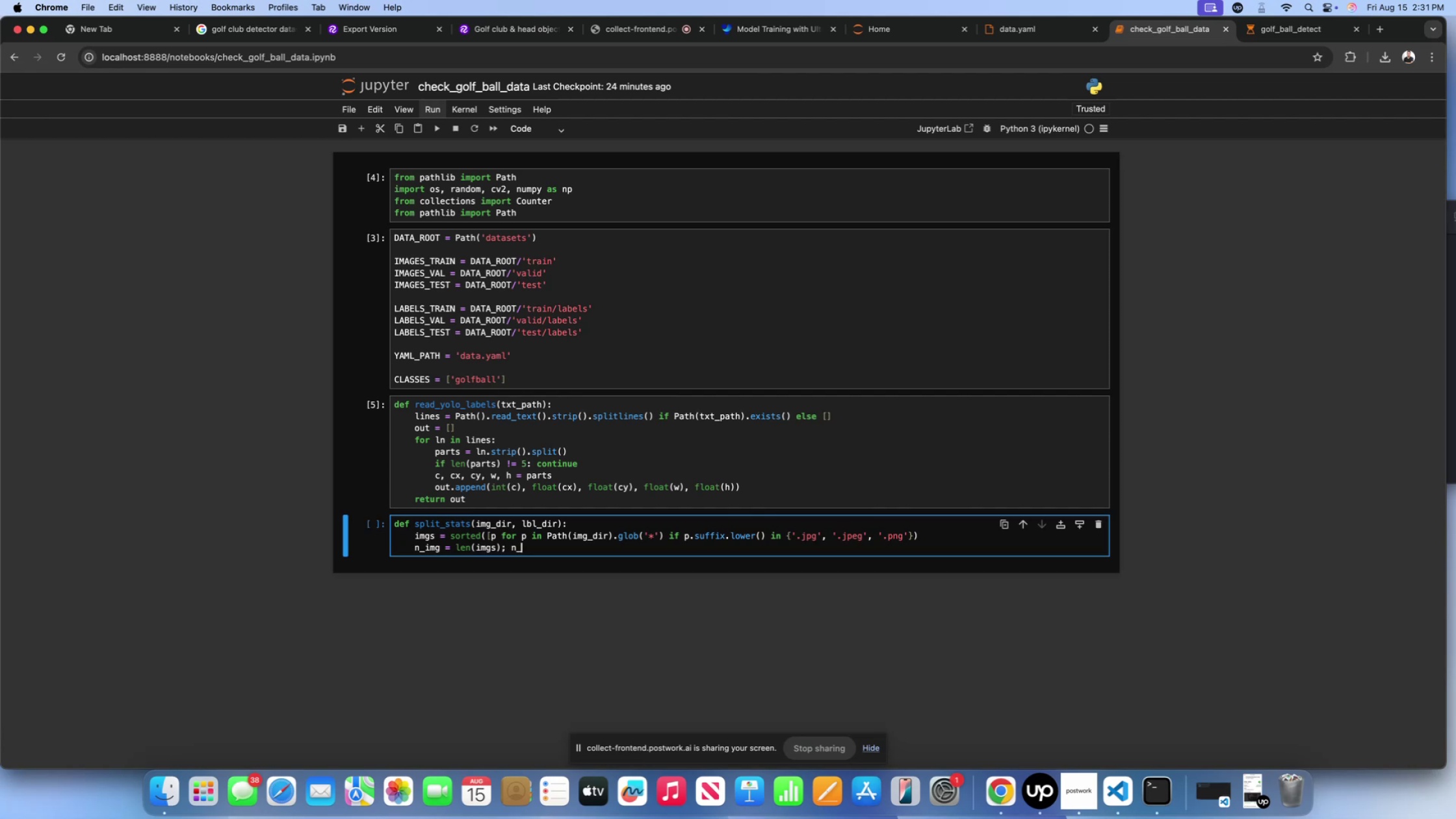 
type(lbl = 0: )
key(Backspace)
key(Backspace)
type(; cnt = Counter())
 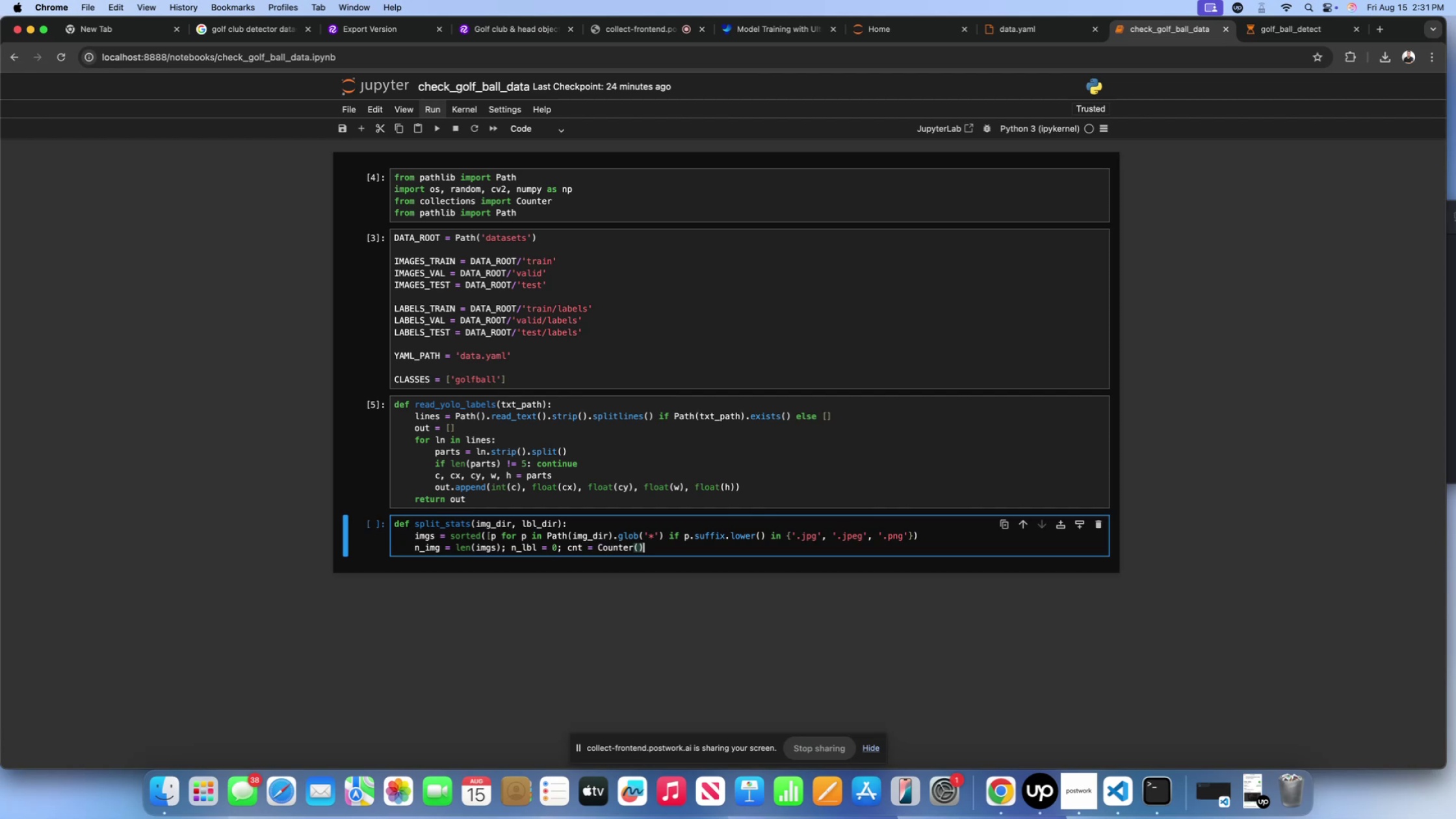 
key(Enter)
 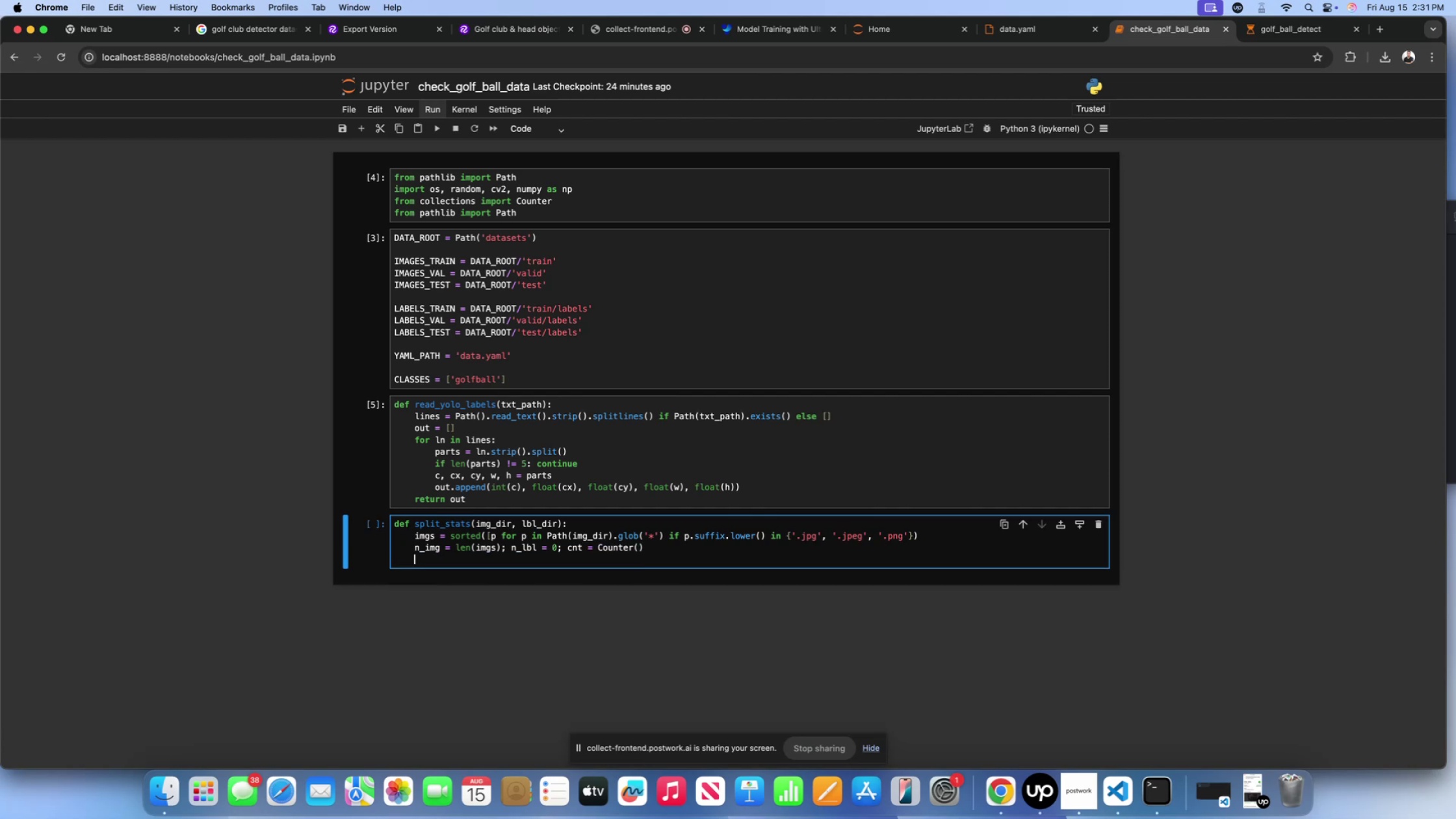 
type(for img )
 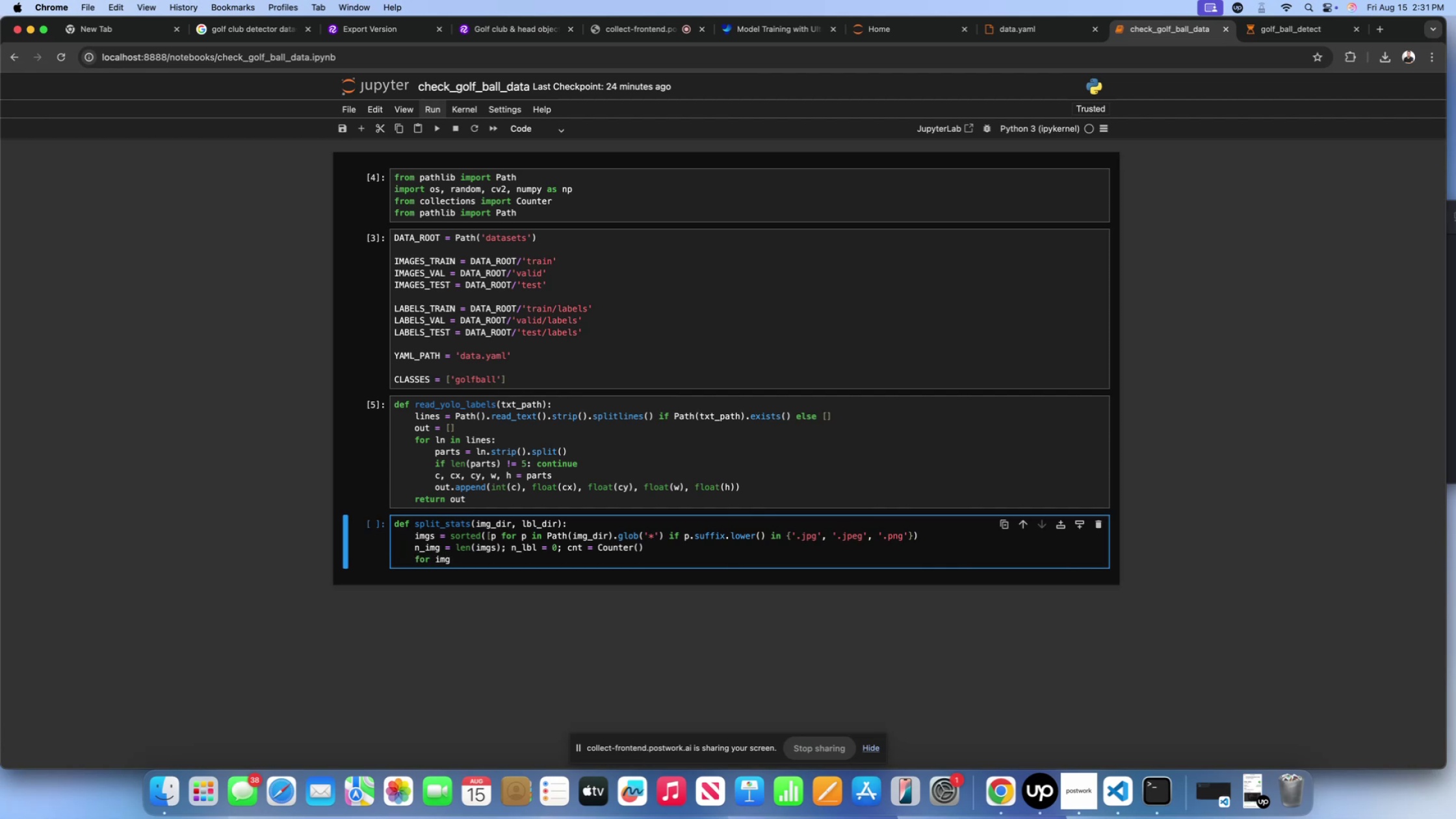 
wait(7.56)
 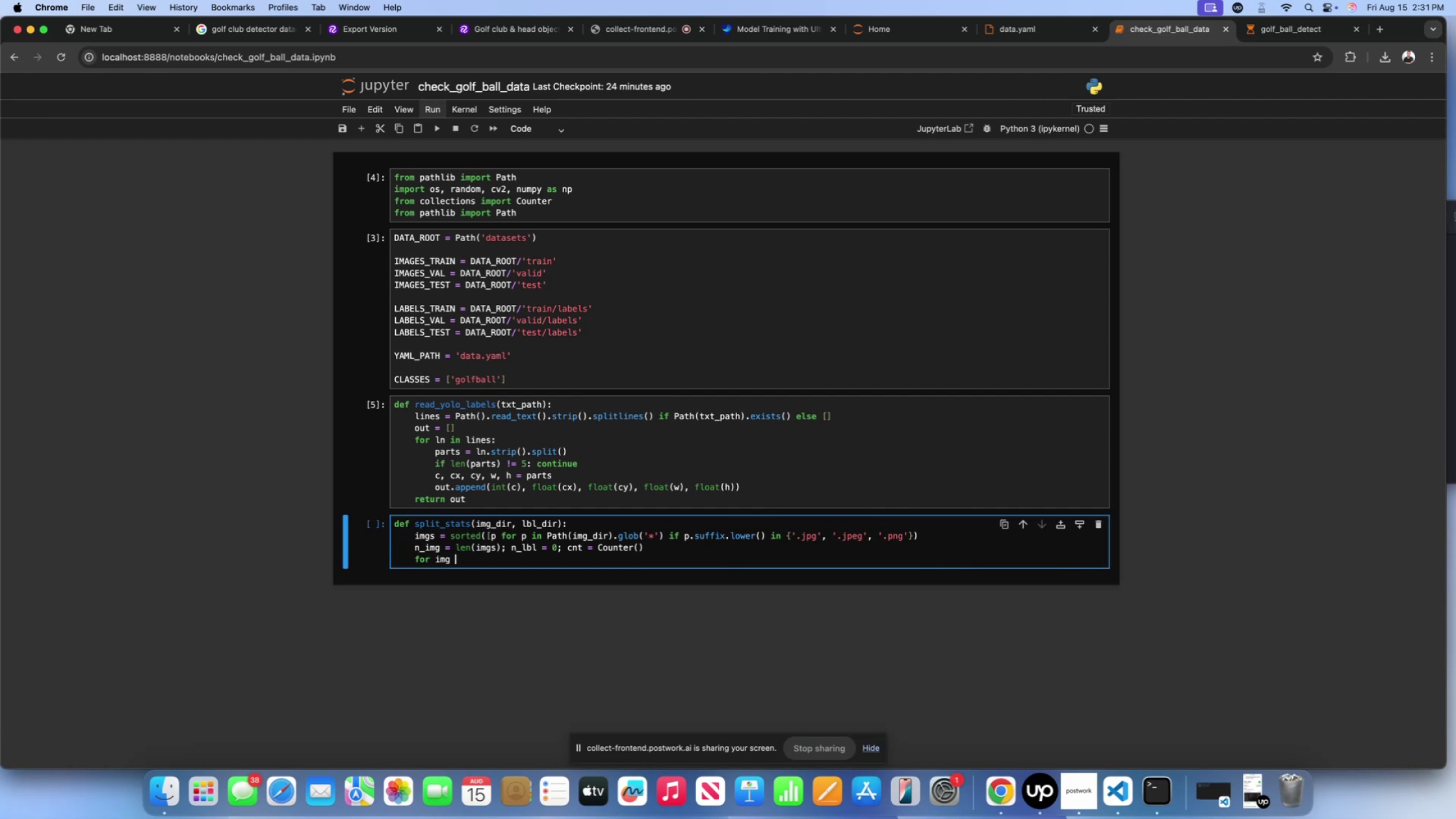 
type(in imgs:)
 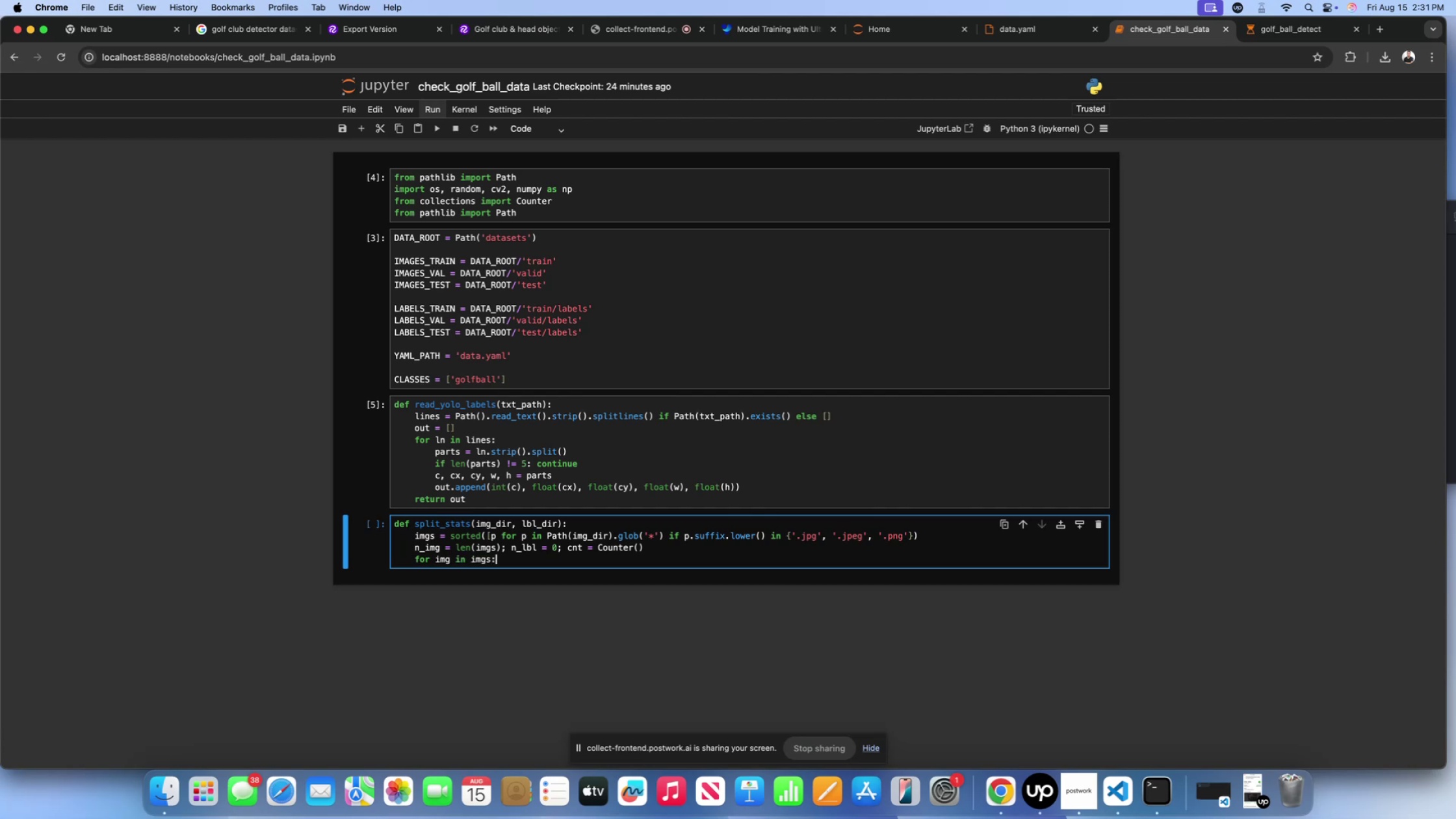 
key(Enter)
 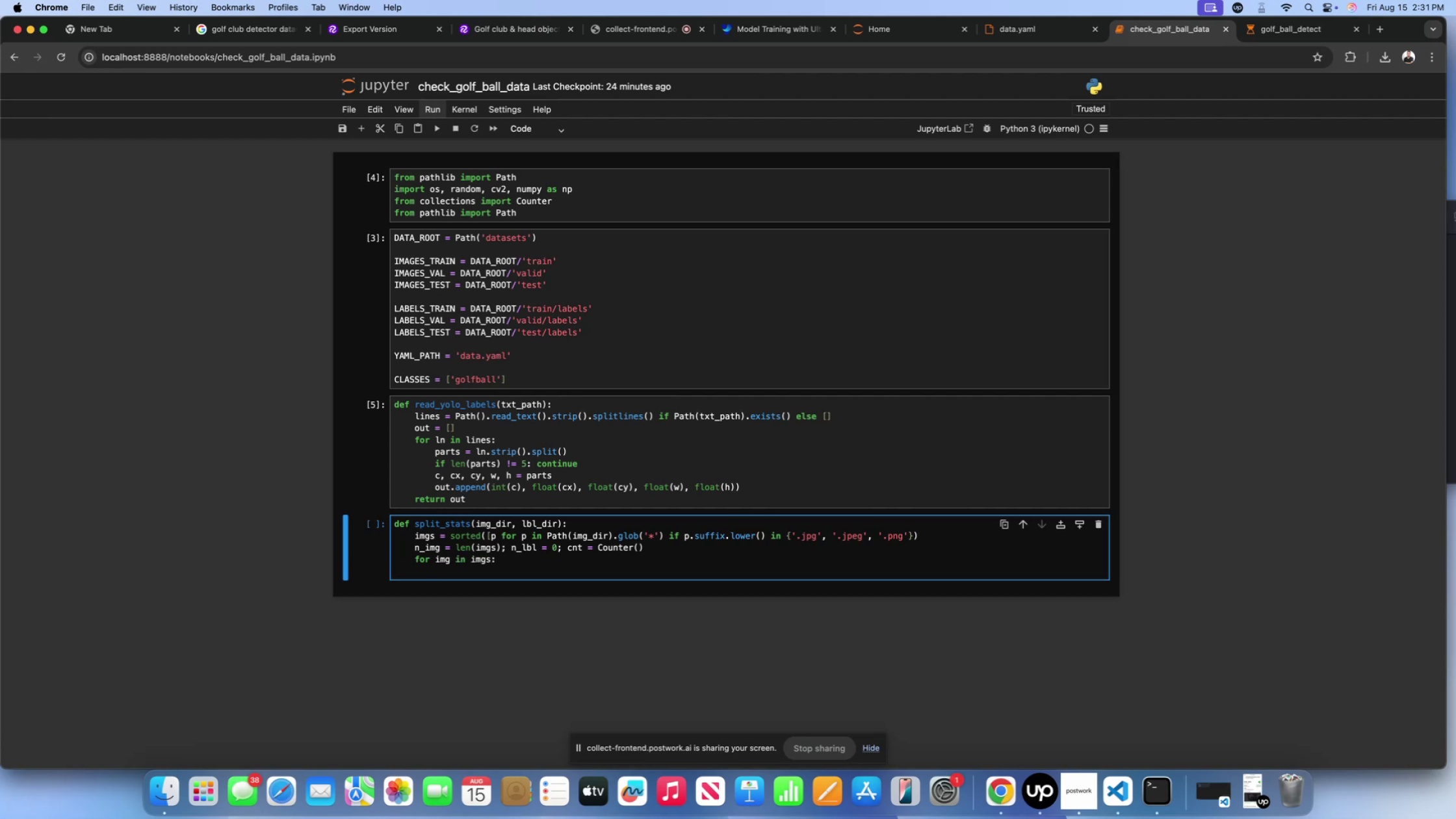 
type(lab = Path())
 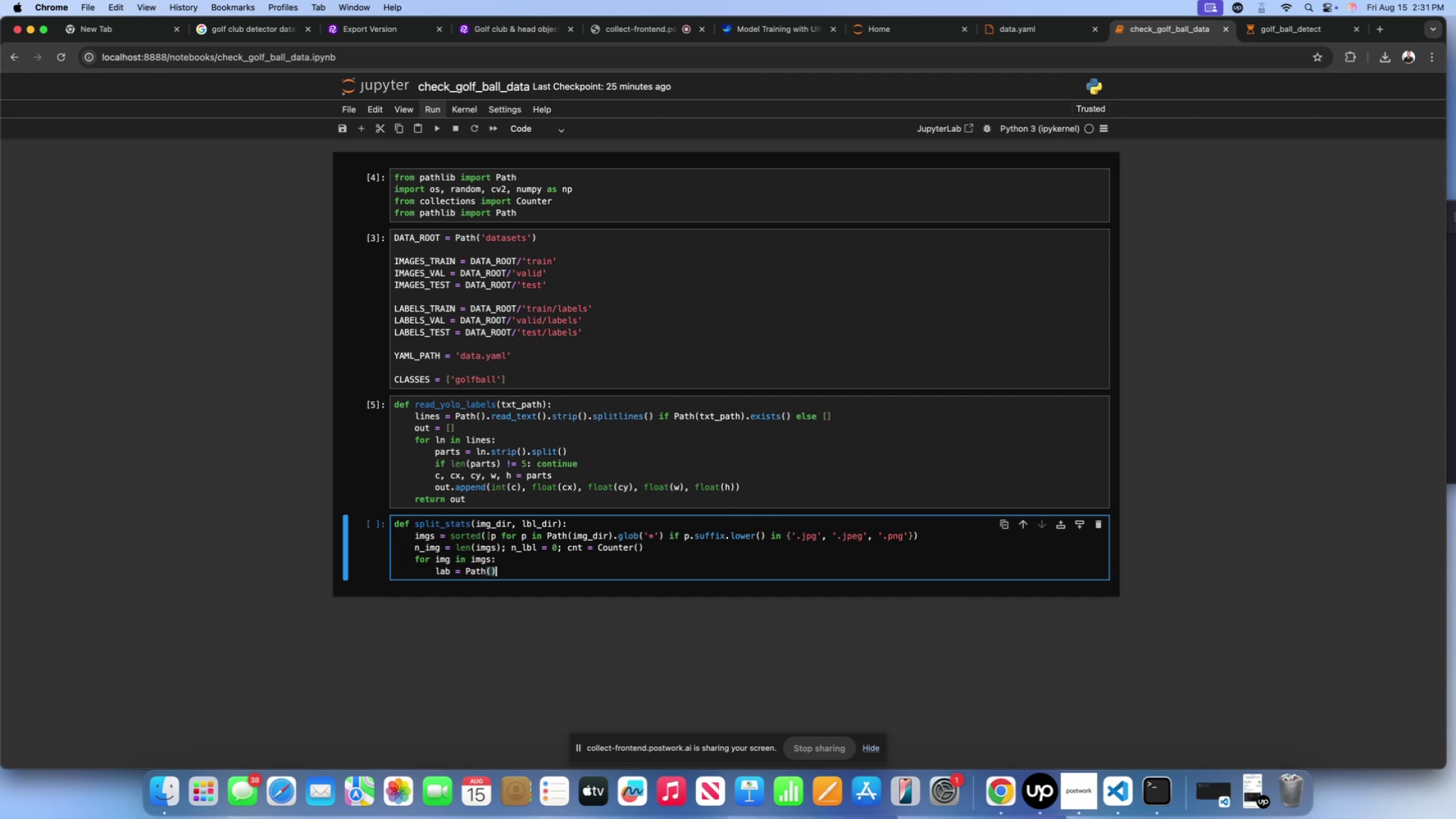 
key(ArrowLeft)
 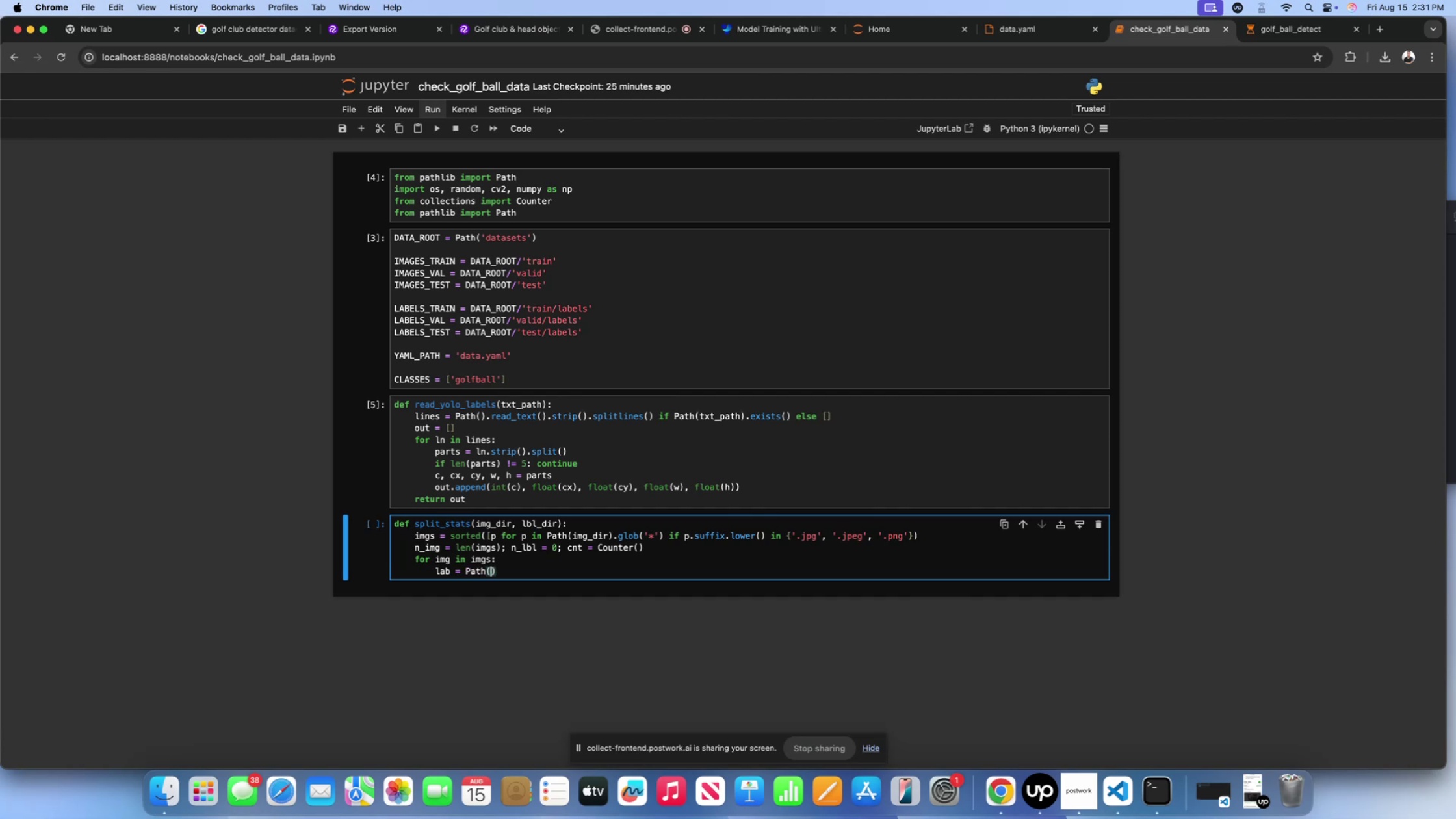 
type(lbl_dir)
 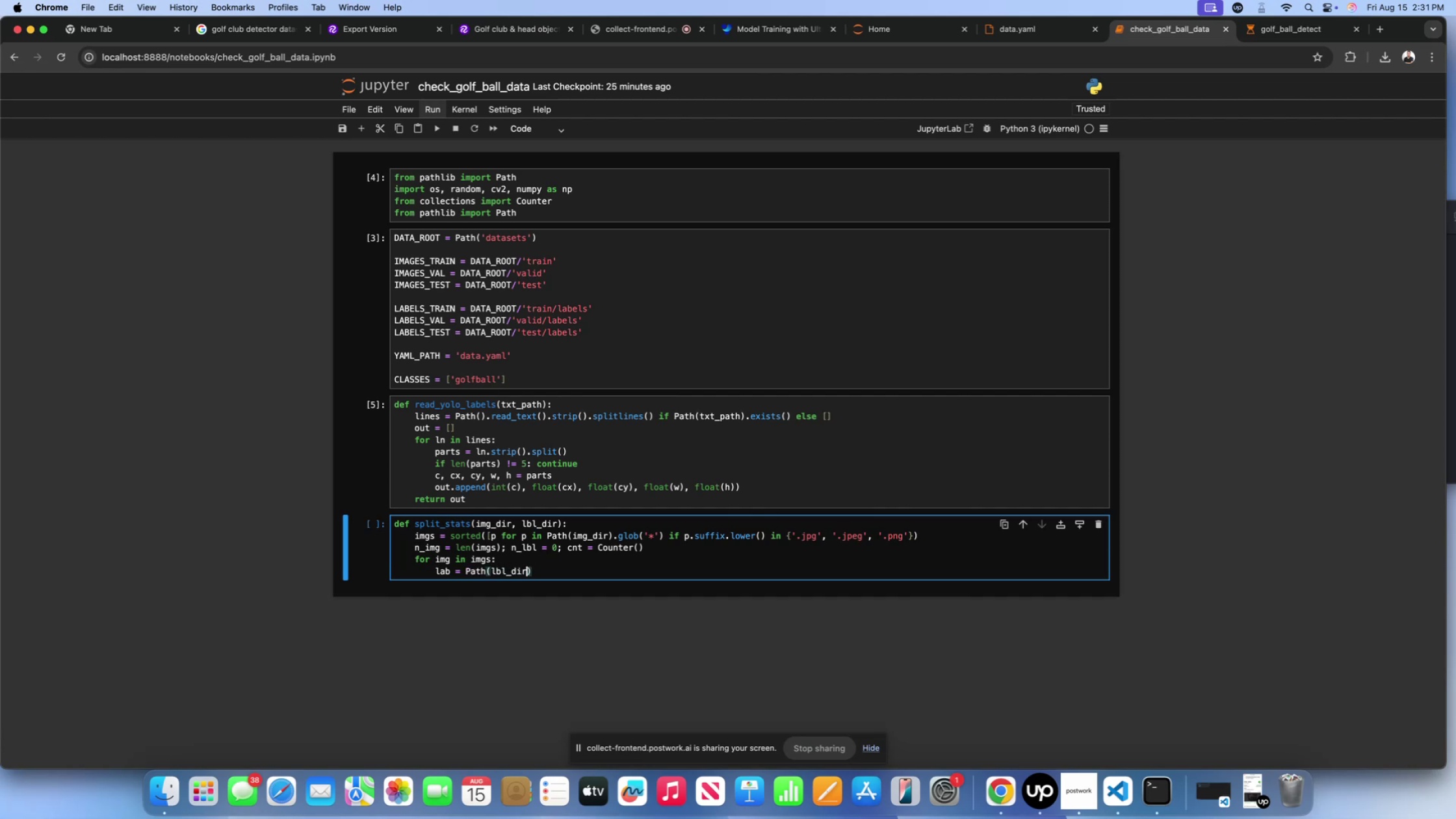 
key(ArrowRight)
 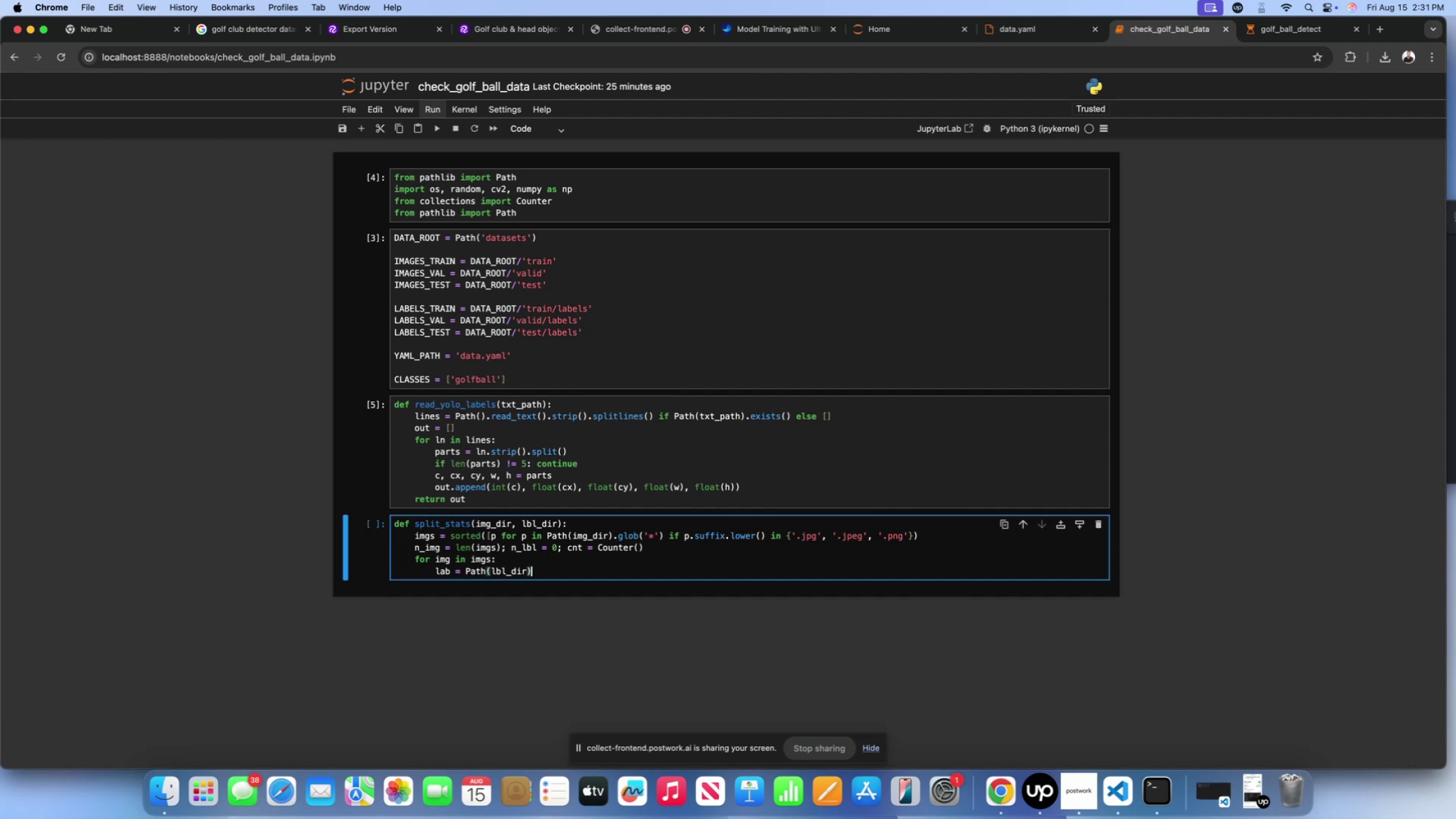 
key(Space)
 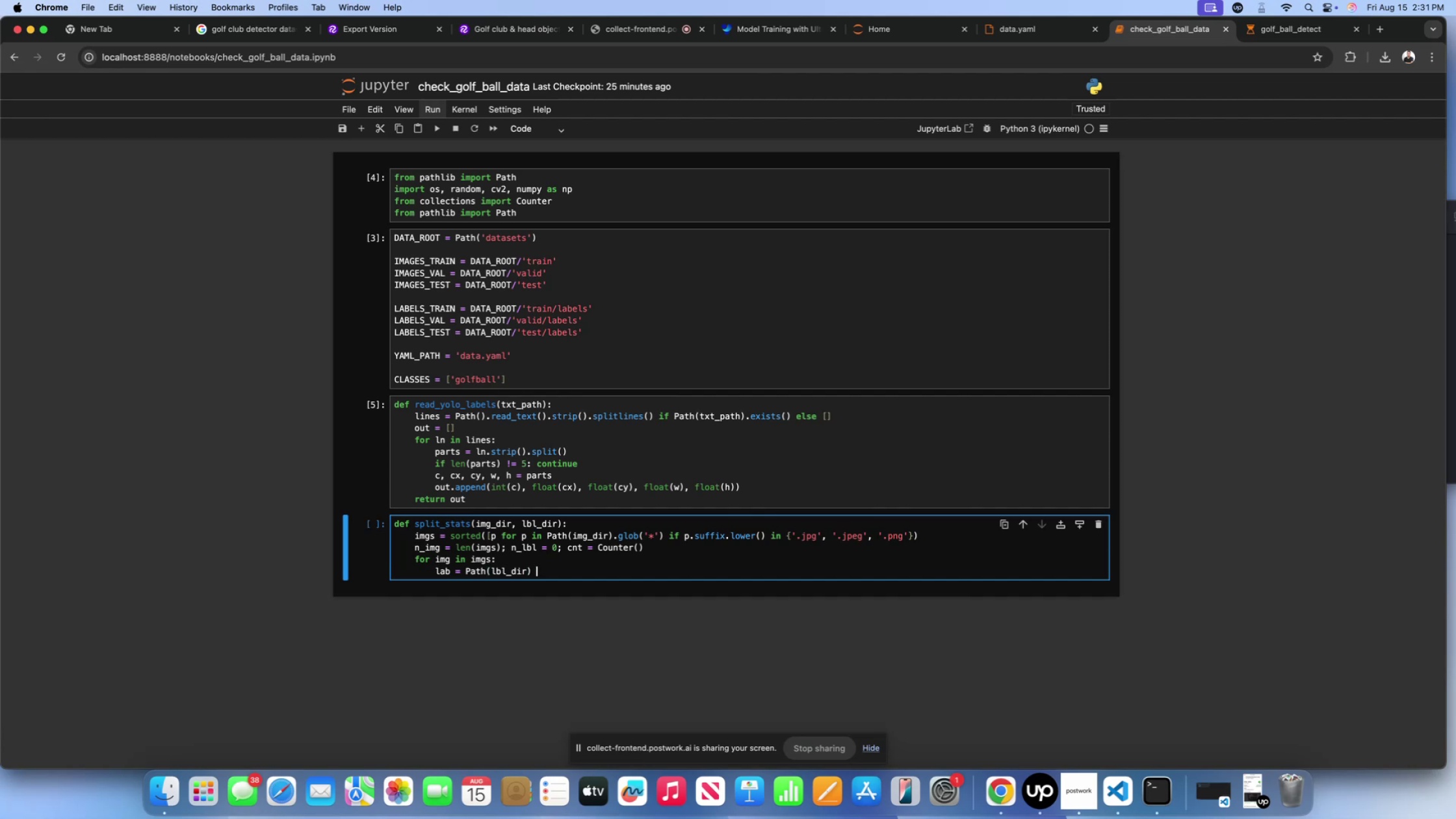 
key(Slash)
 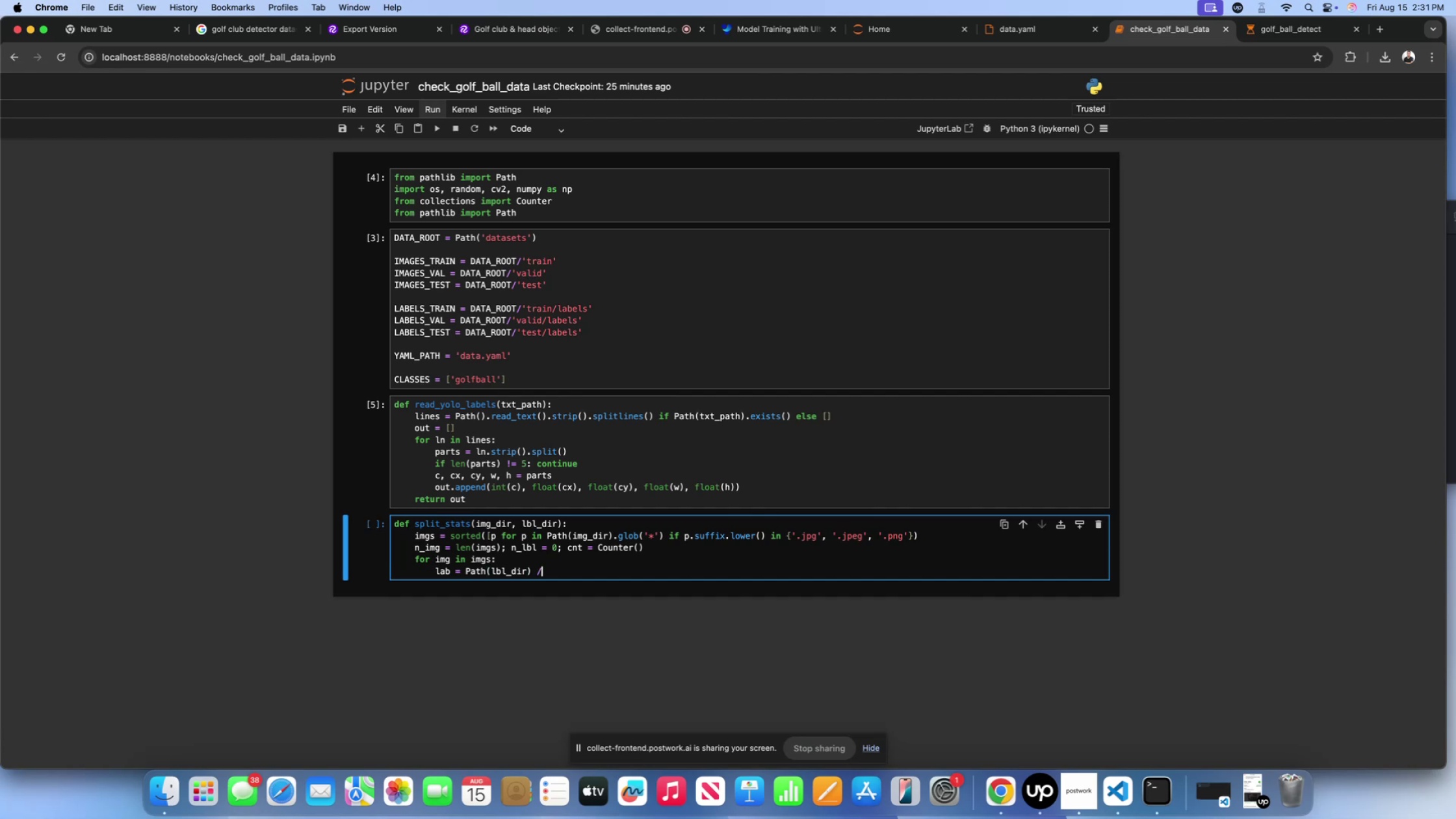 
key(Space)
 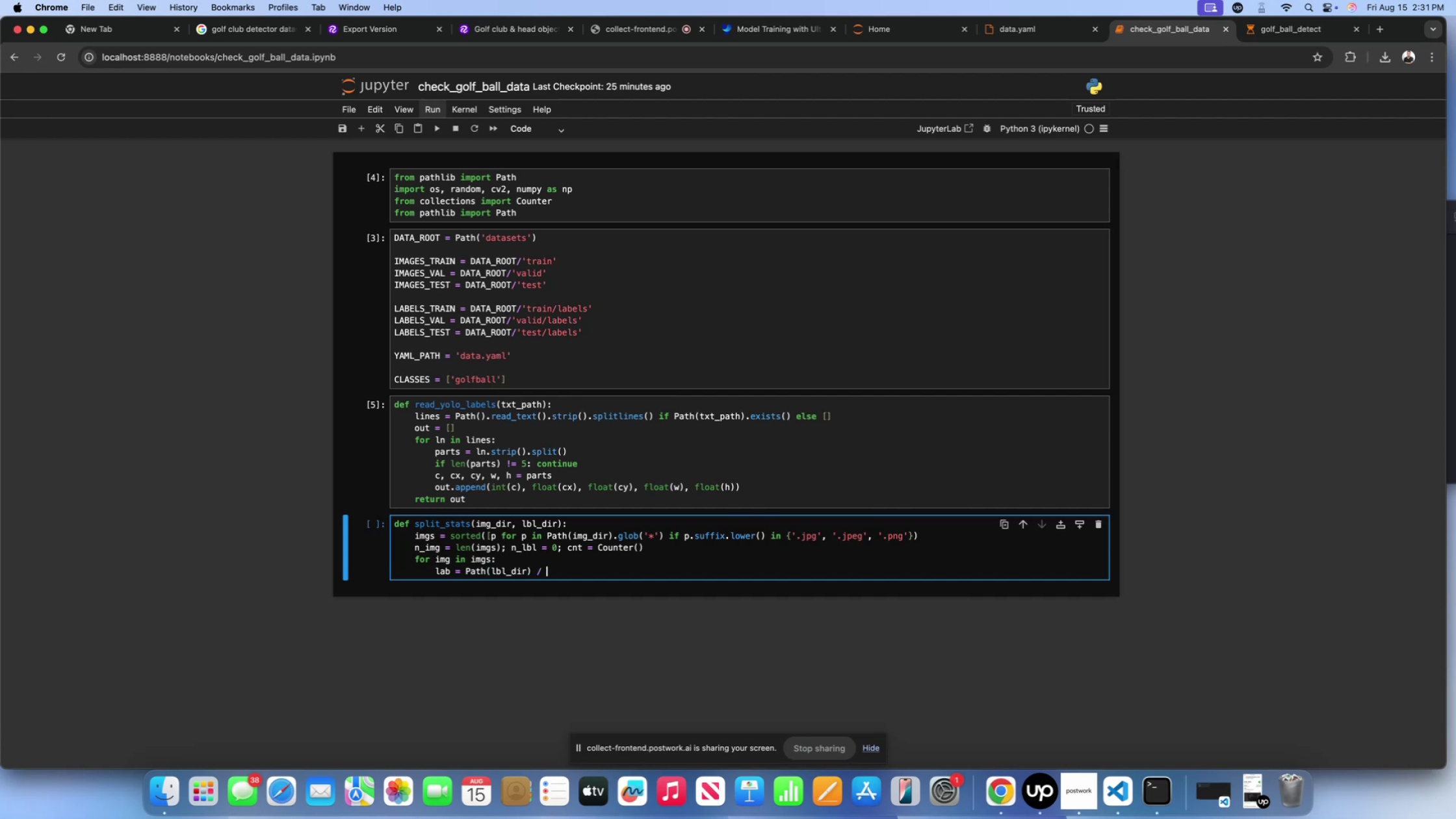 
key(Shift+9)
 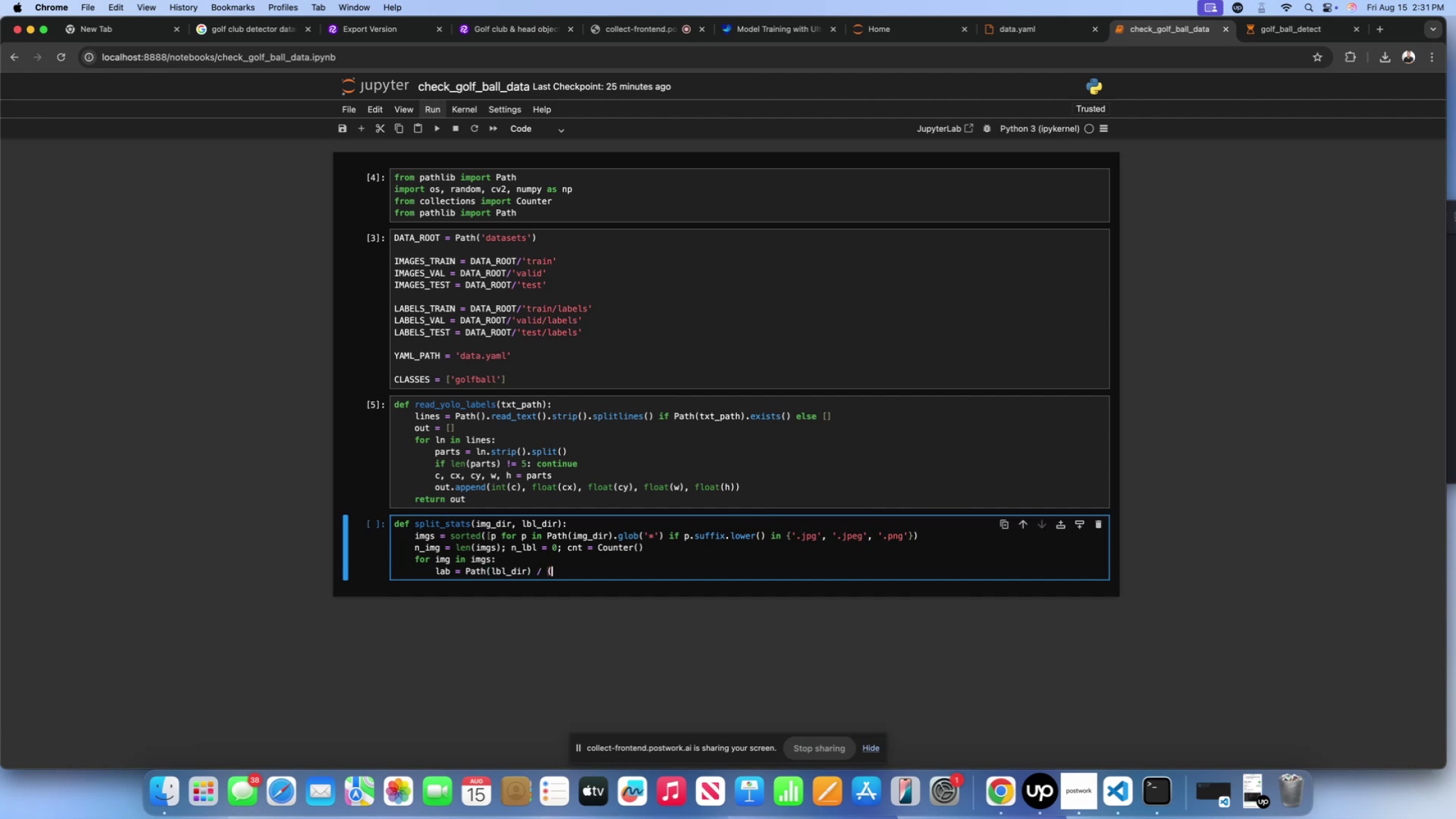 
key(Shift+ShiftLeft)
 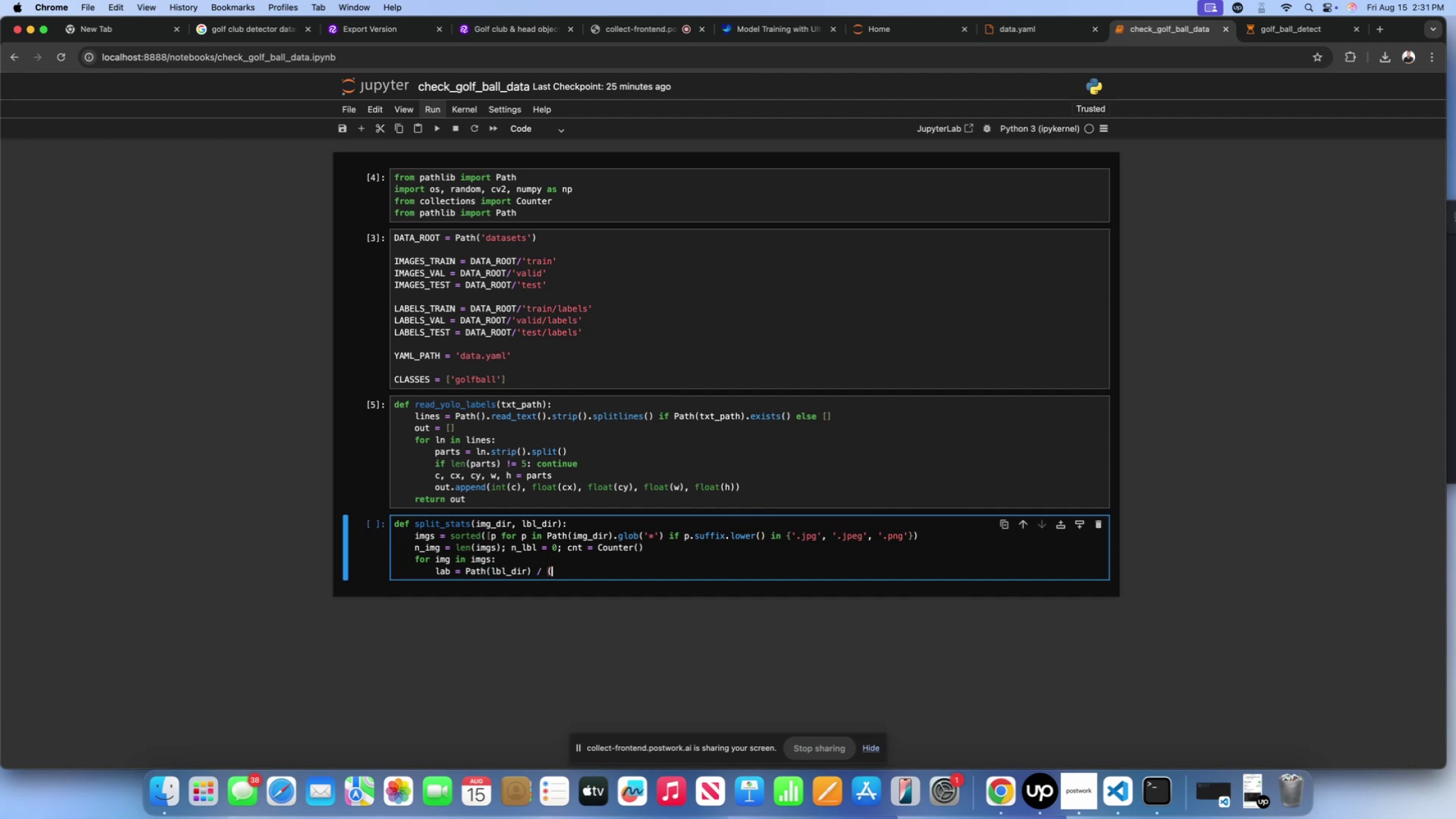 
key(Shift+0)
 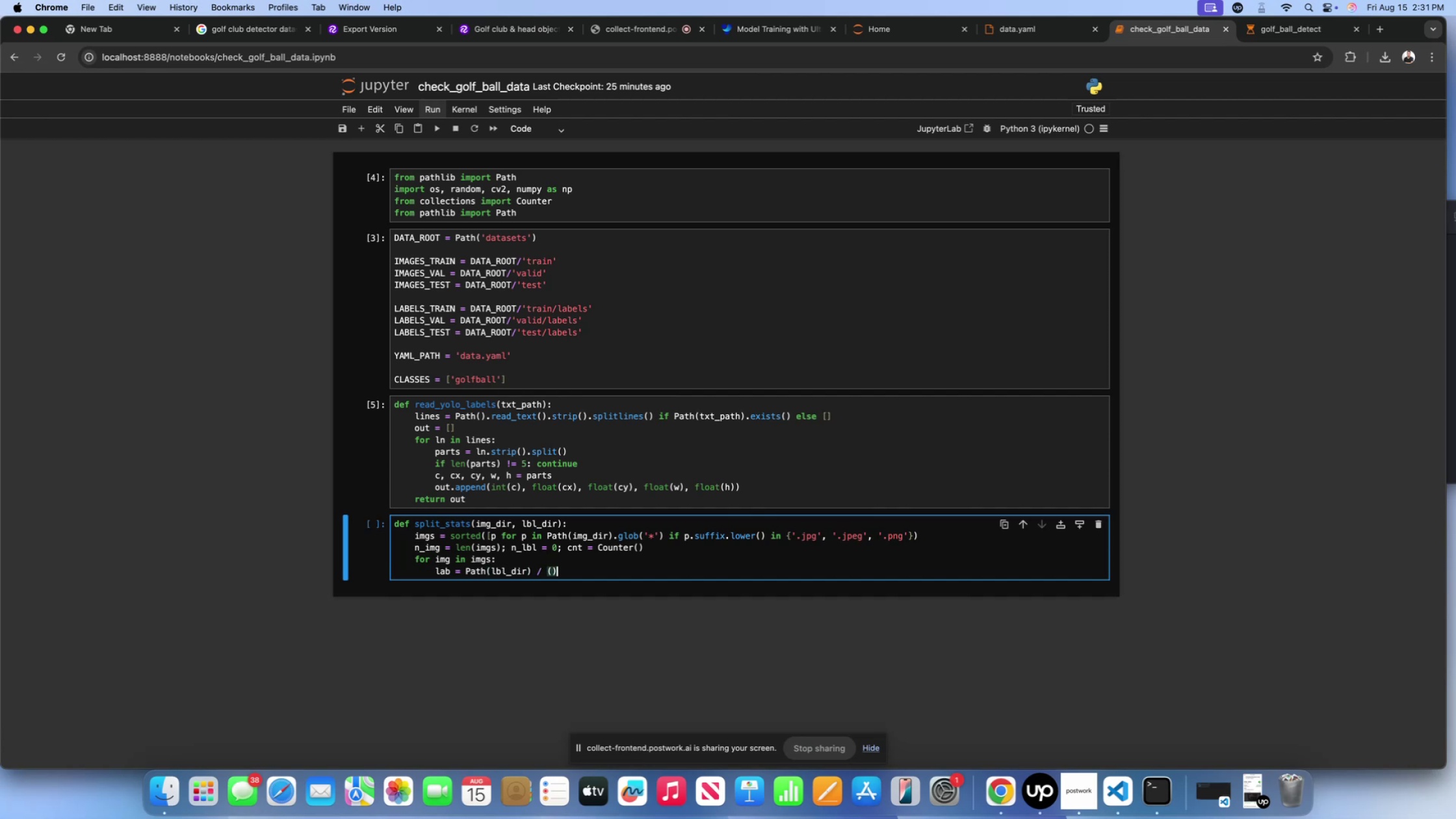 
key(ArrowLeft)
 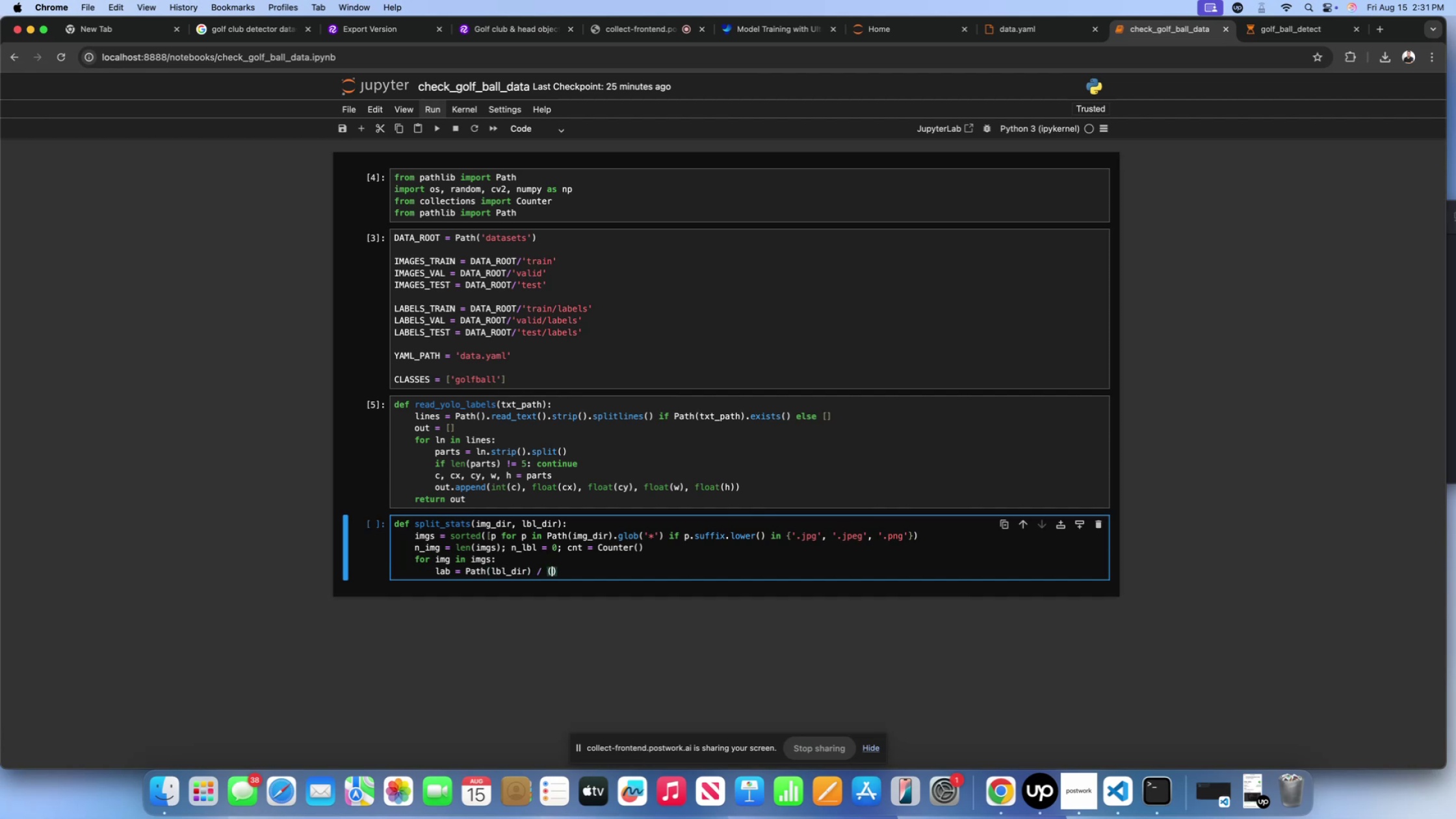 
type(img.stem)
 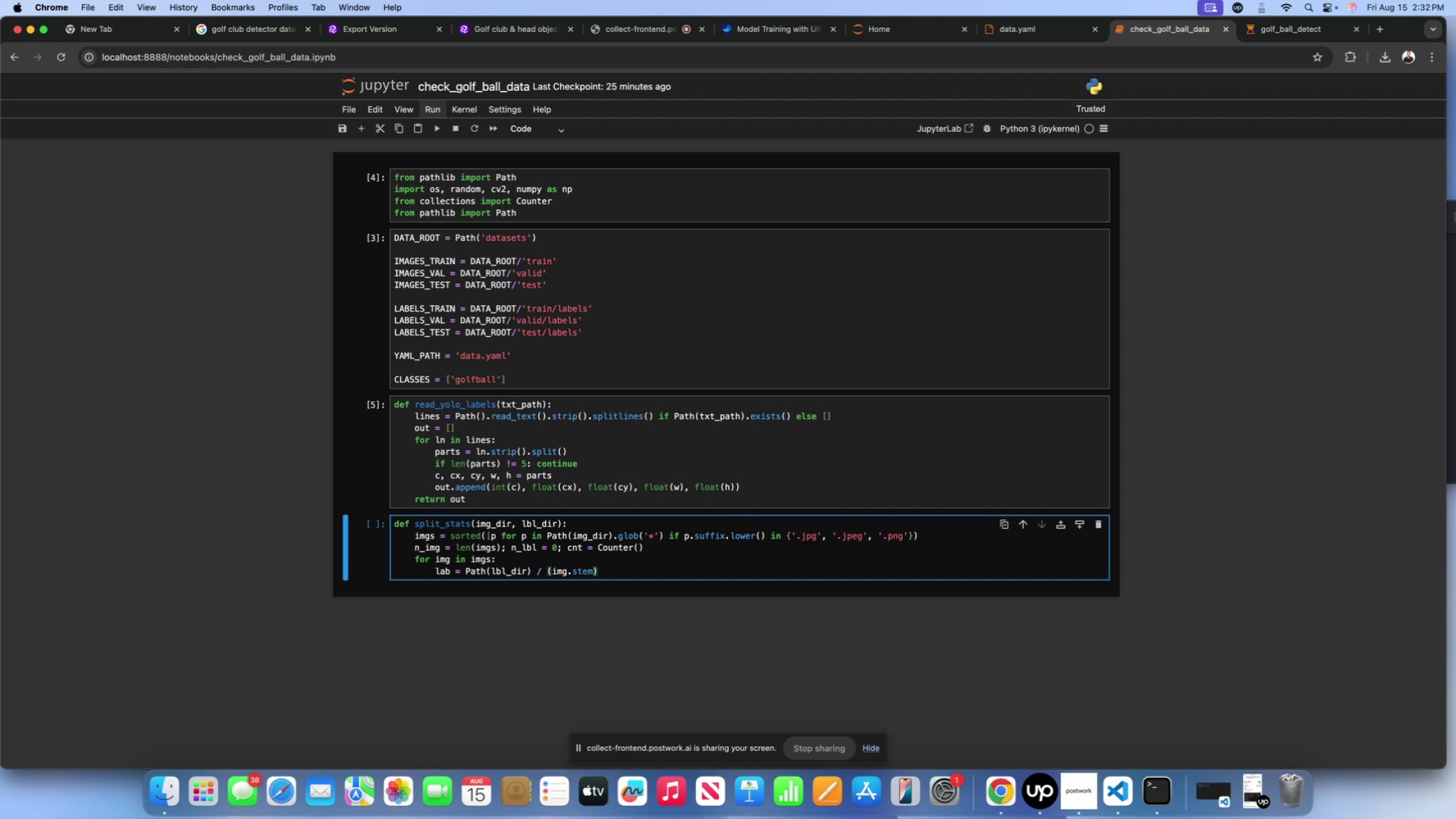 
key(ArrowRight)
 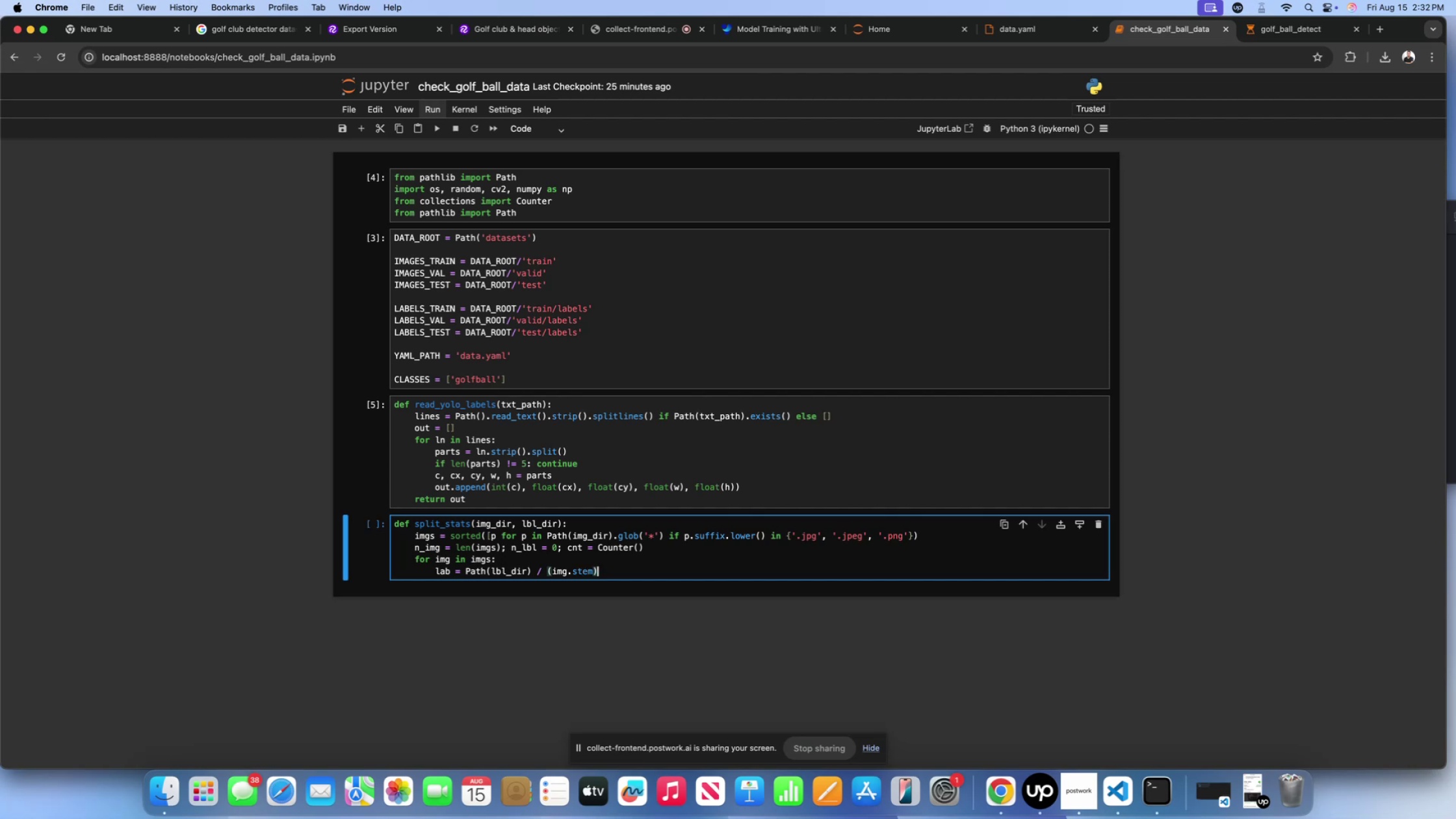 
key(ArrowLeft)
 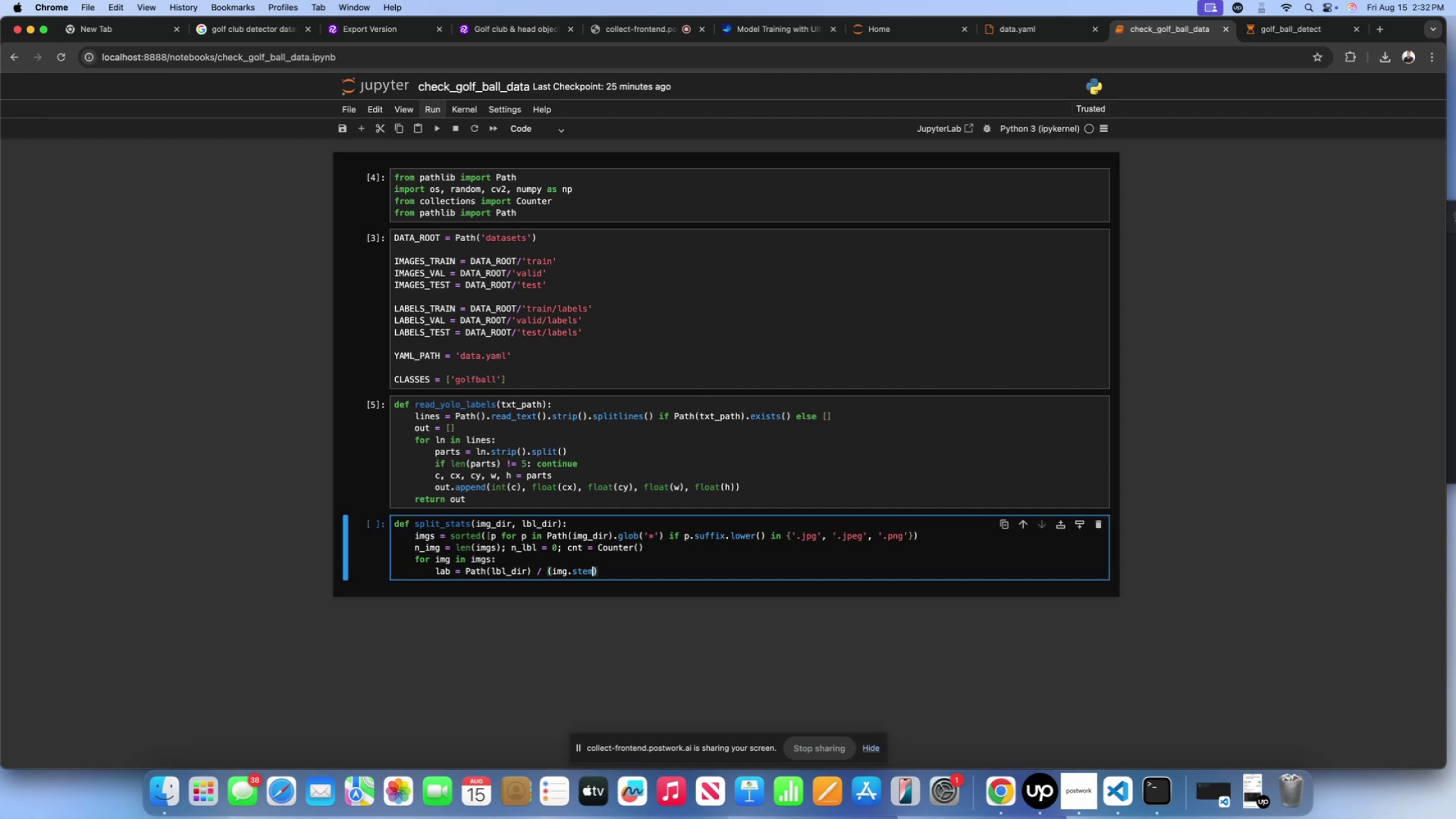 
key(Space)
 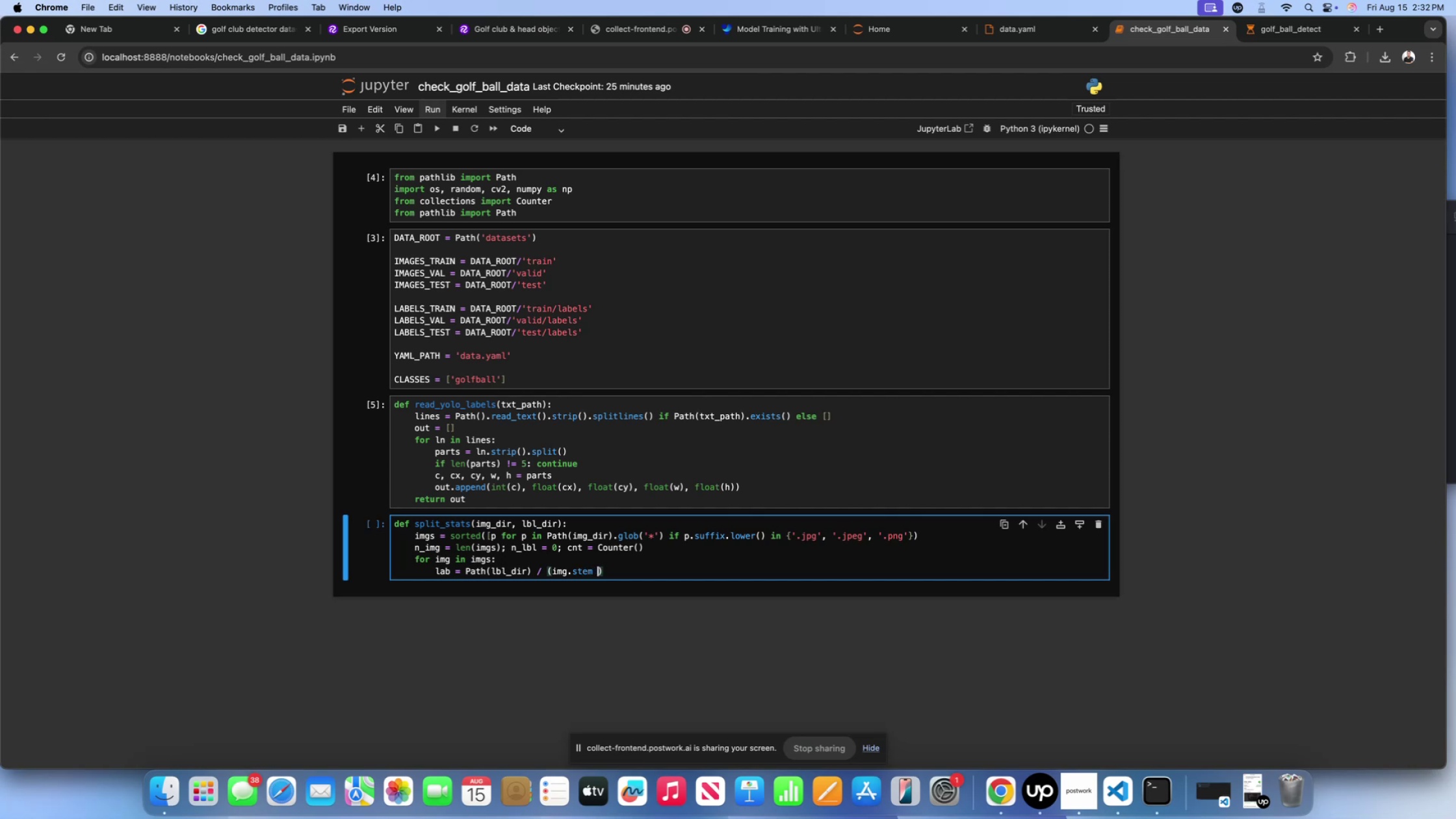 
key(Equal)
 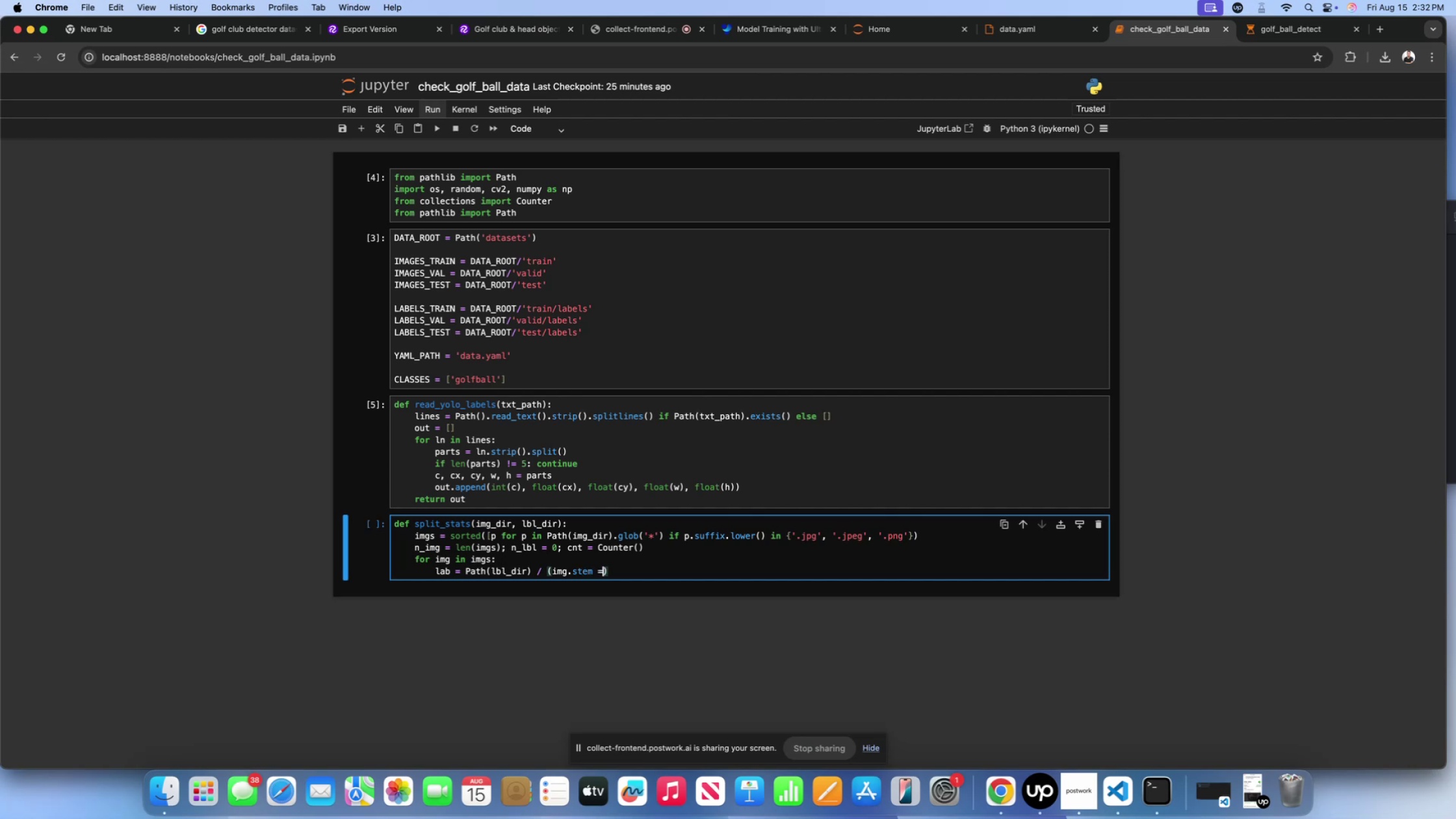 
key(Backspace)
 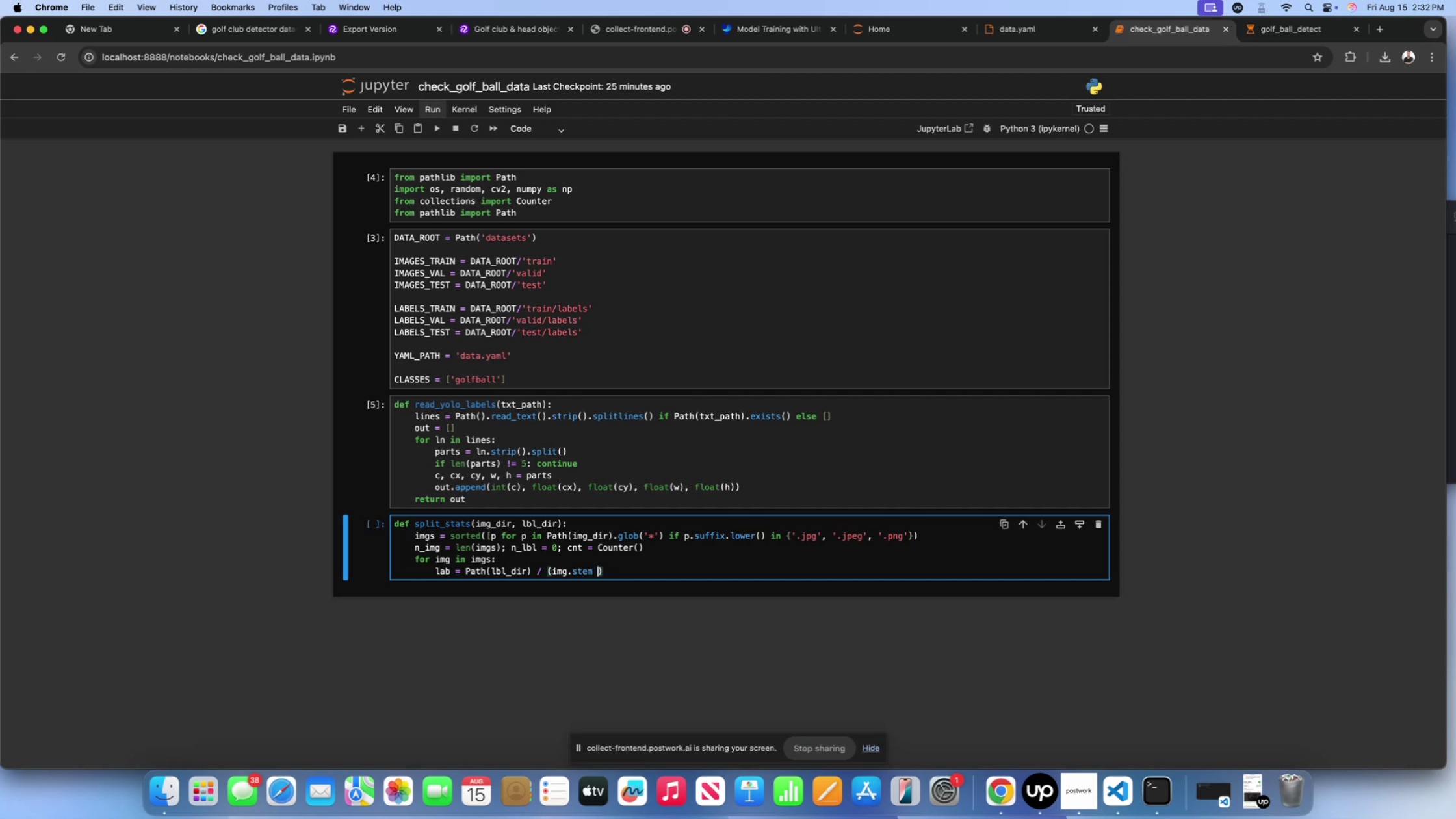 
key(Shift+ShiftLeft)
 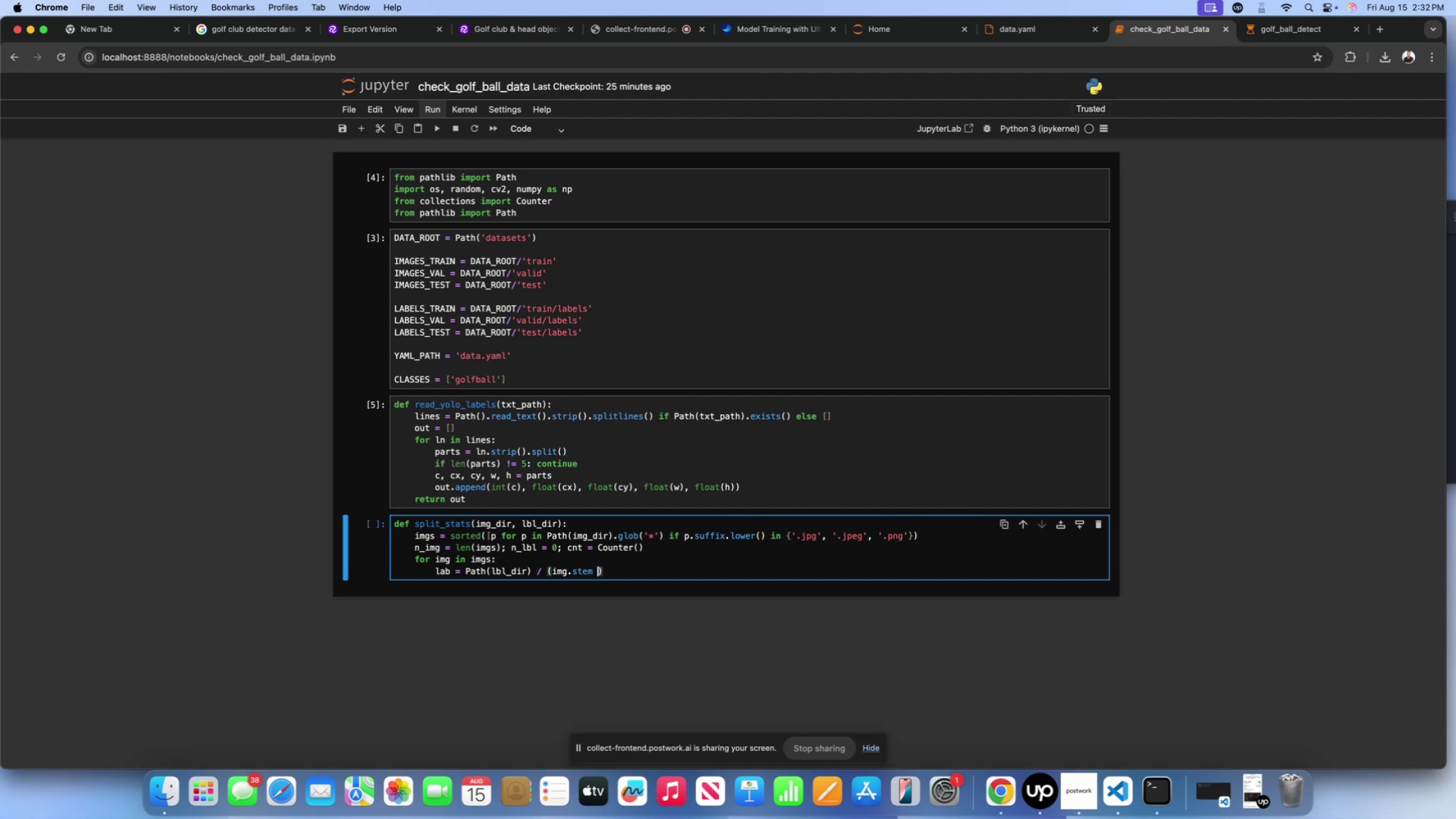 
key(Shift+Equal)
 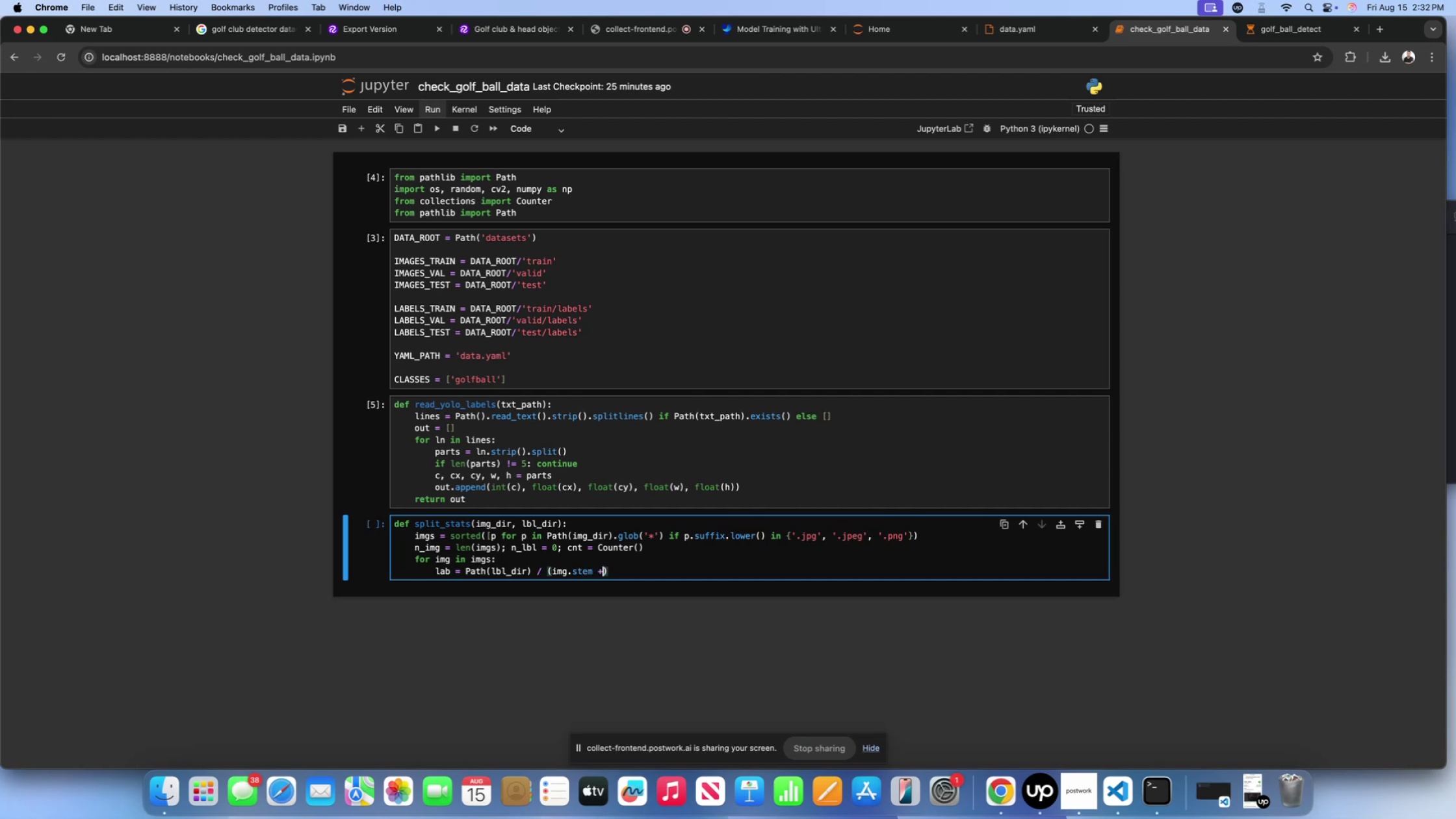 
key(Space)
 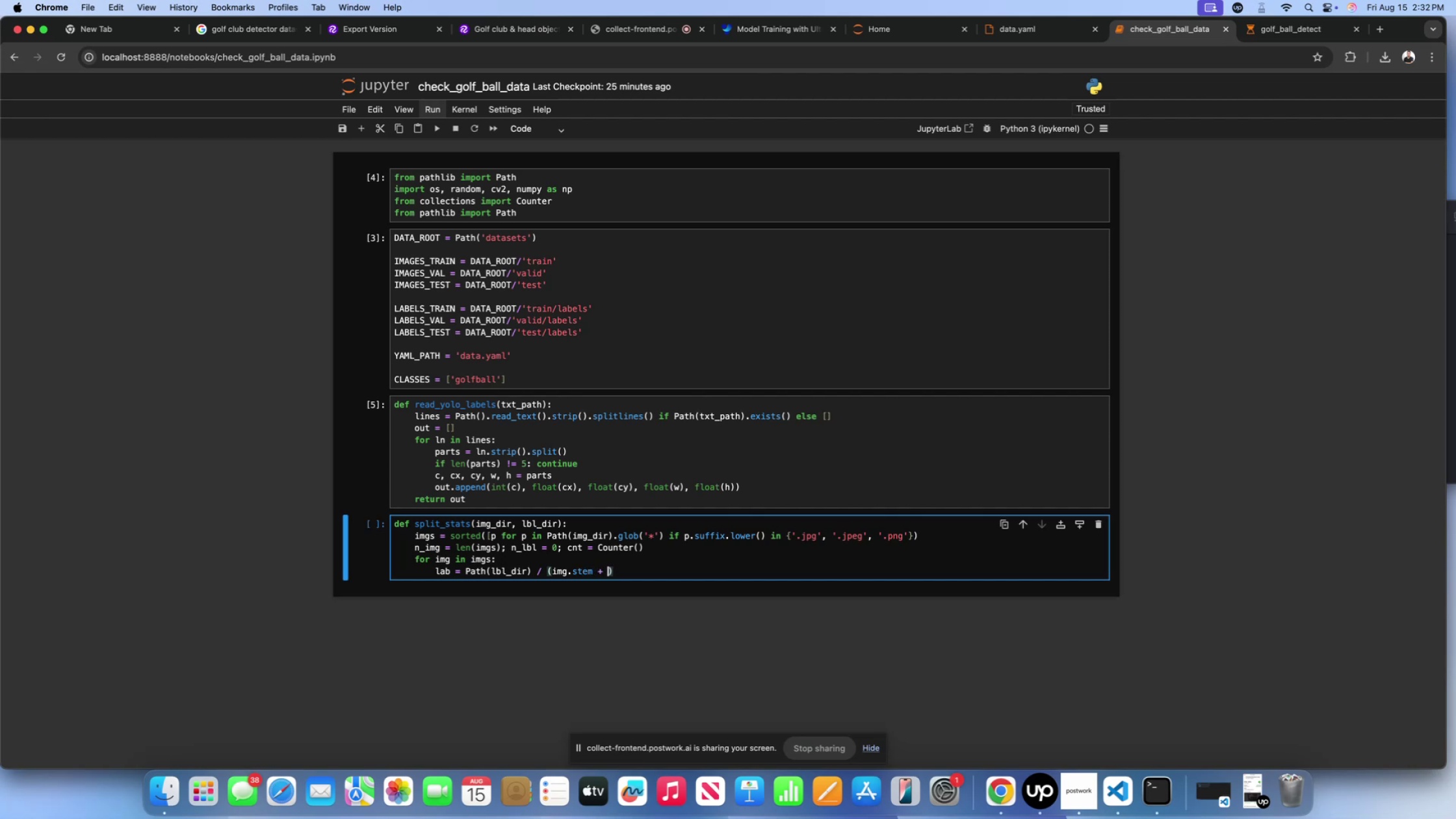 
key(Quote)
 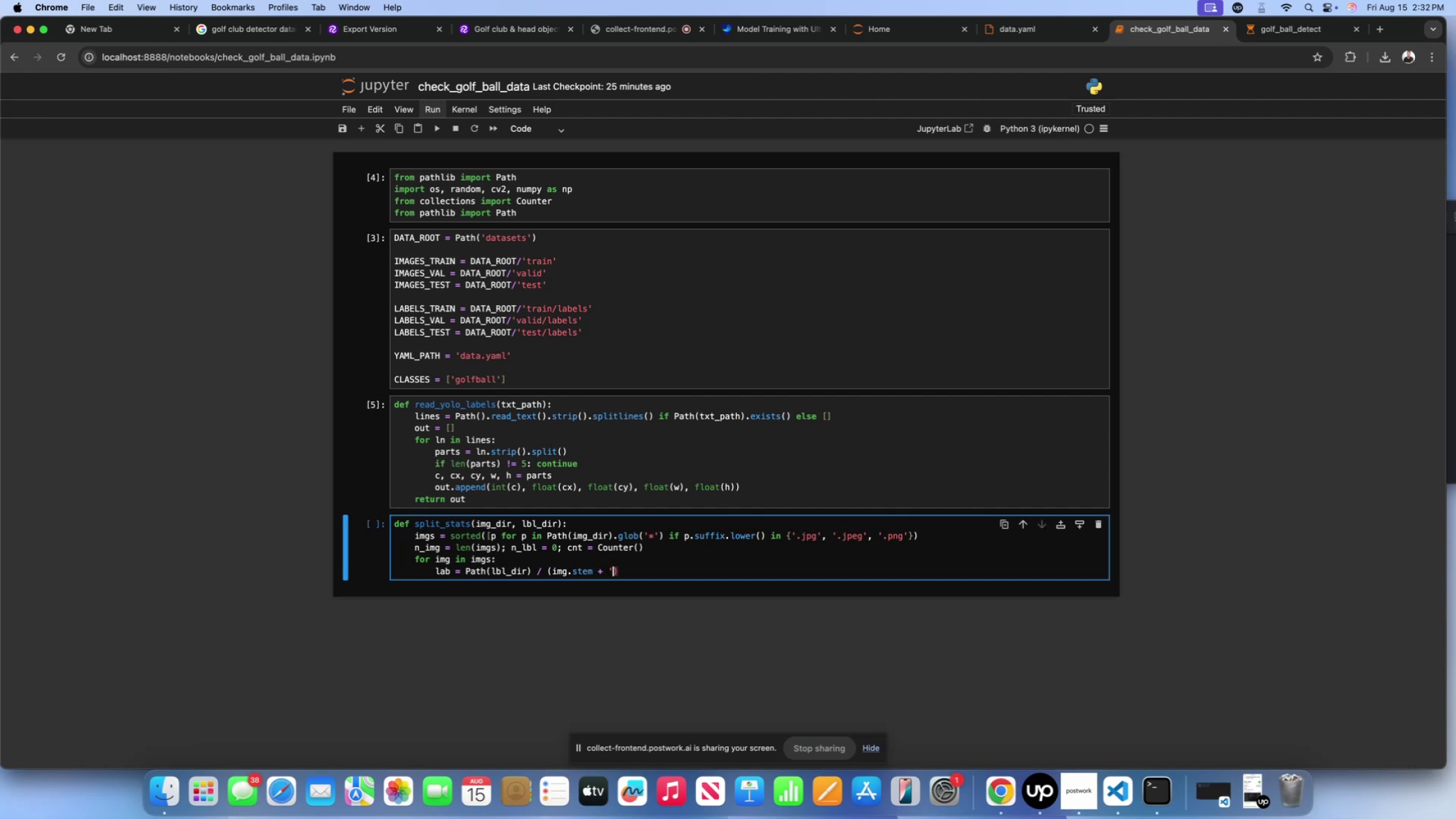 
key(Quote)
 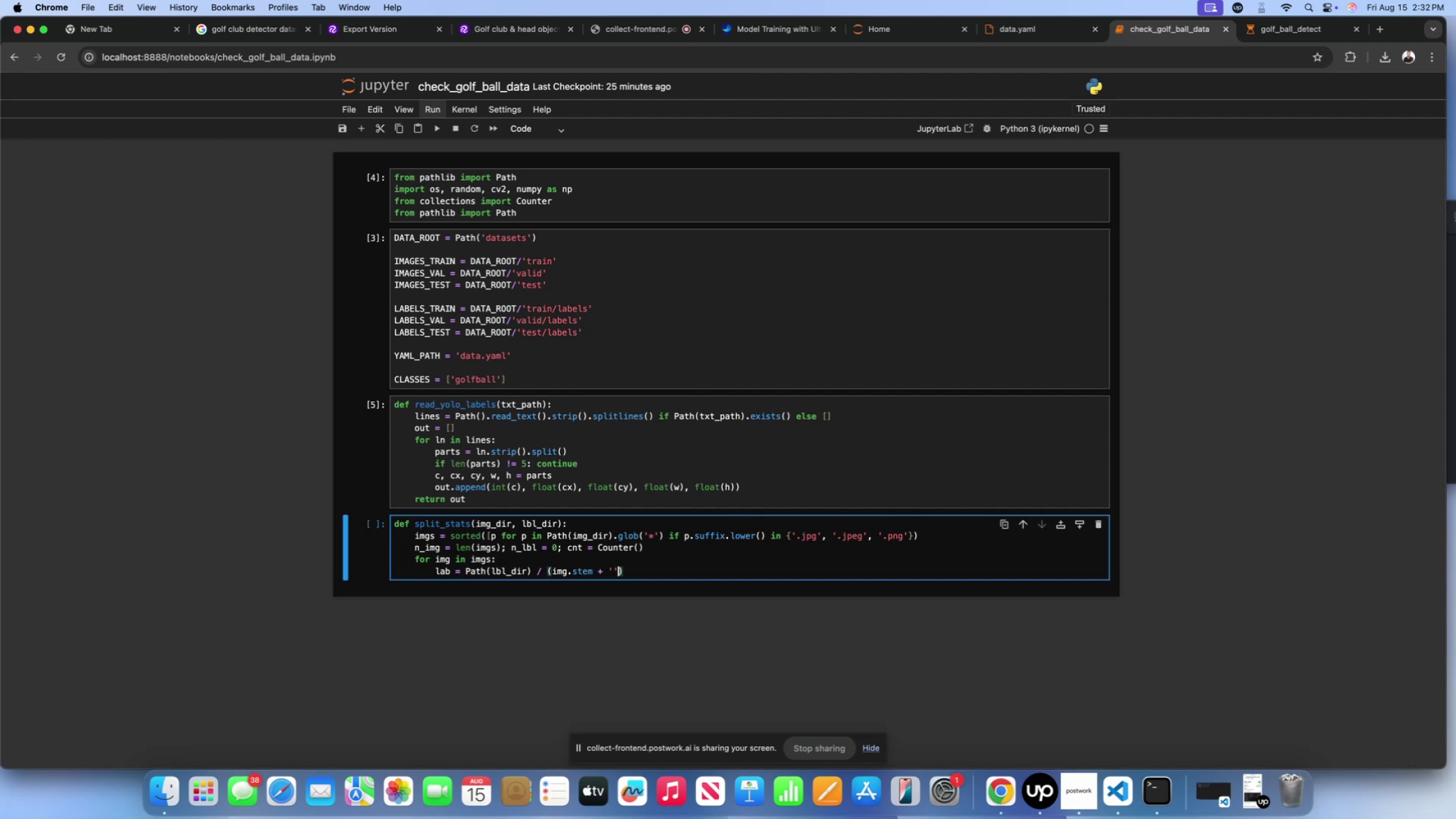 
key(ArrowLeft)
 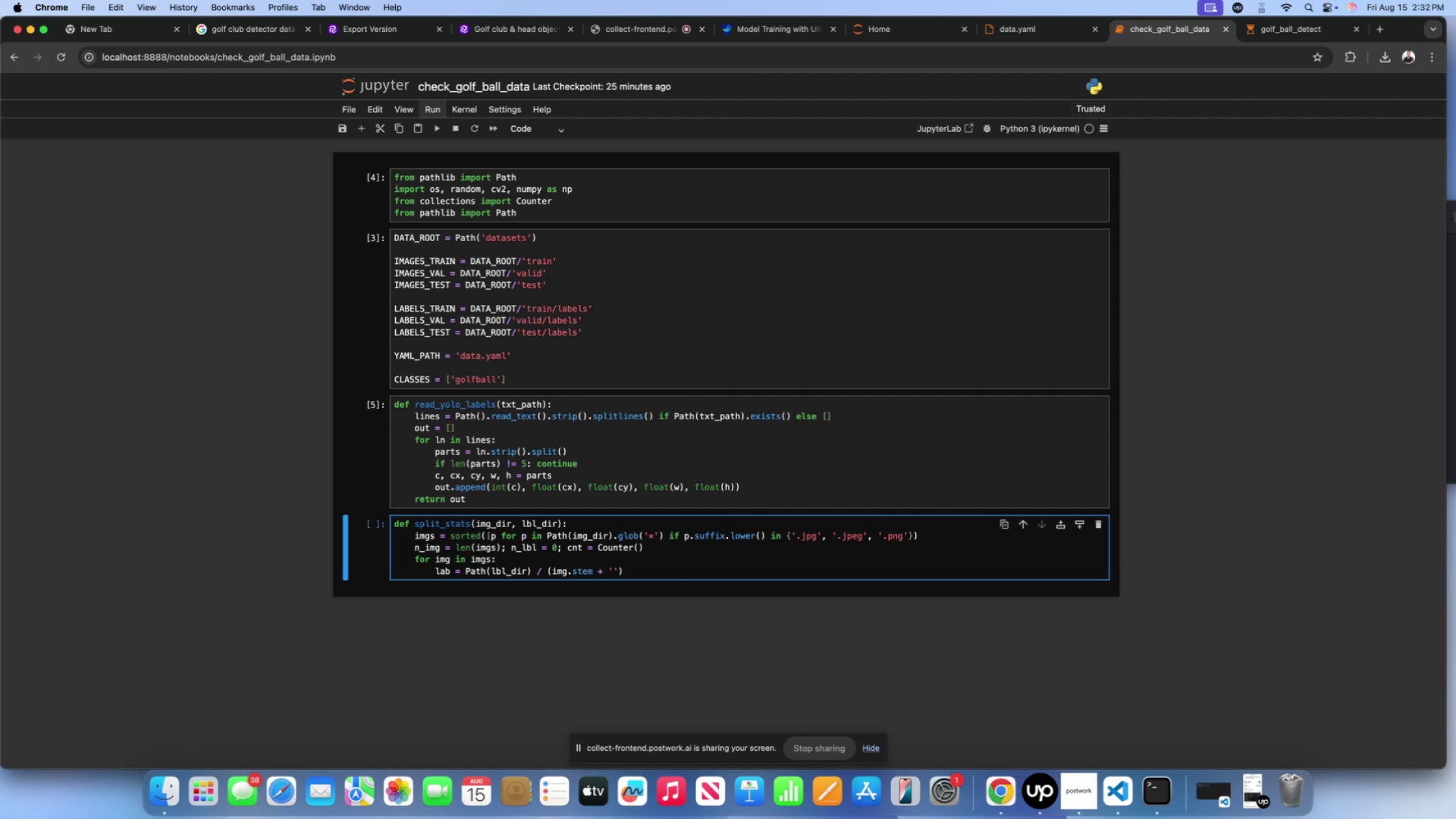 
type(.txt)
 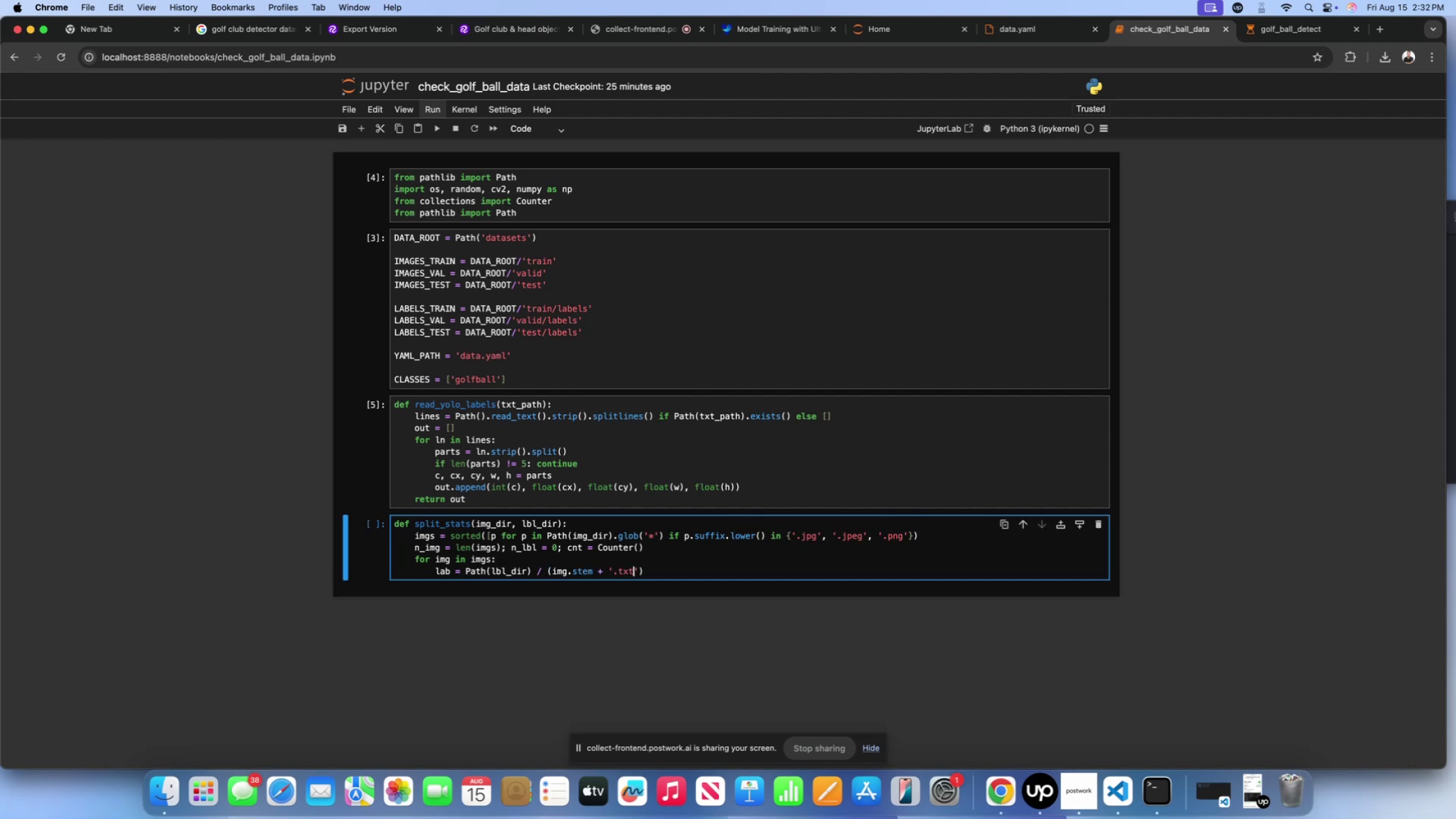 
key(ArrowRight)
 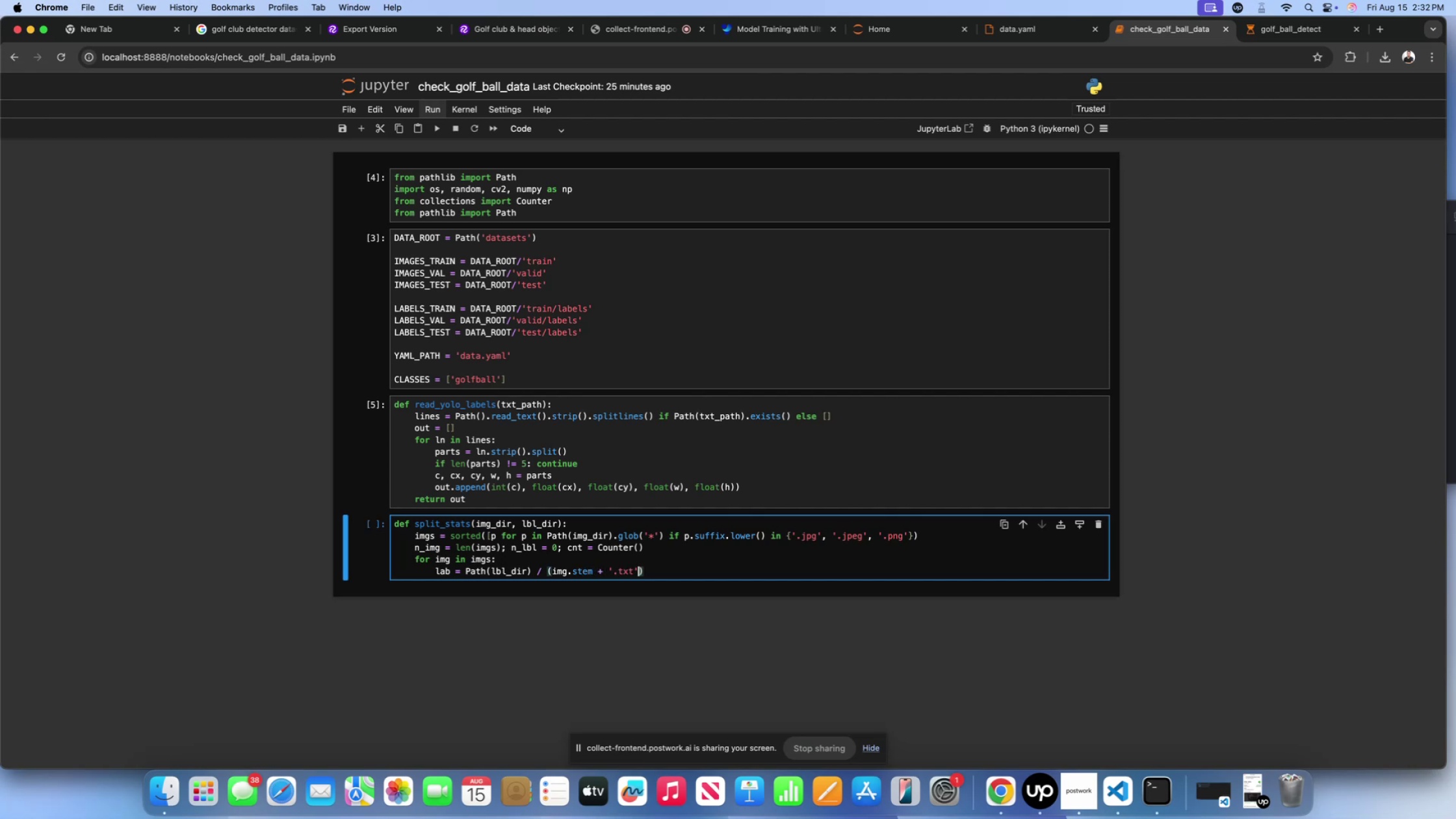 
key(ArrowRight)
 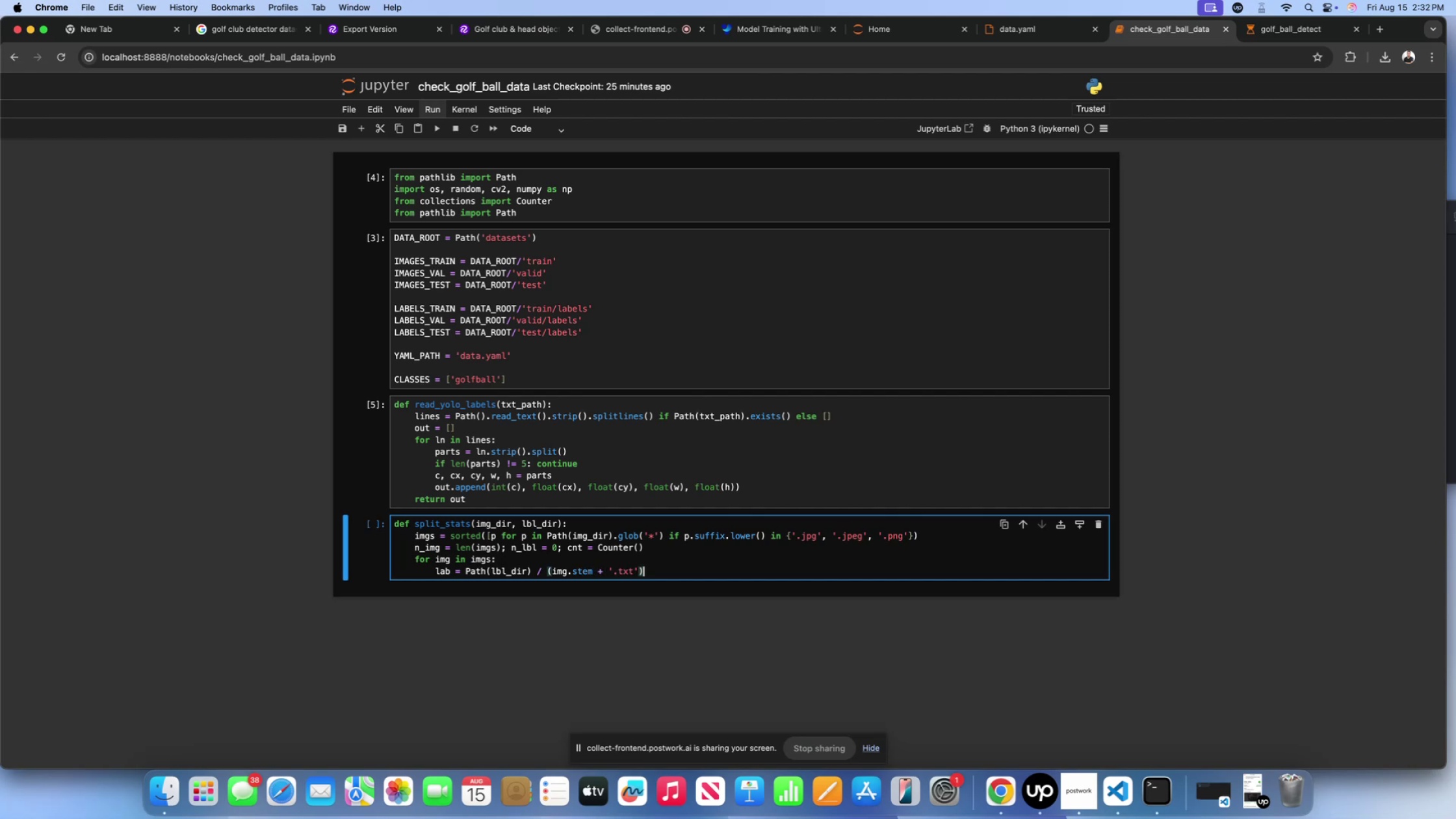 
key(Enter)
 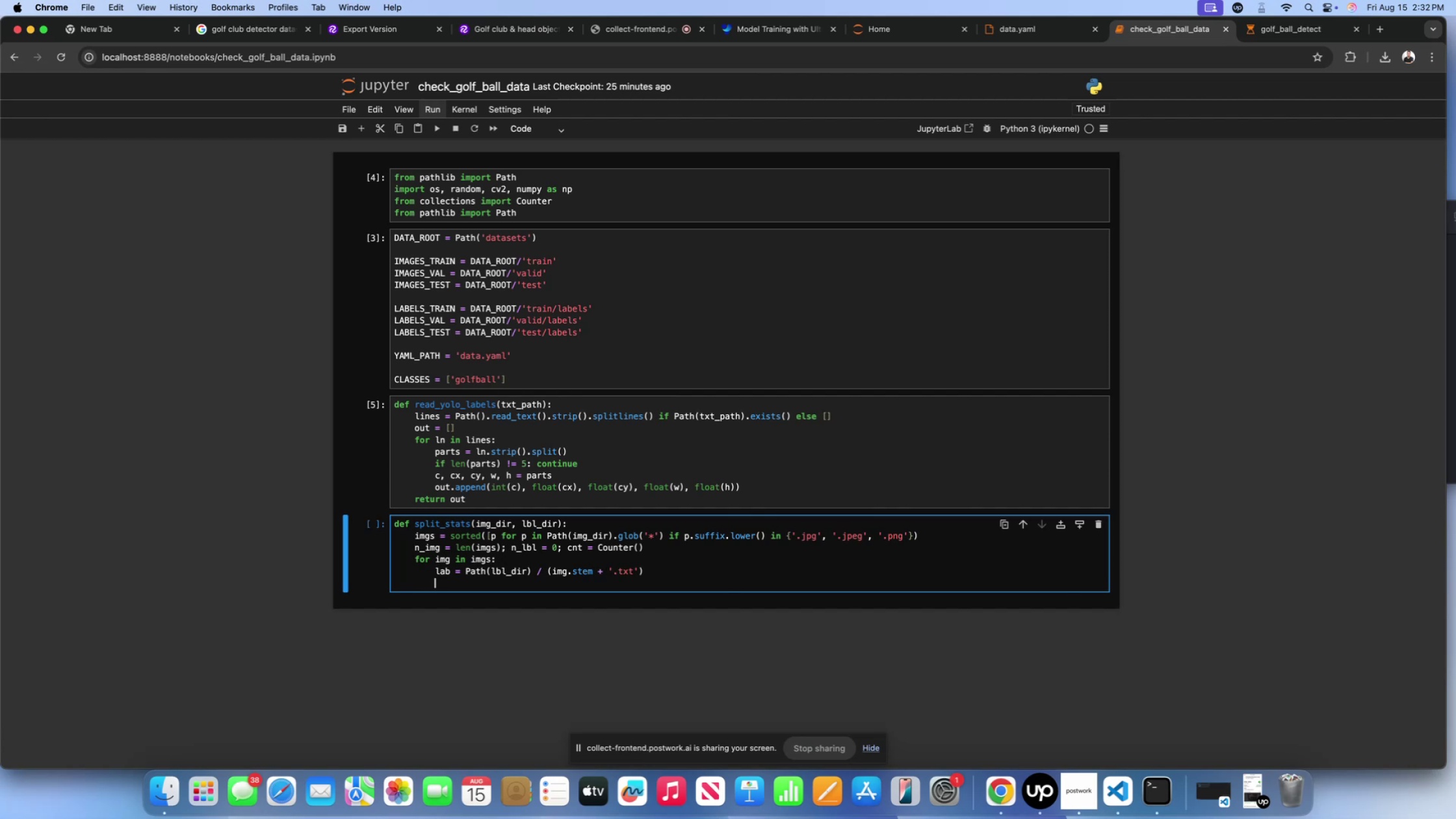 
type(if lab.exists():)
 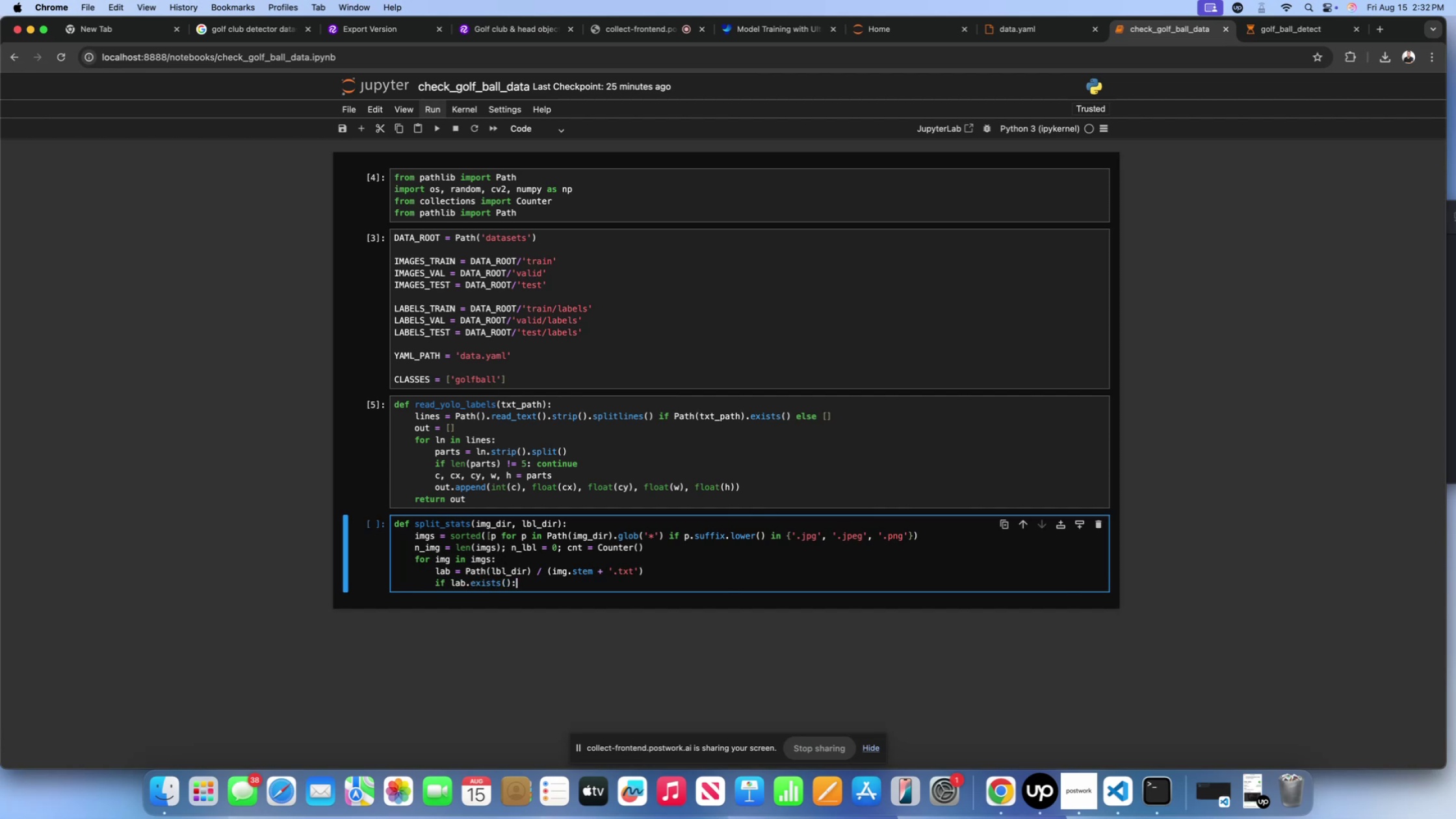 
 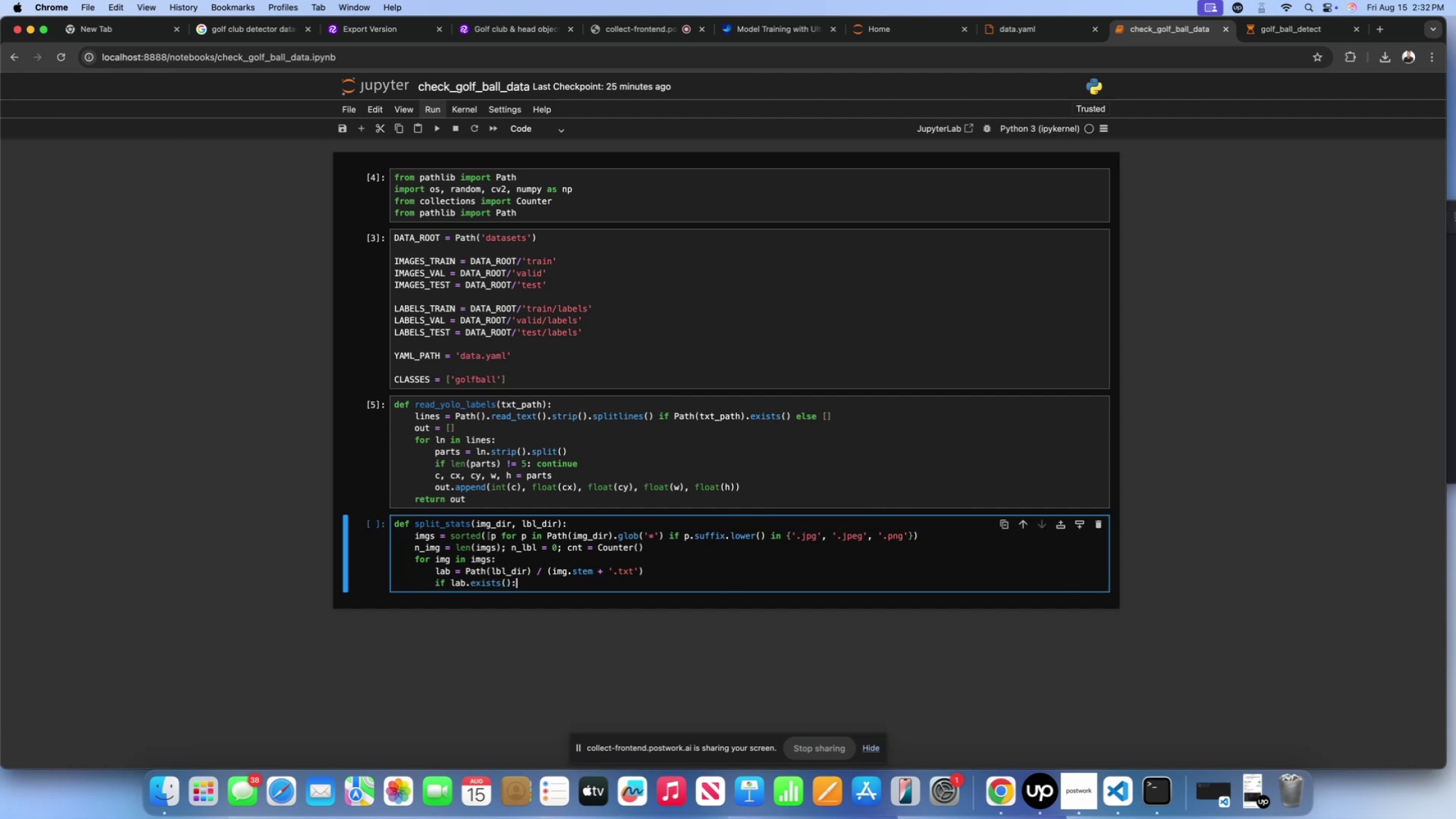 
key(Enter)
 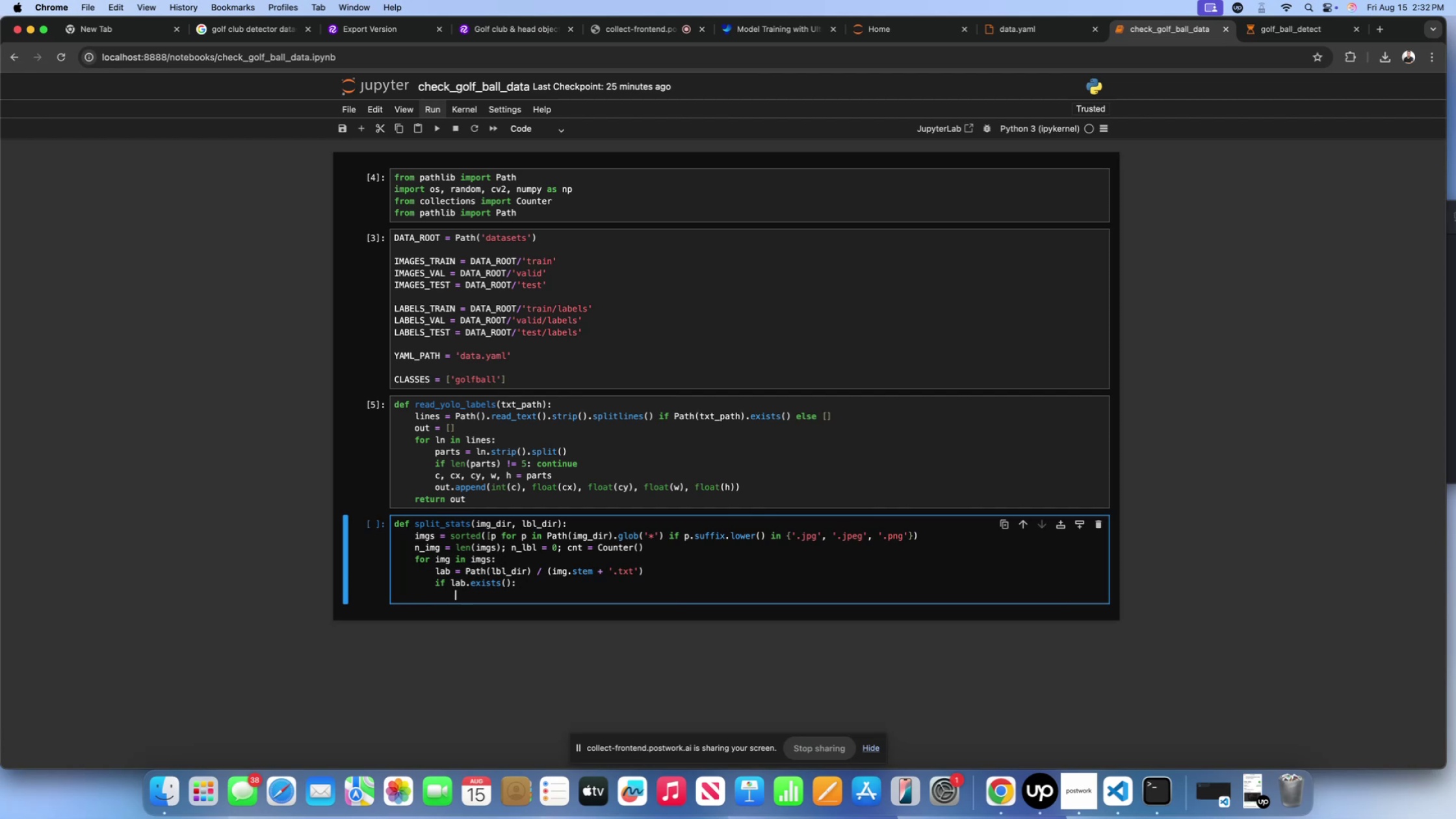 
type(n_lbl =)
key(Backspace)
type(+= 1)
 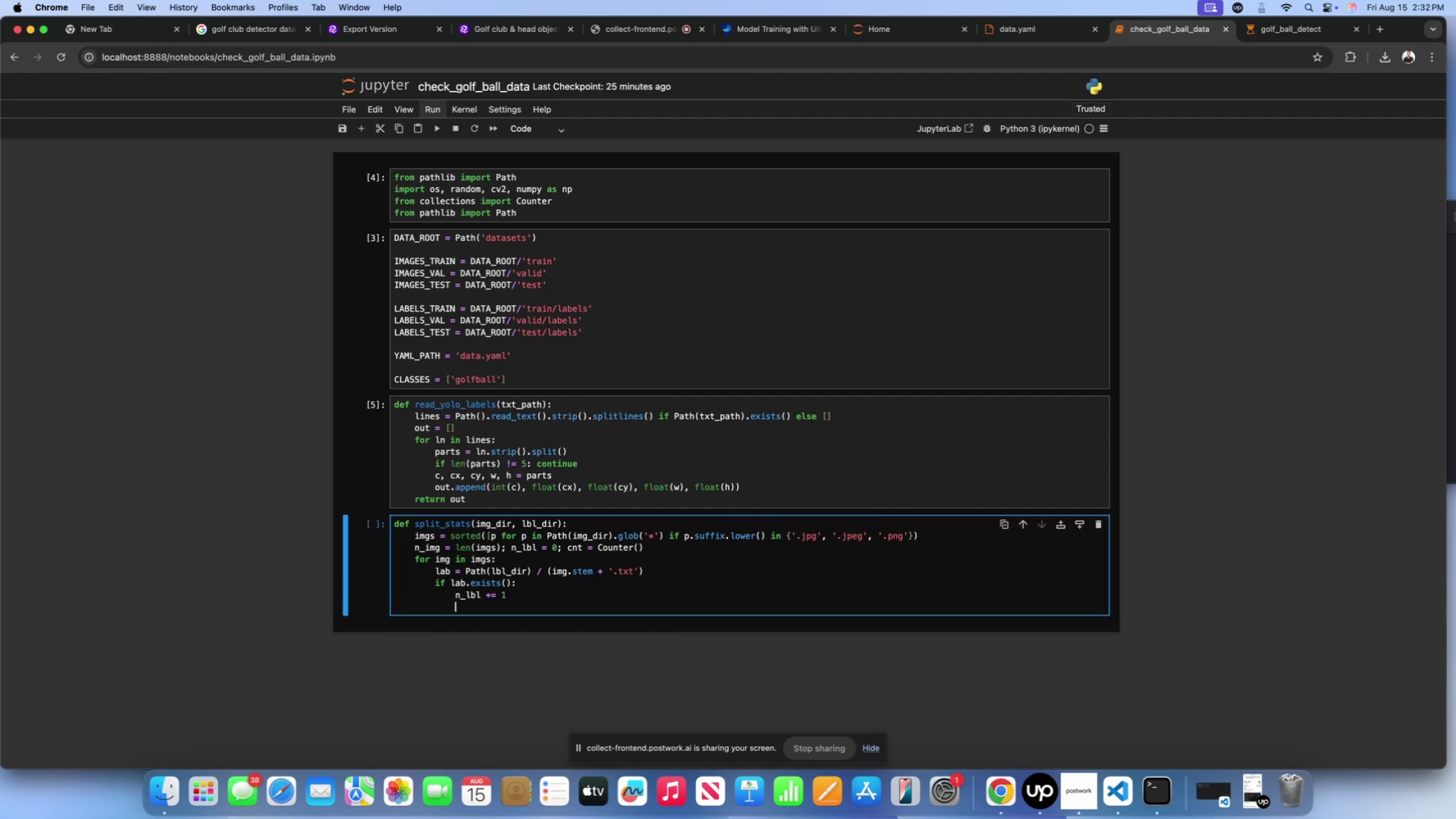 
 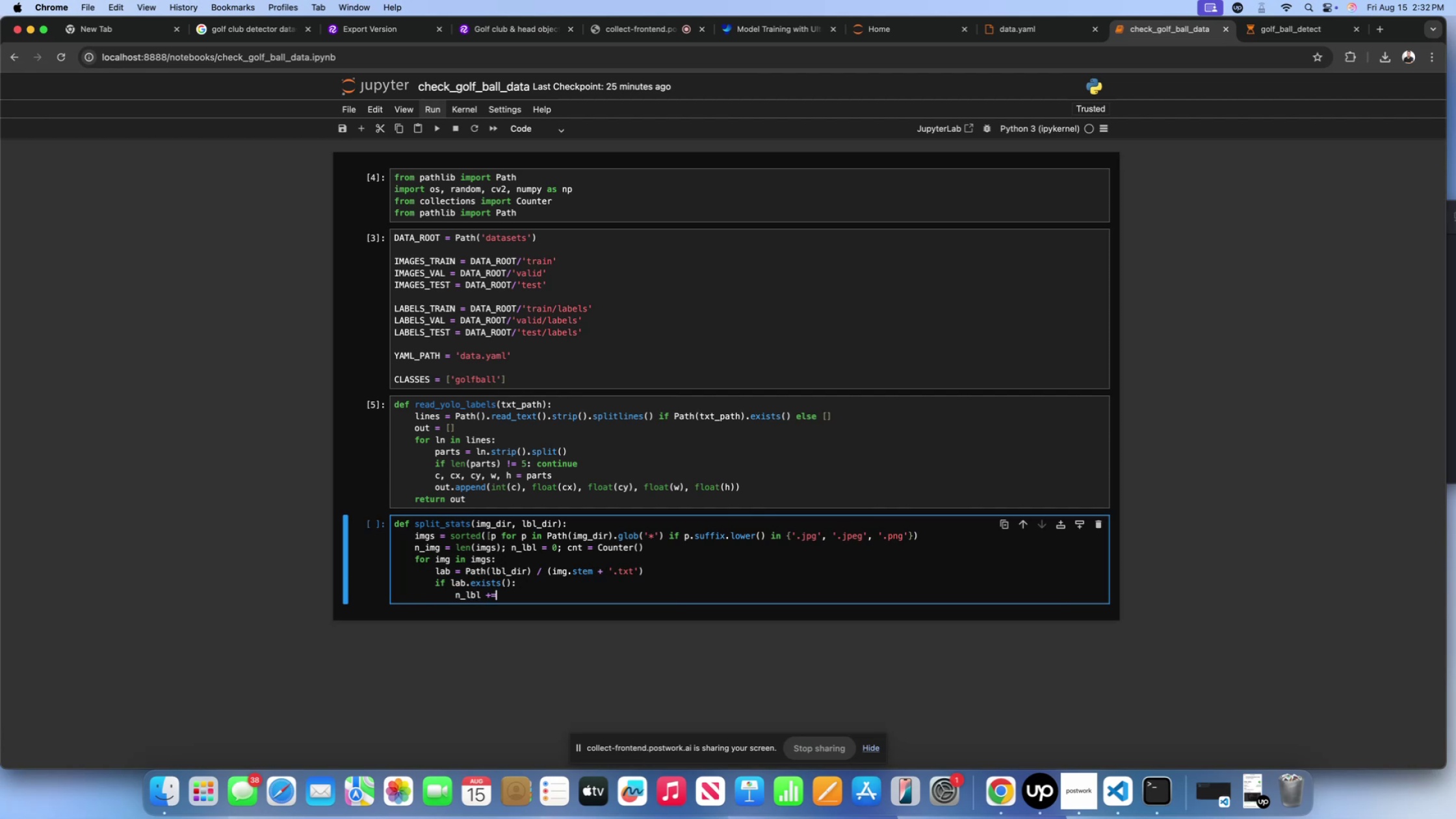 
key(Enter)
 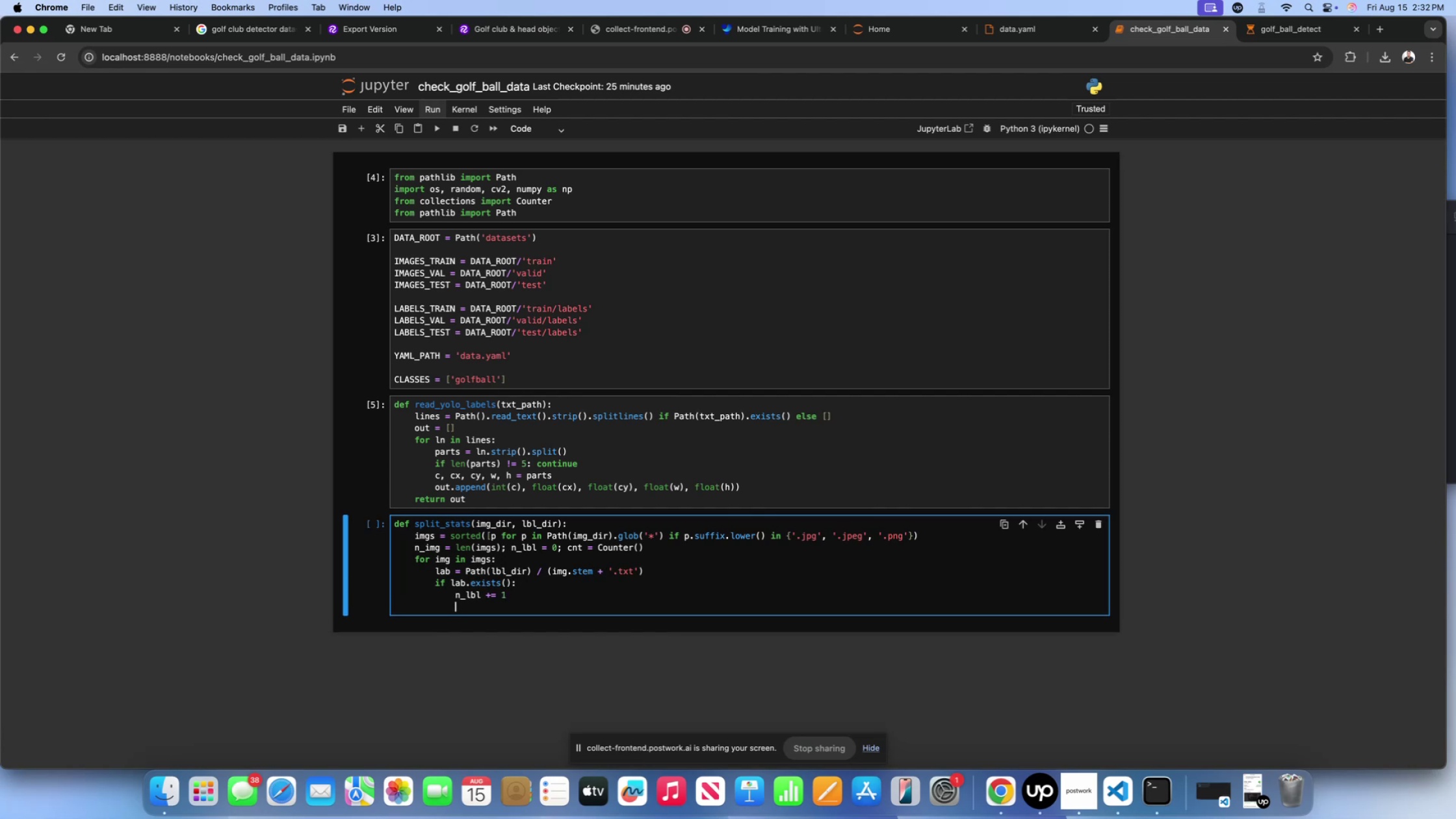 
type(for c,)
 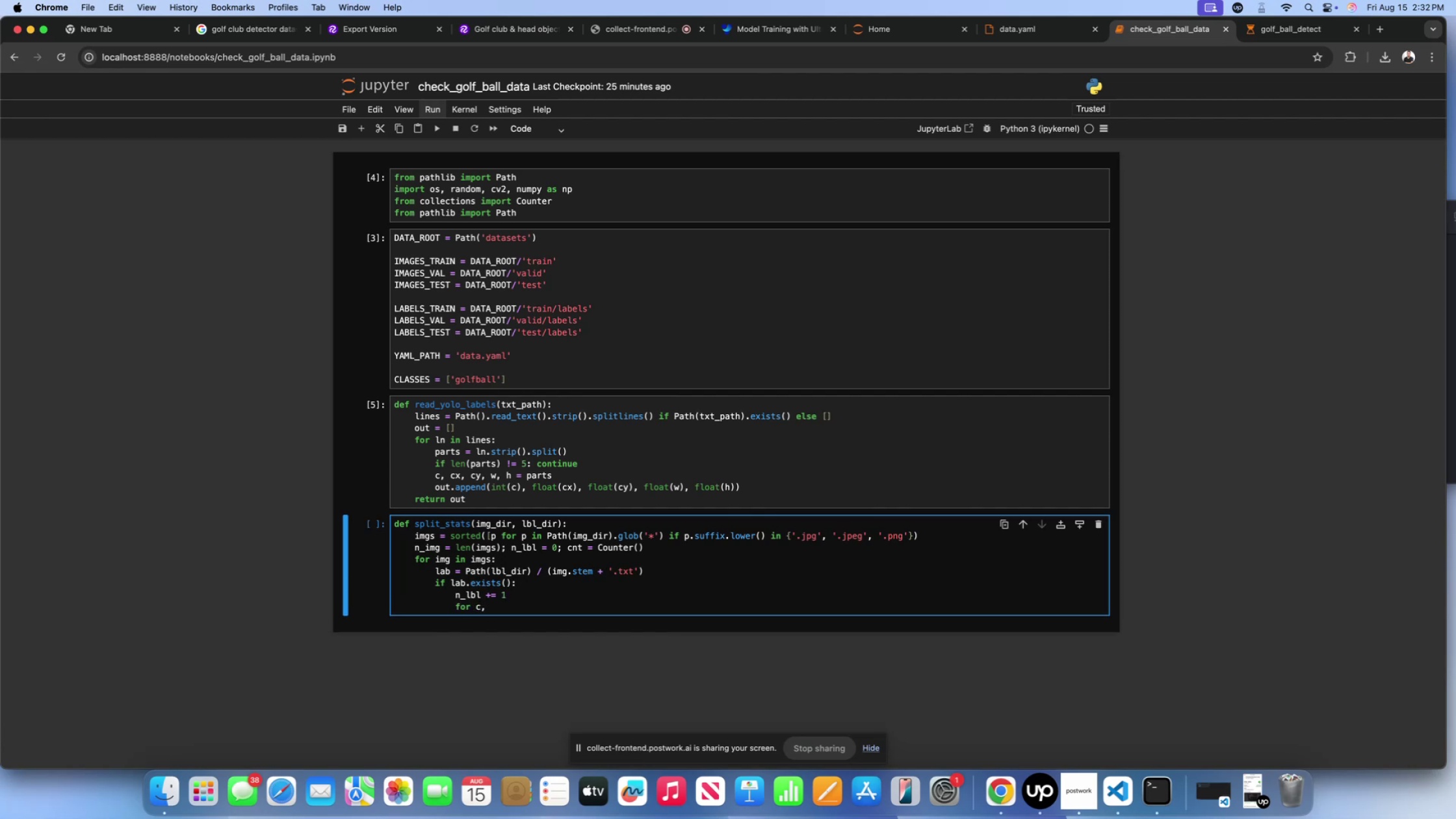 
type(*_ in  )
 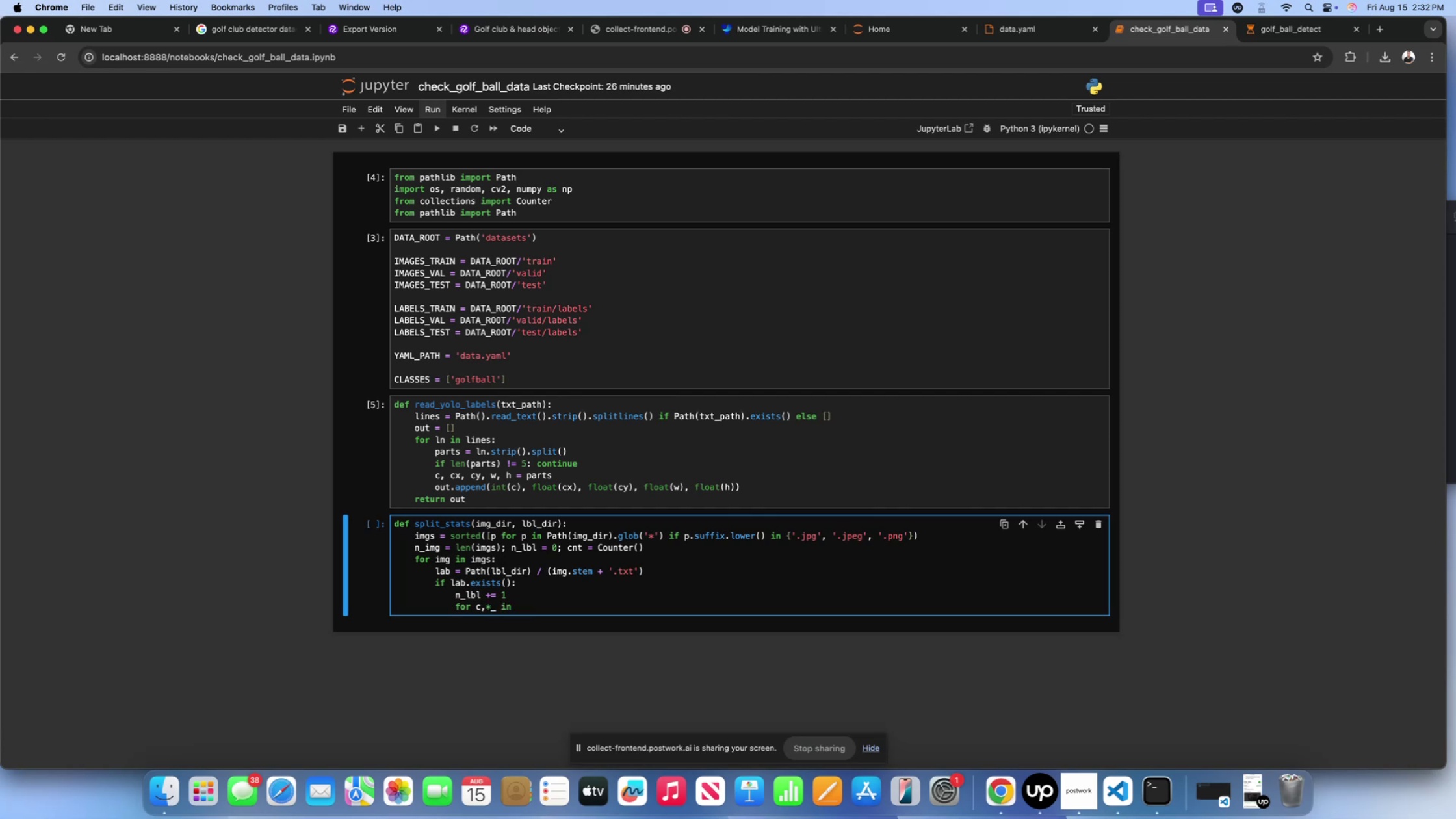 
wait(5.95)
 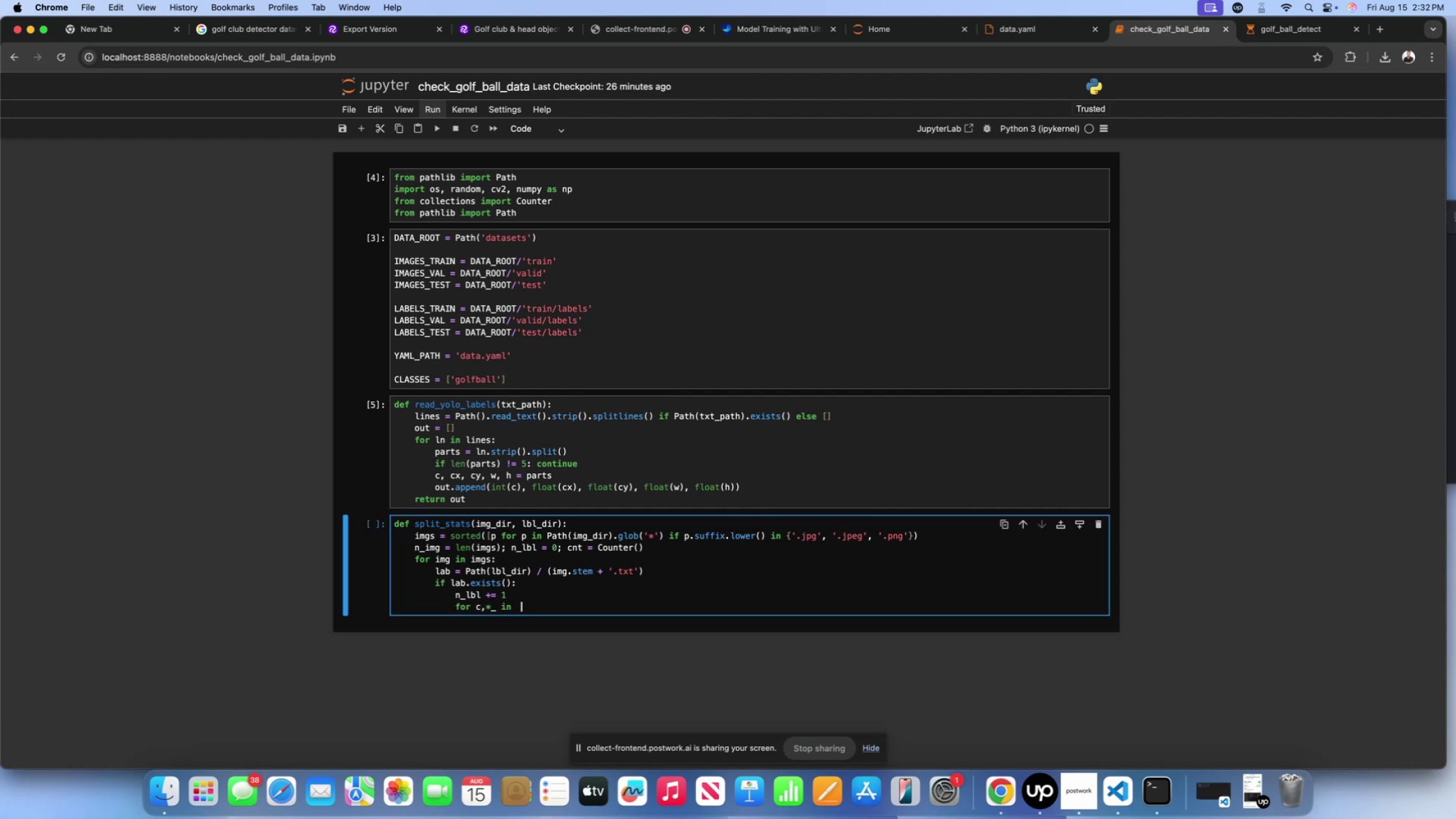 
key(Backspace)
key(Backspace)
type( read_yolo_)
 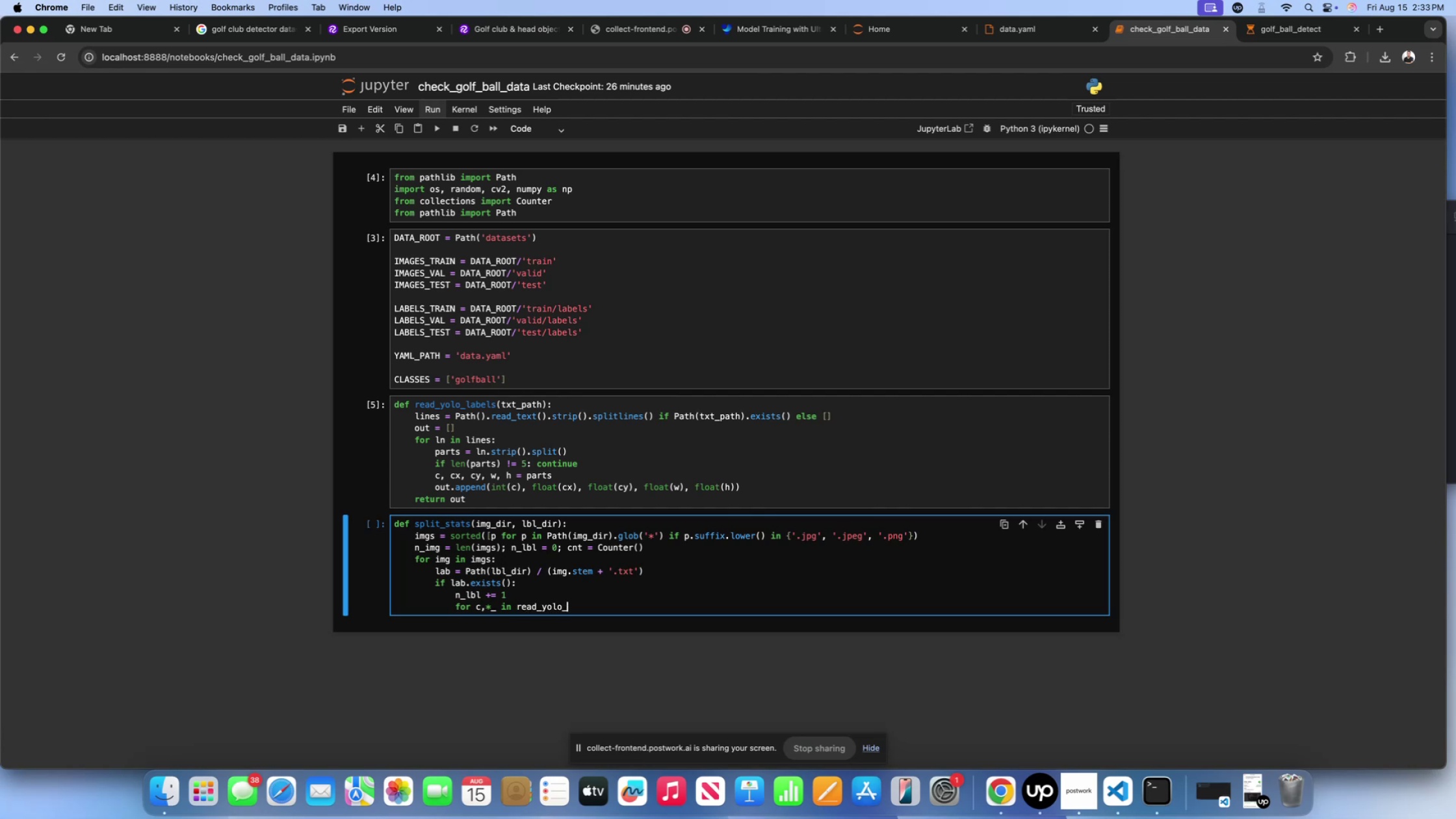 
type(labels())
 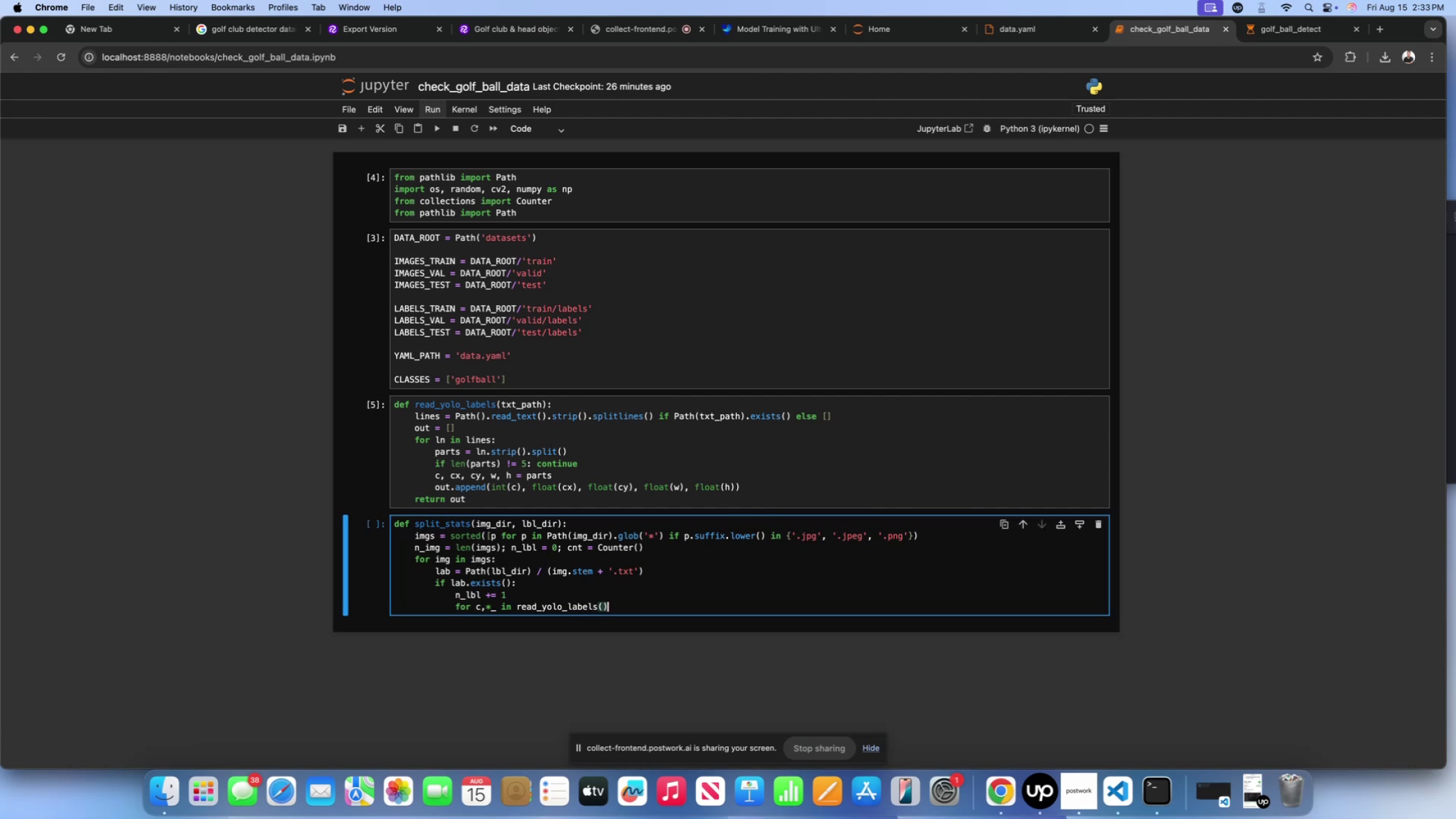 
key(ArrowLeft)
 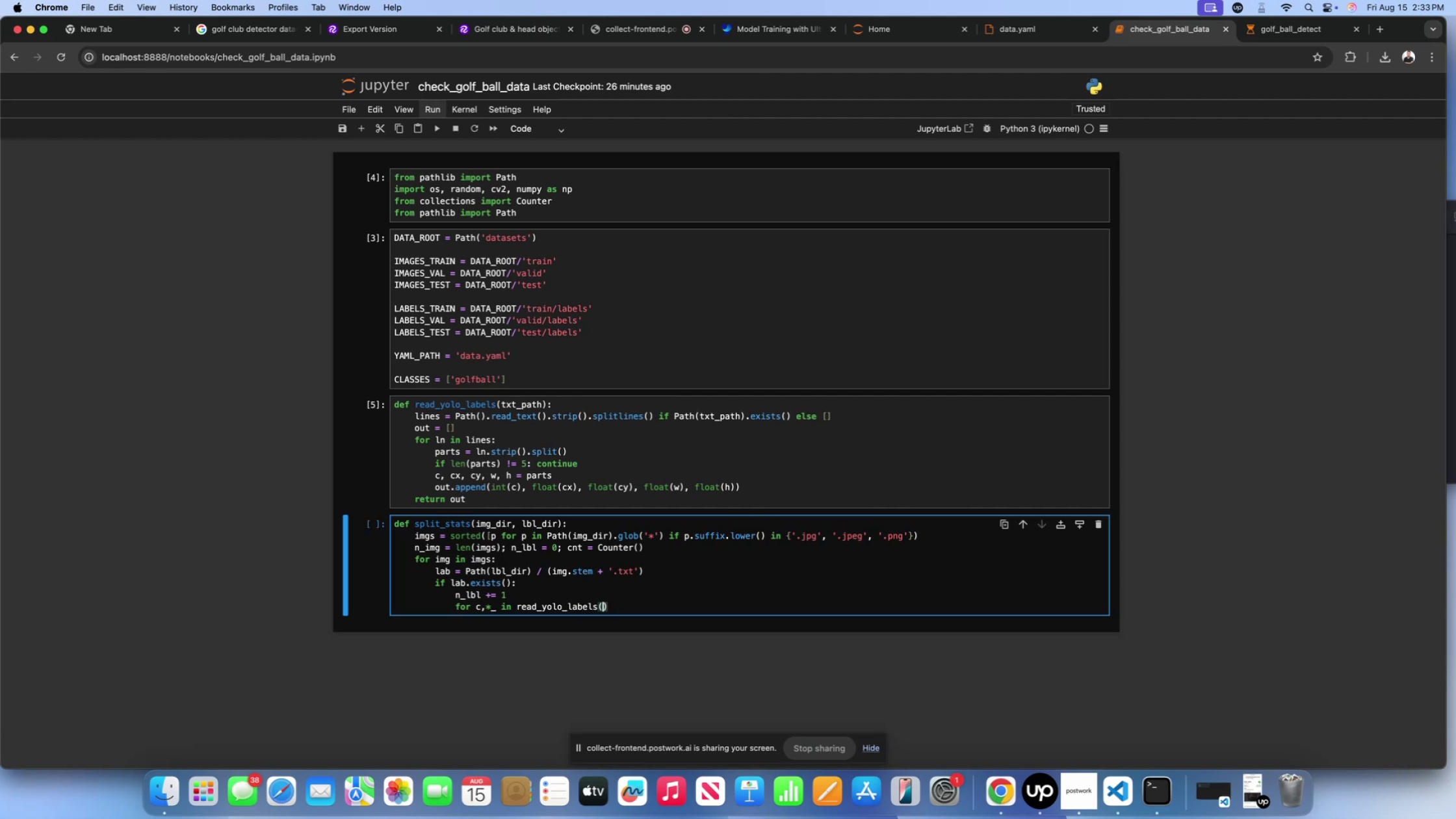 
type(lab)
 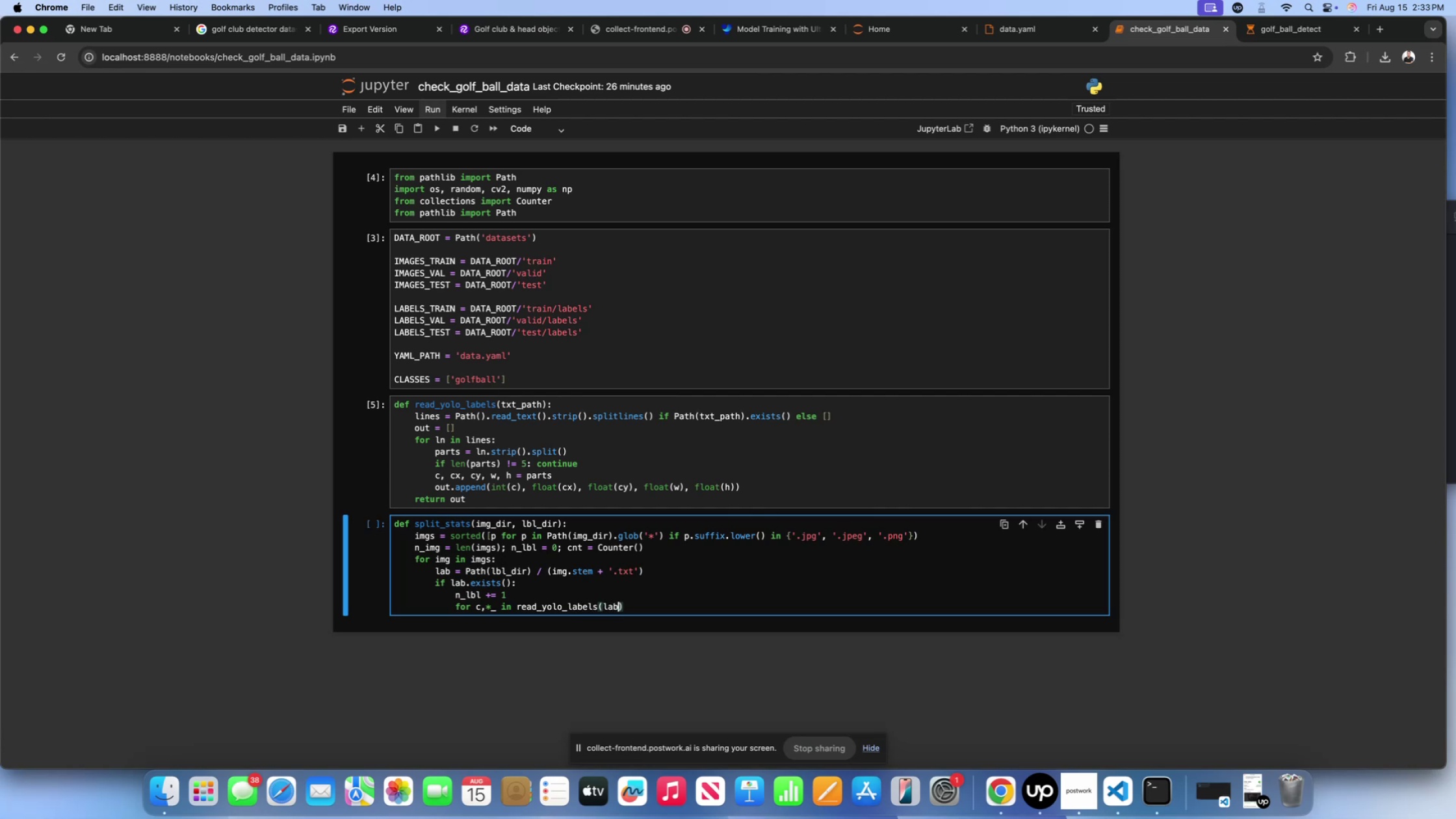 
key(ArrowRight)
 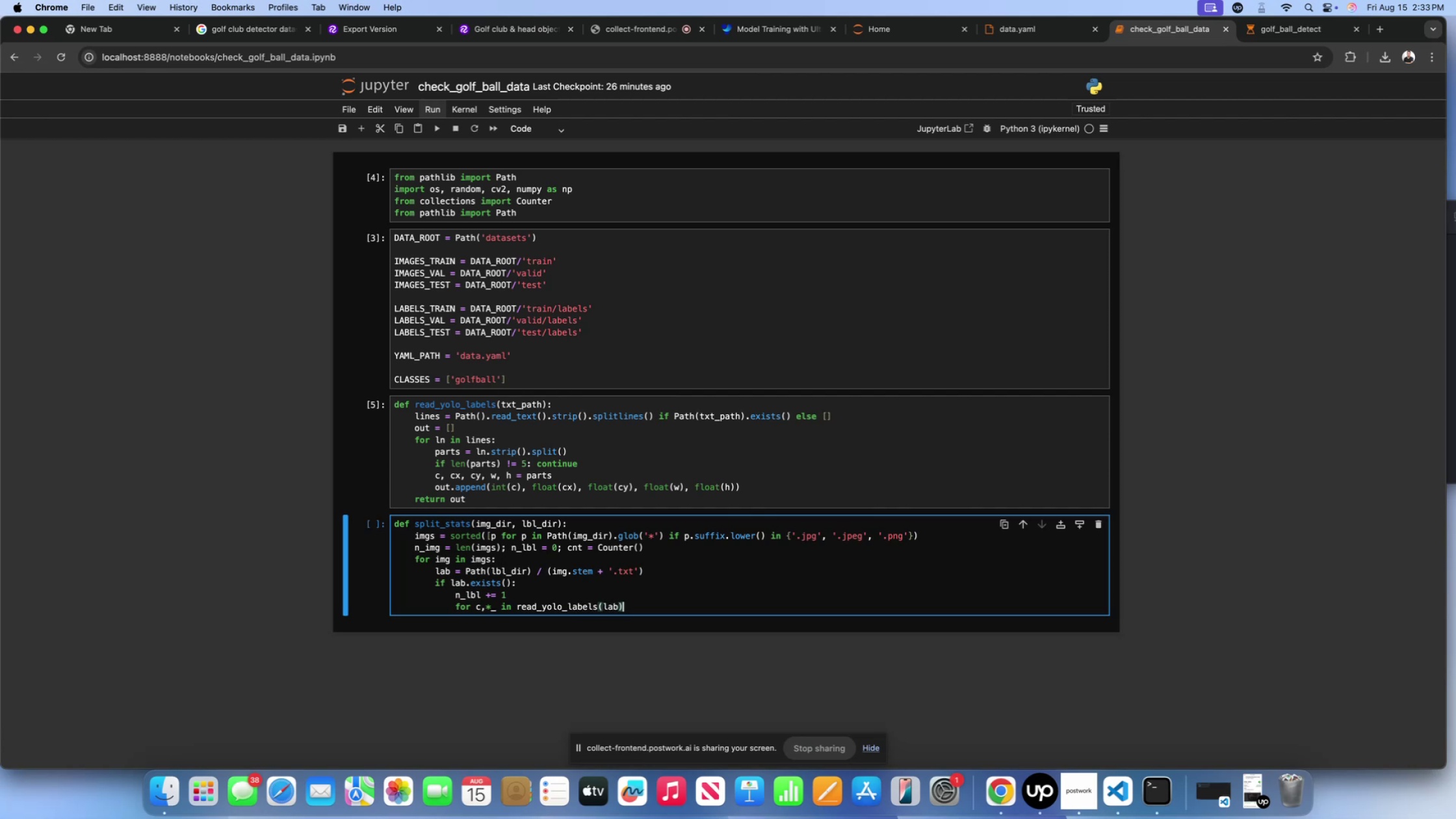 
type(: cnt[])
 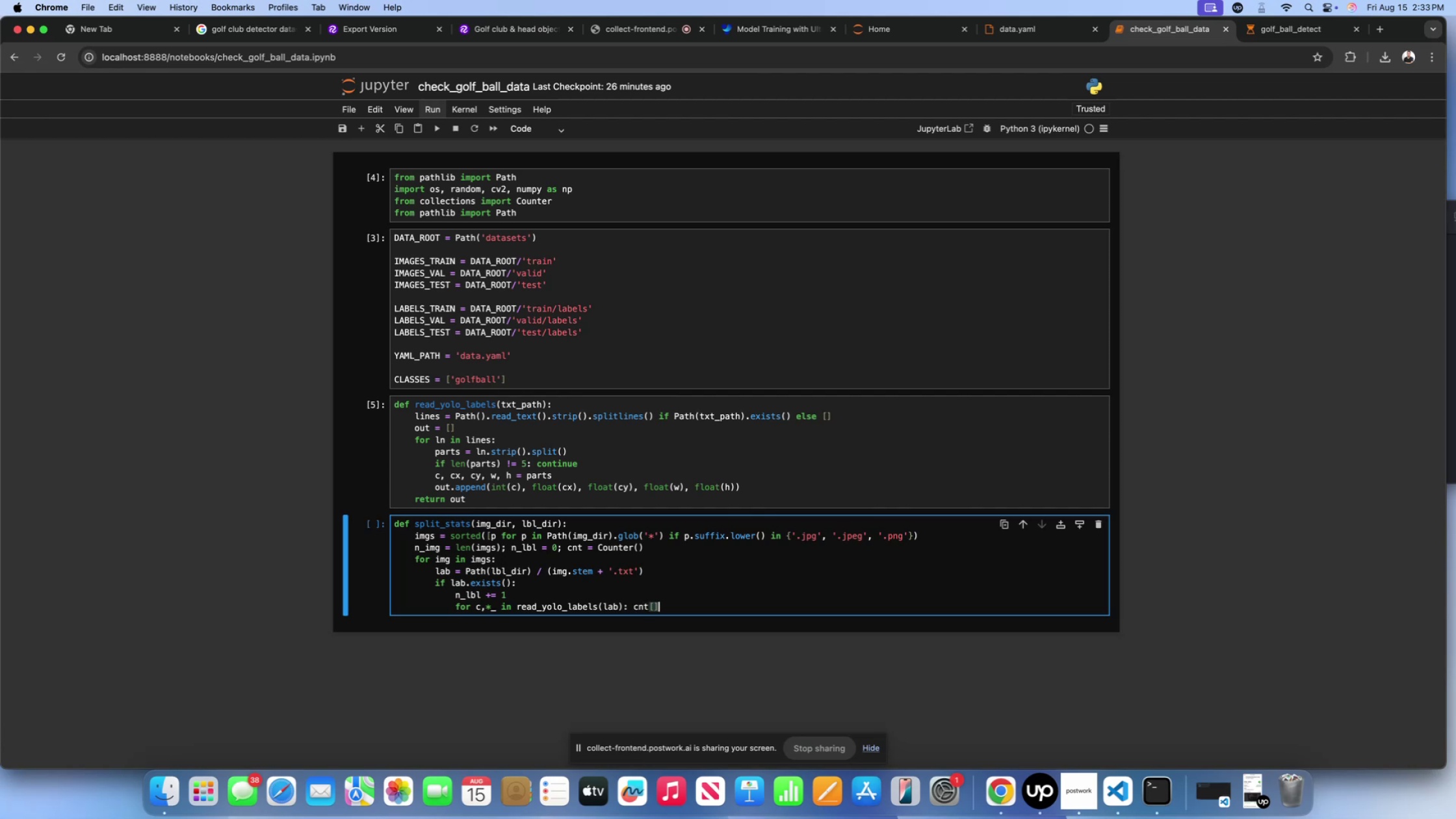 
key(ArrowDown)
 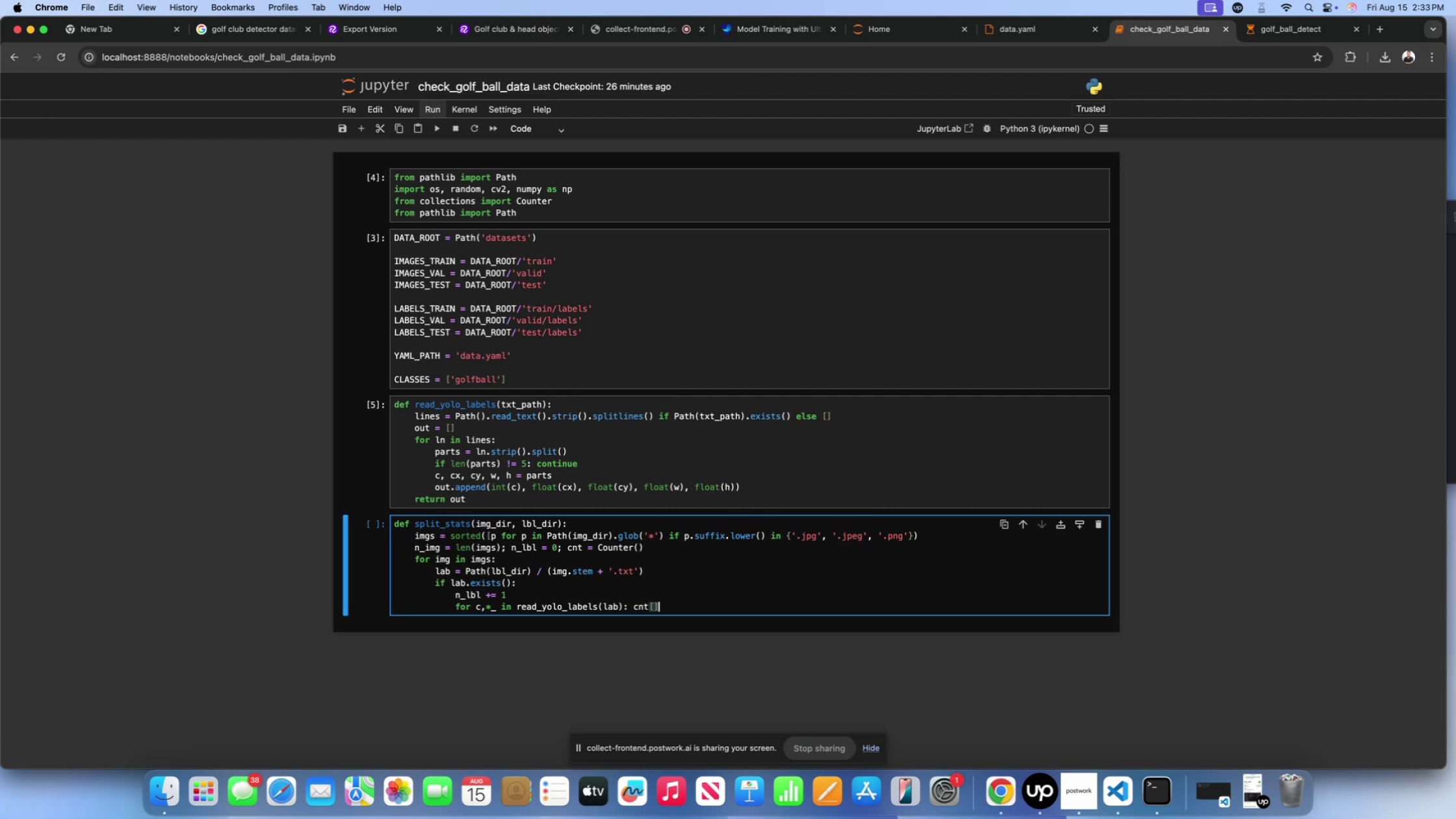 
key(ArrowLeft)
 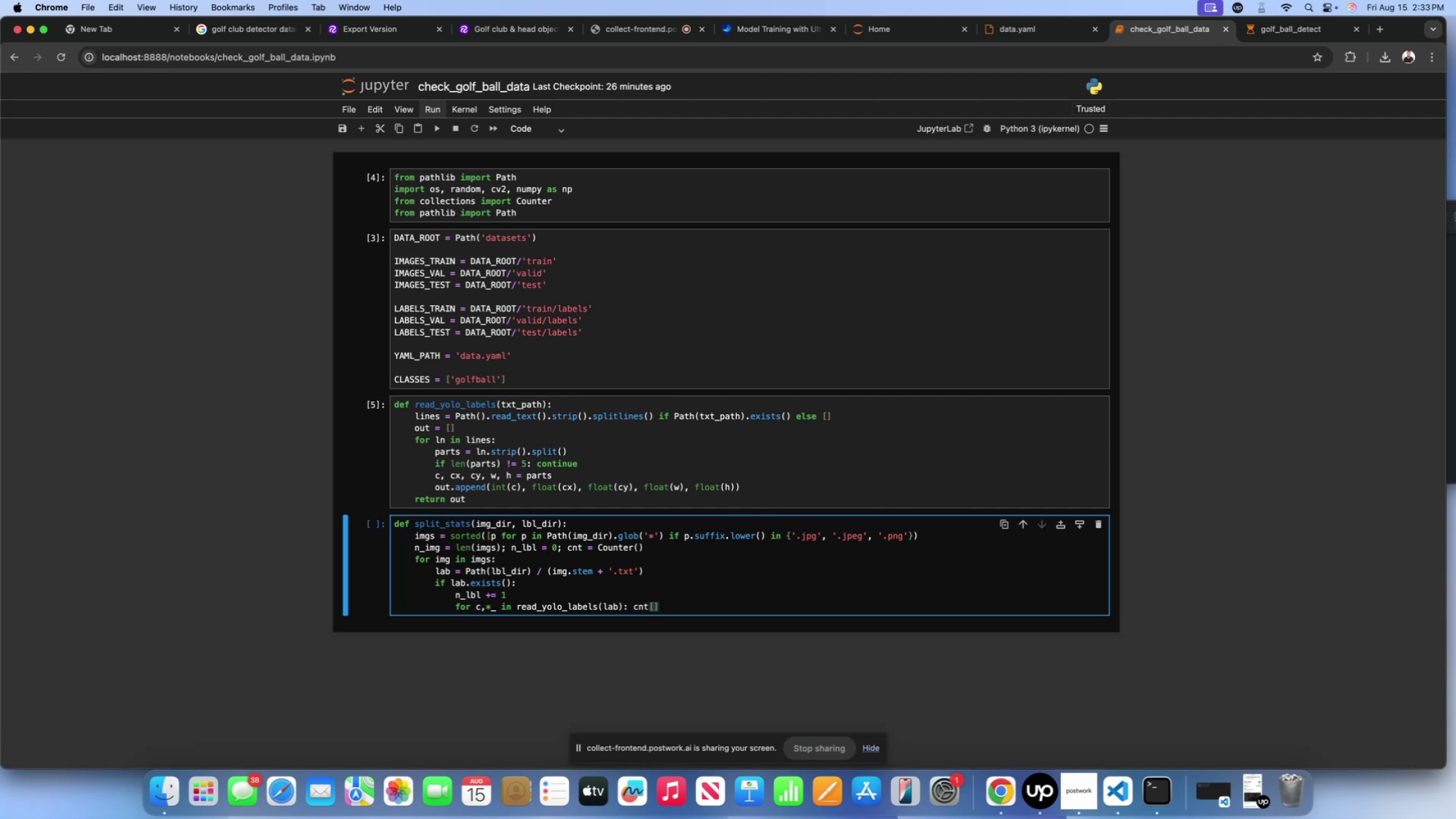 
key(C)
 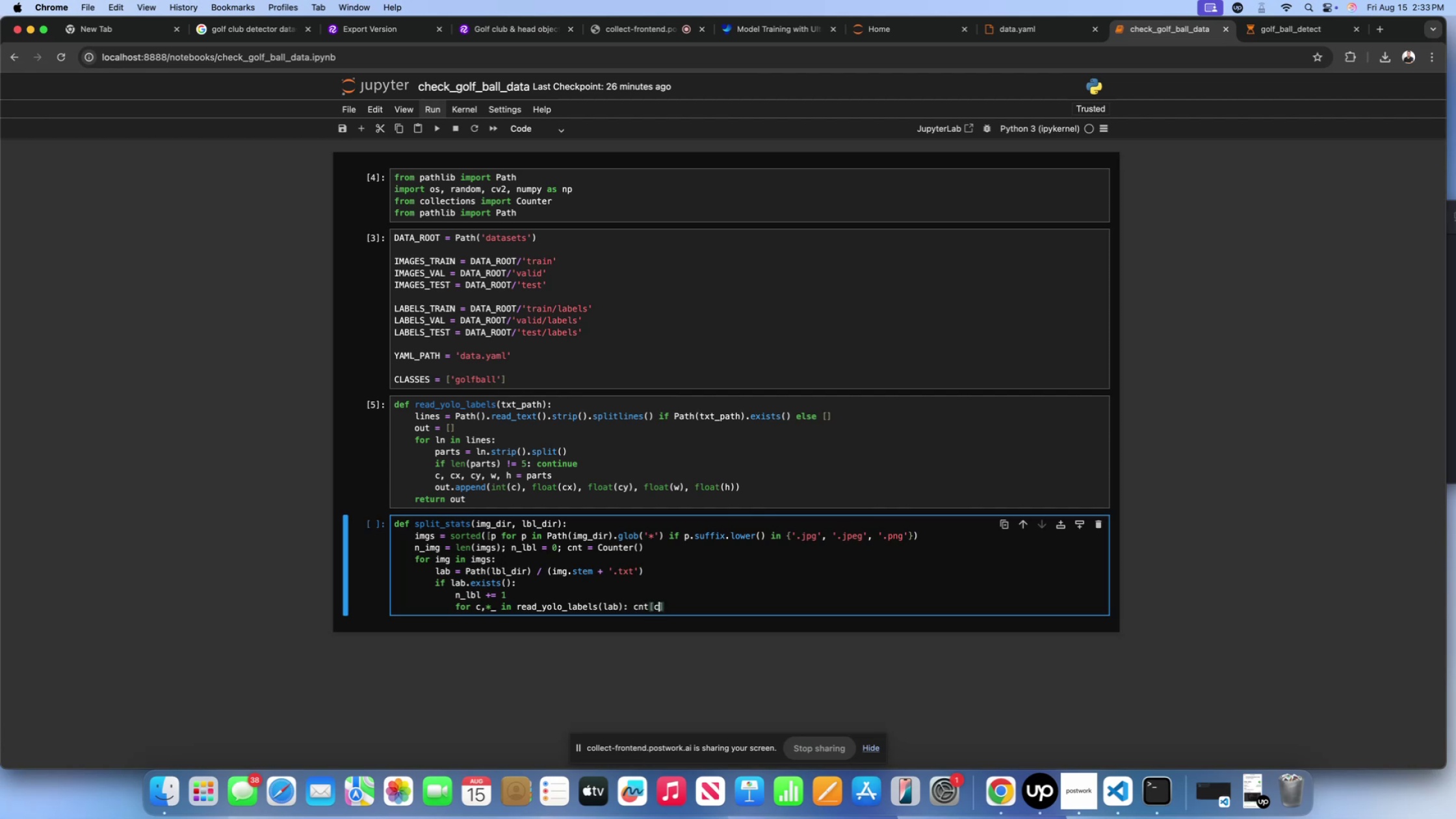 
key(ArrowRight)
 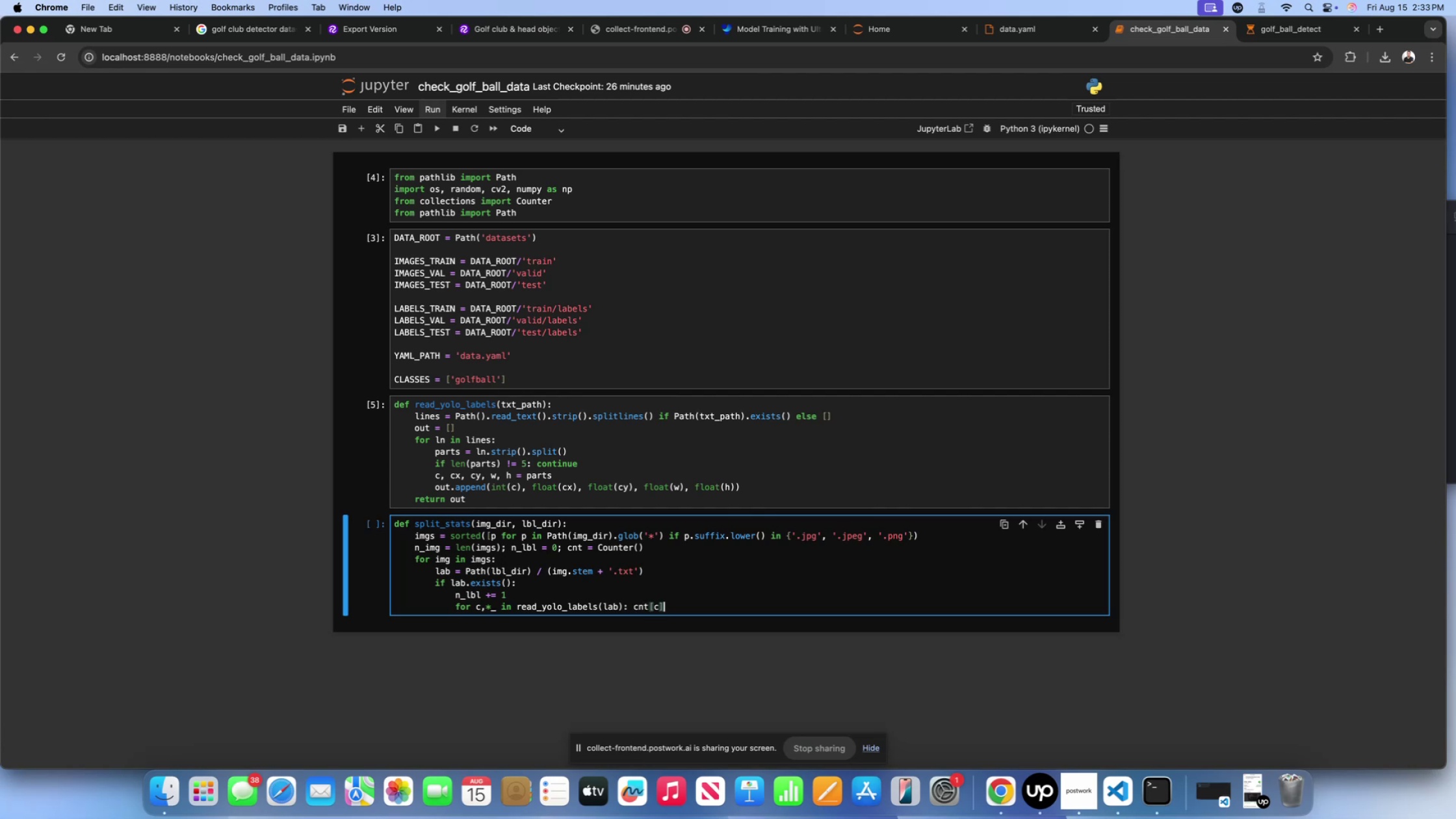 
key(Equal)
 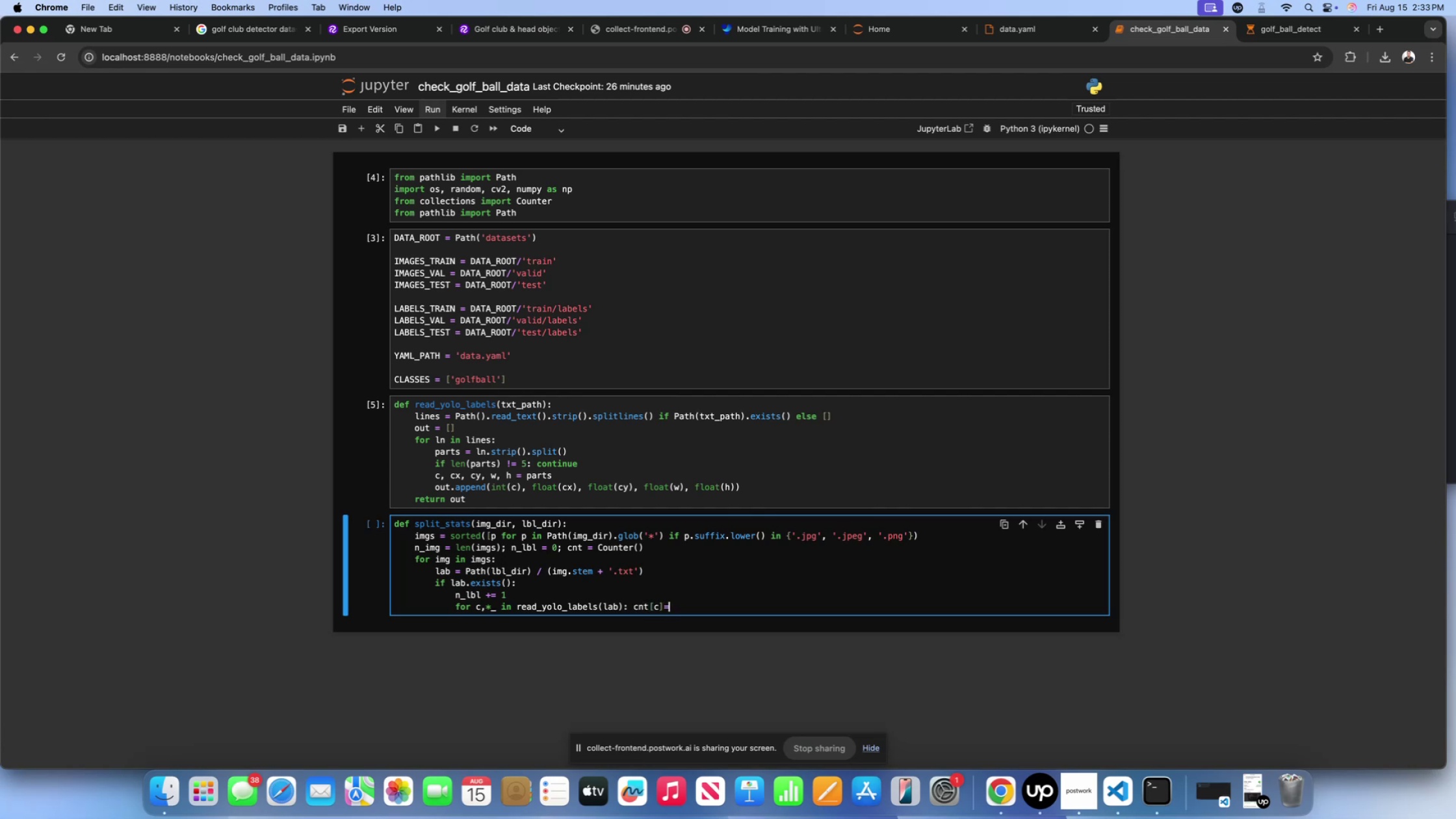 
key(Backspace)
 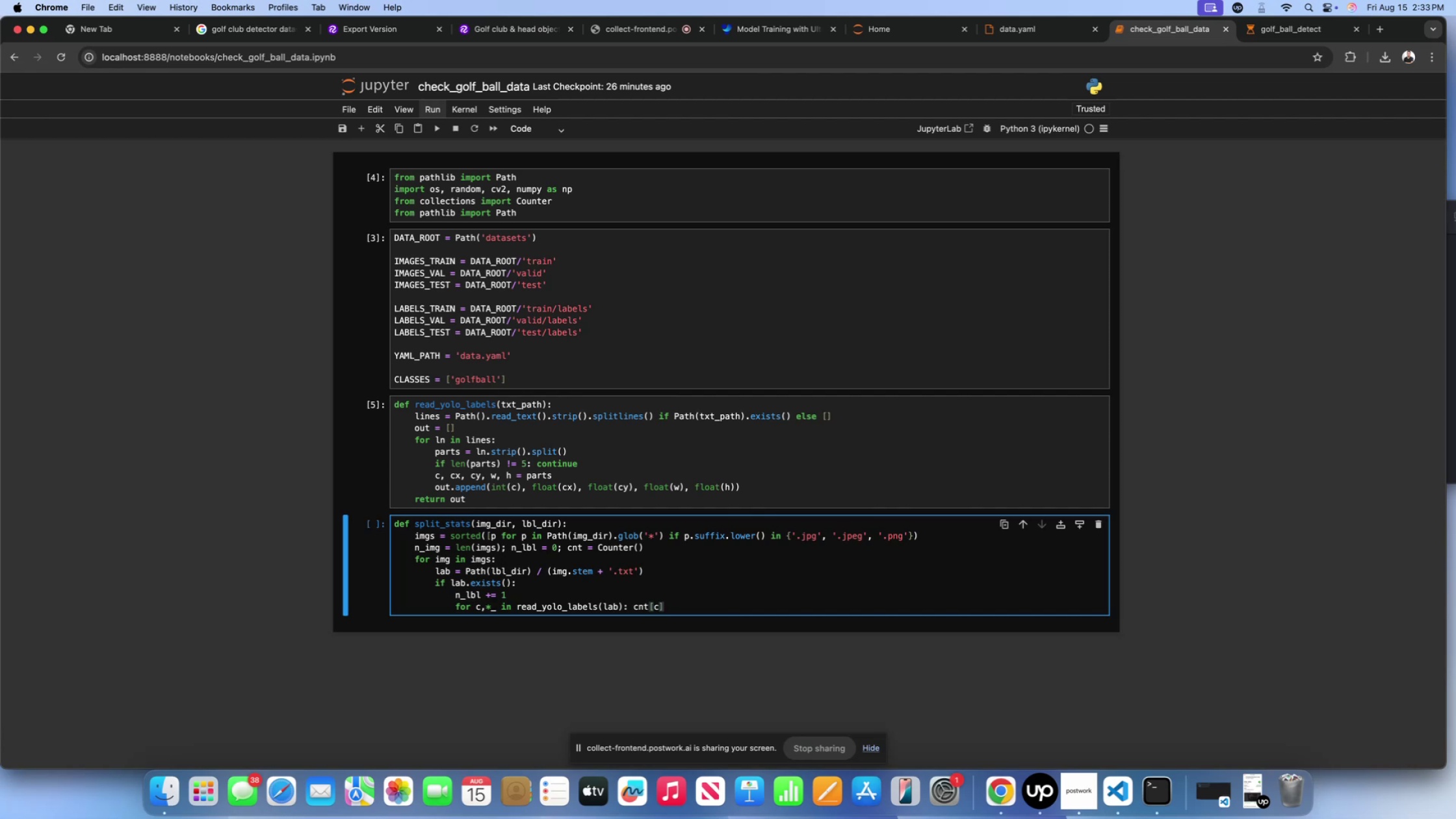 
key(Shift+Equal)
 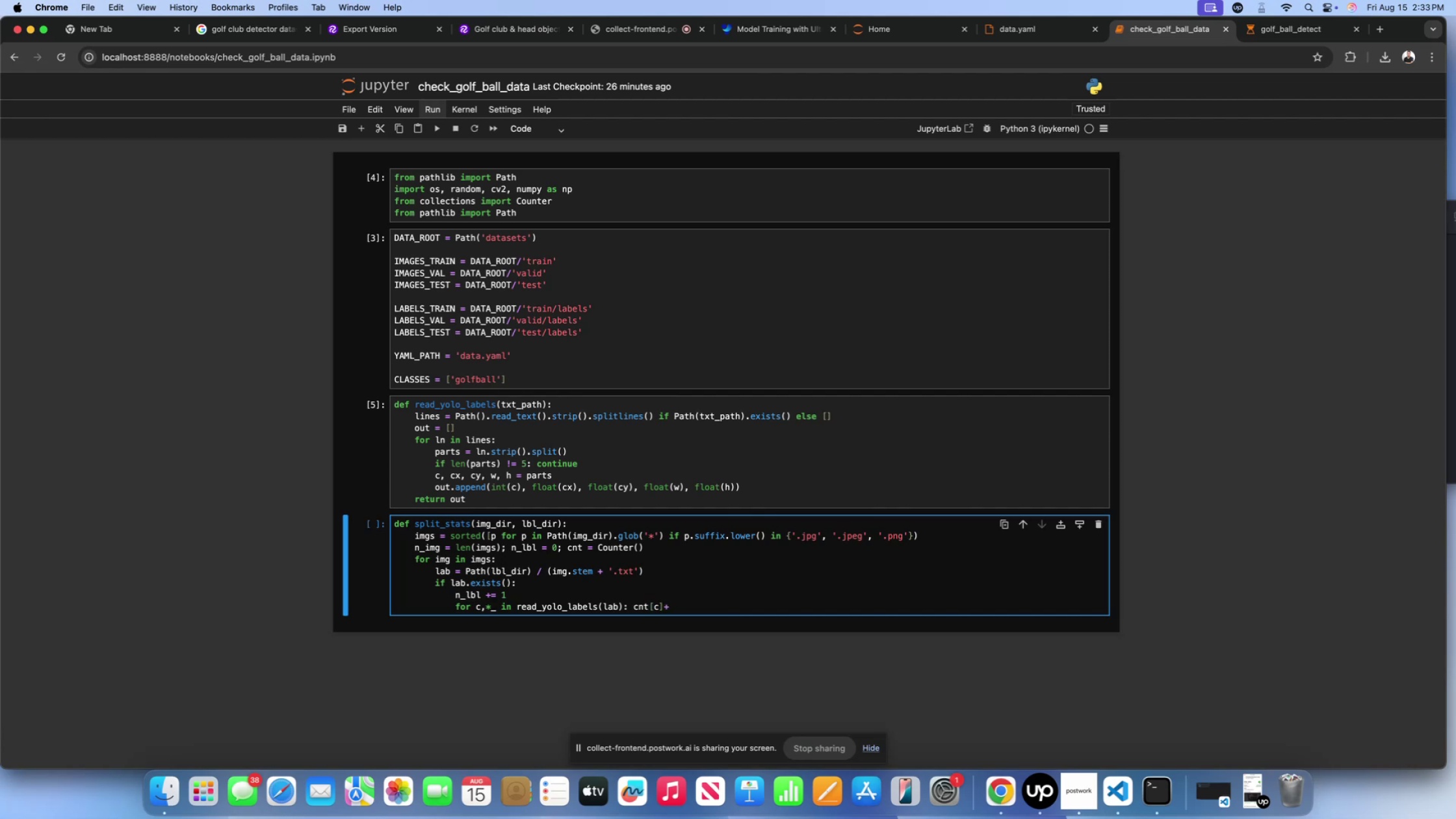 
key(Equal)
 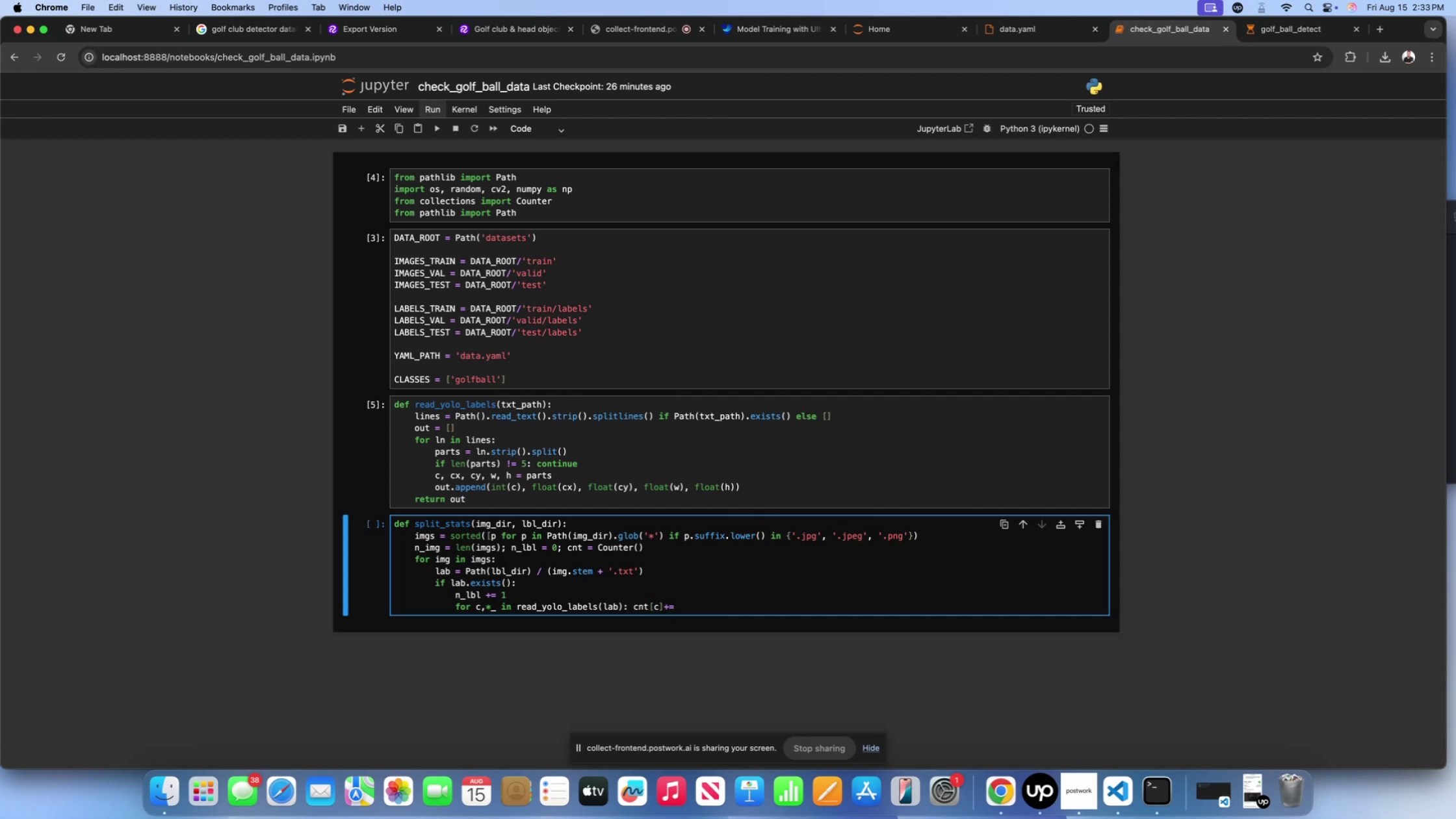 
key(1)
 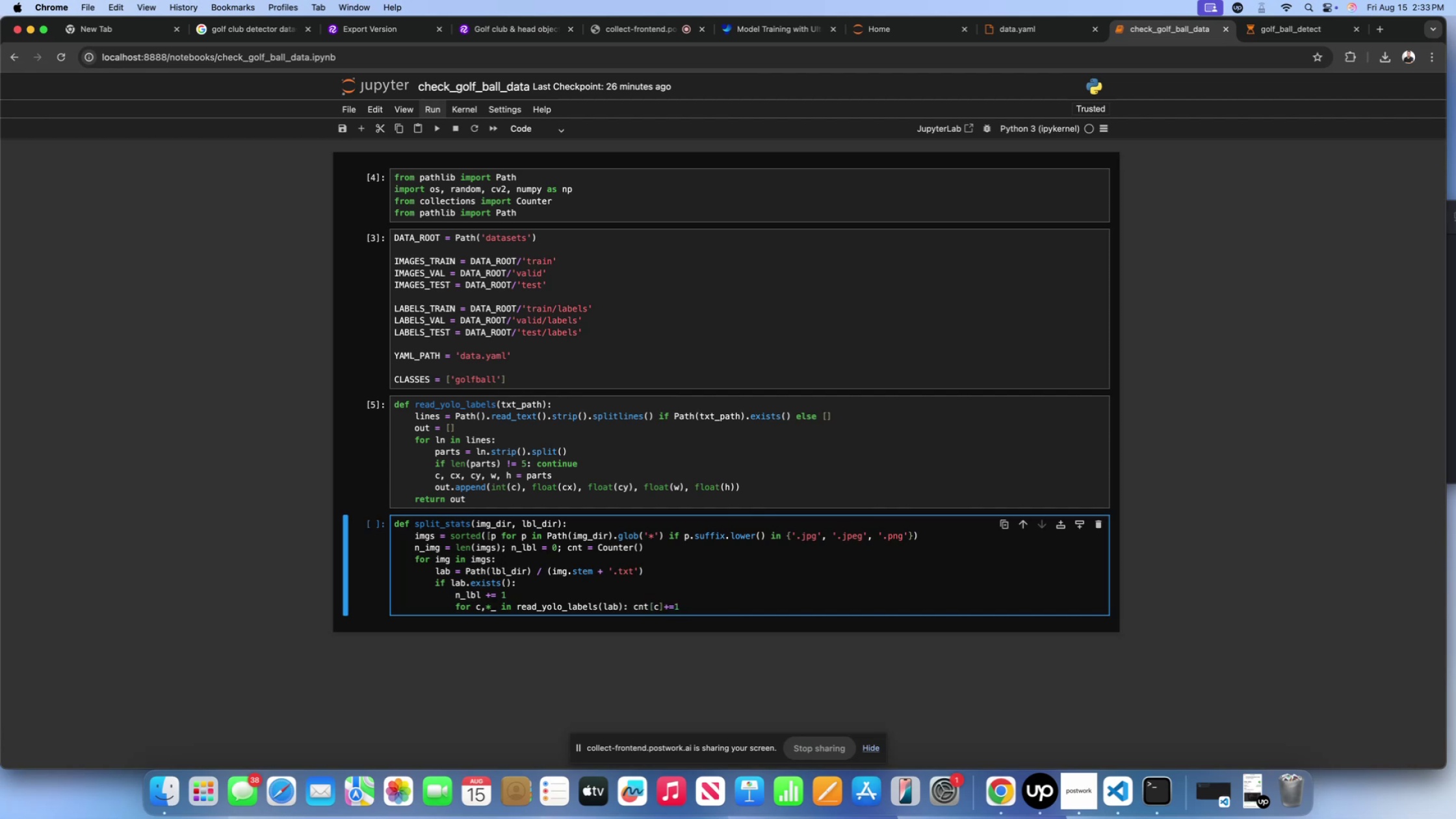 
key(Enter)
 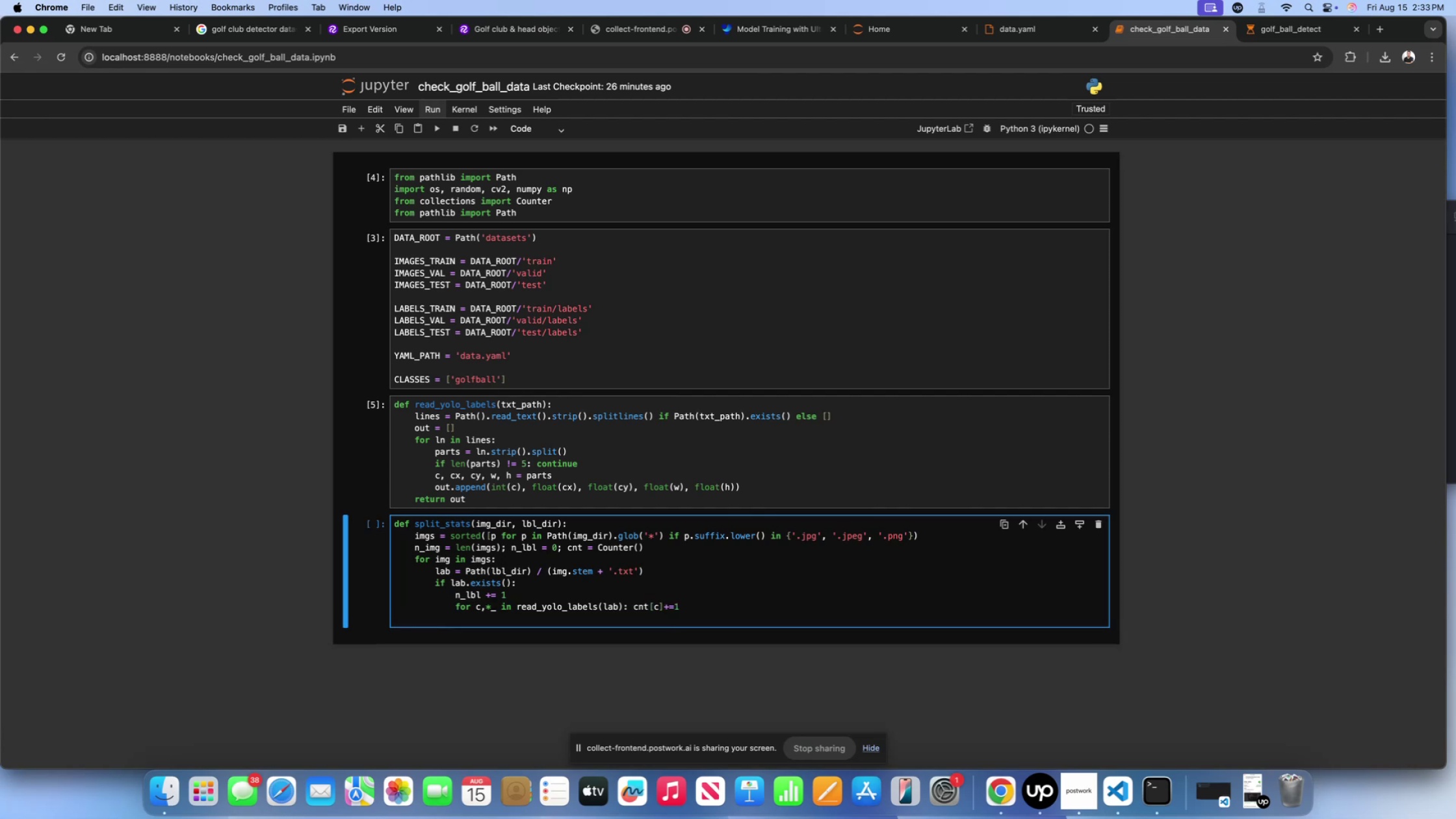 
key(Backspace)
type(retirn)
key(Backspace)
key(Backspace)
key(Backspace)
key(Backspace)
key(Backspace)
key(Backspace)
key(Backspace)
type(return n_img, n_lbl, cnt)
 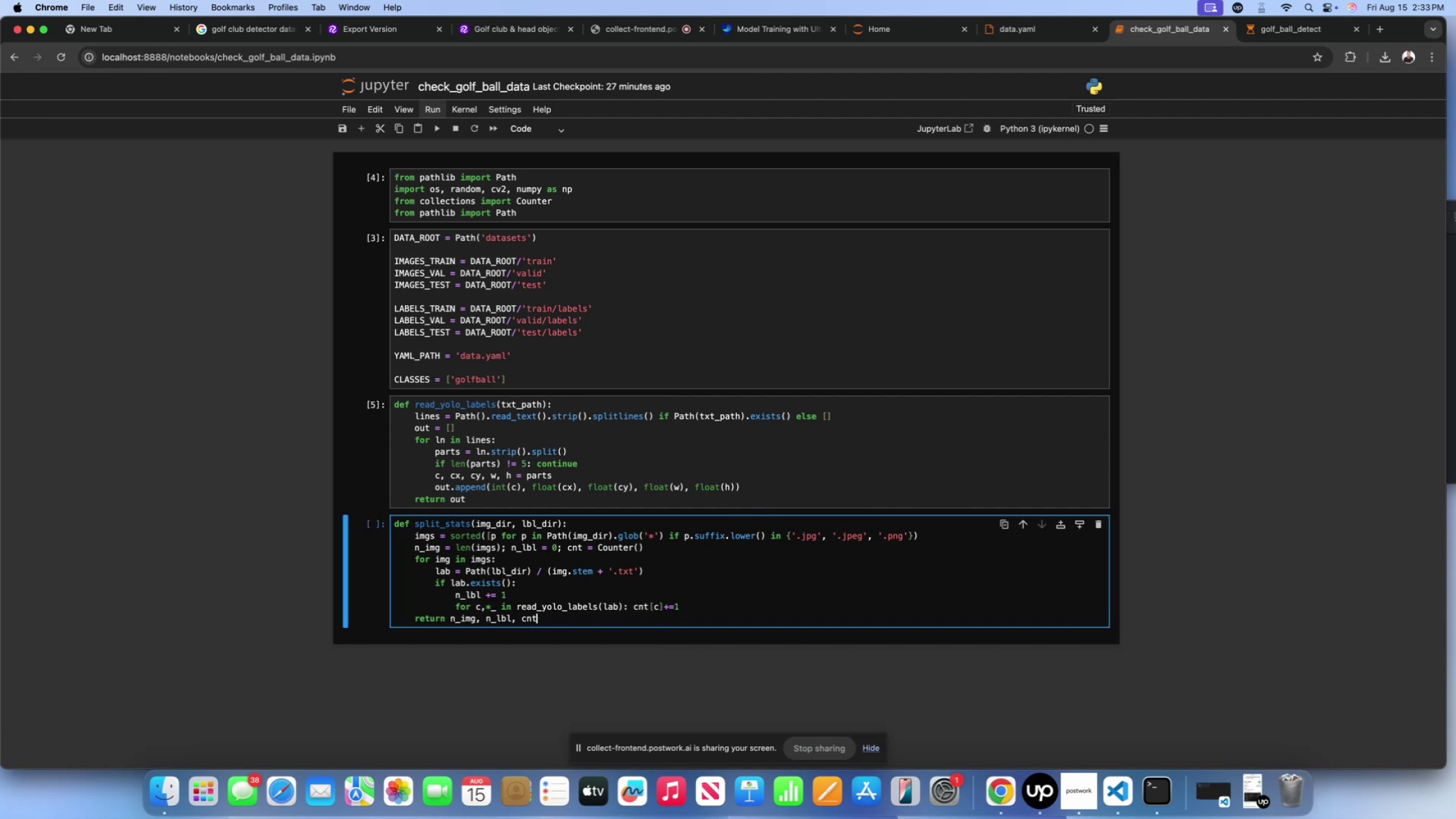 
key(Shift+Enter)
 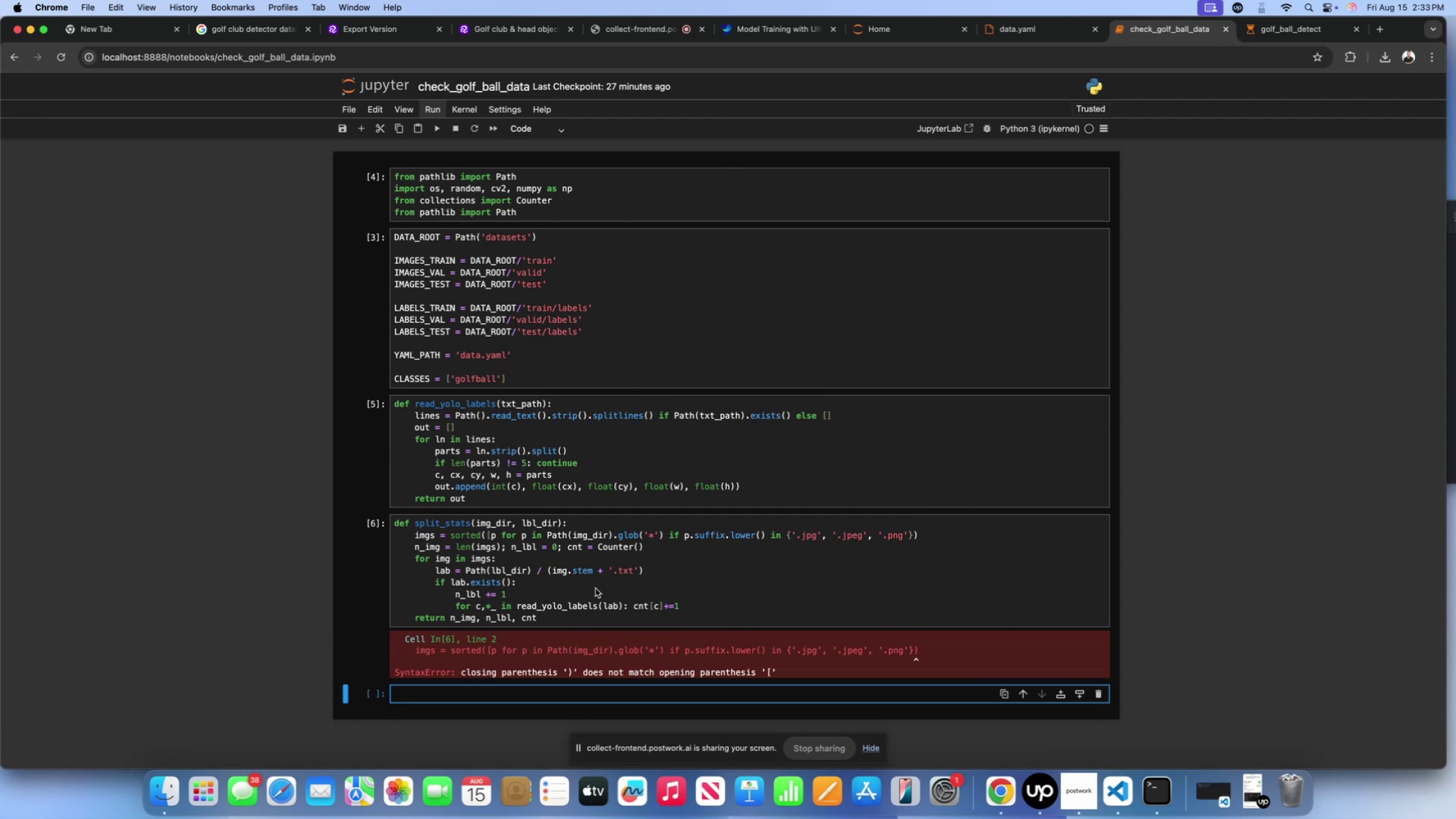 
wait(6.16)
 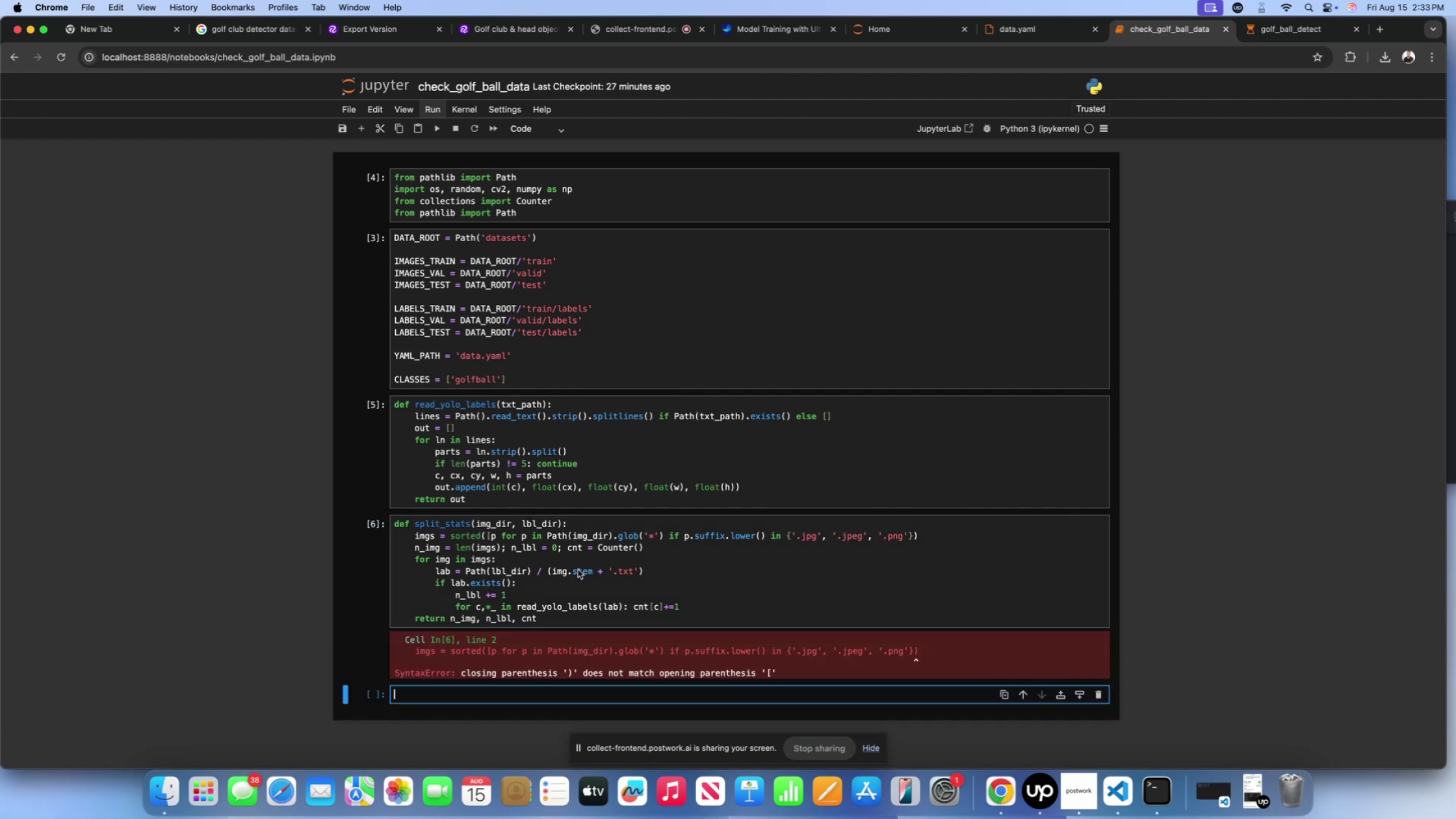 
left_click([489, 538])
 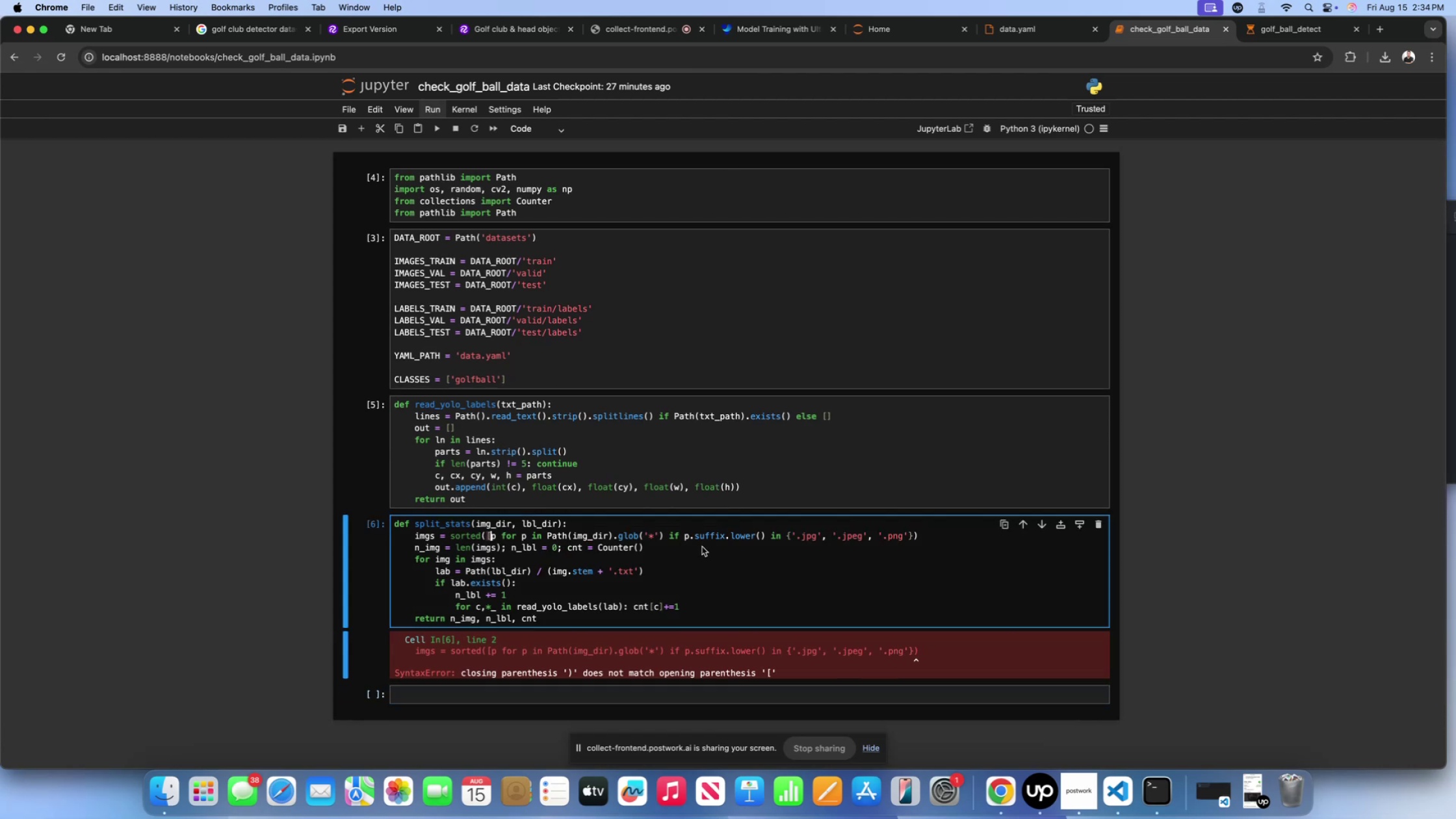 
wait(7.96)
 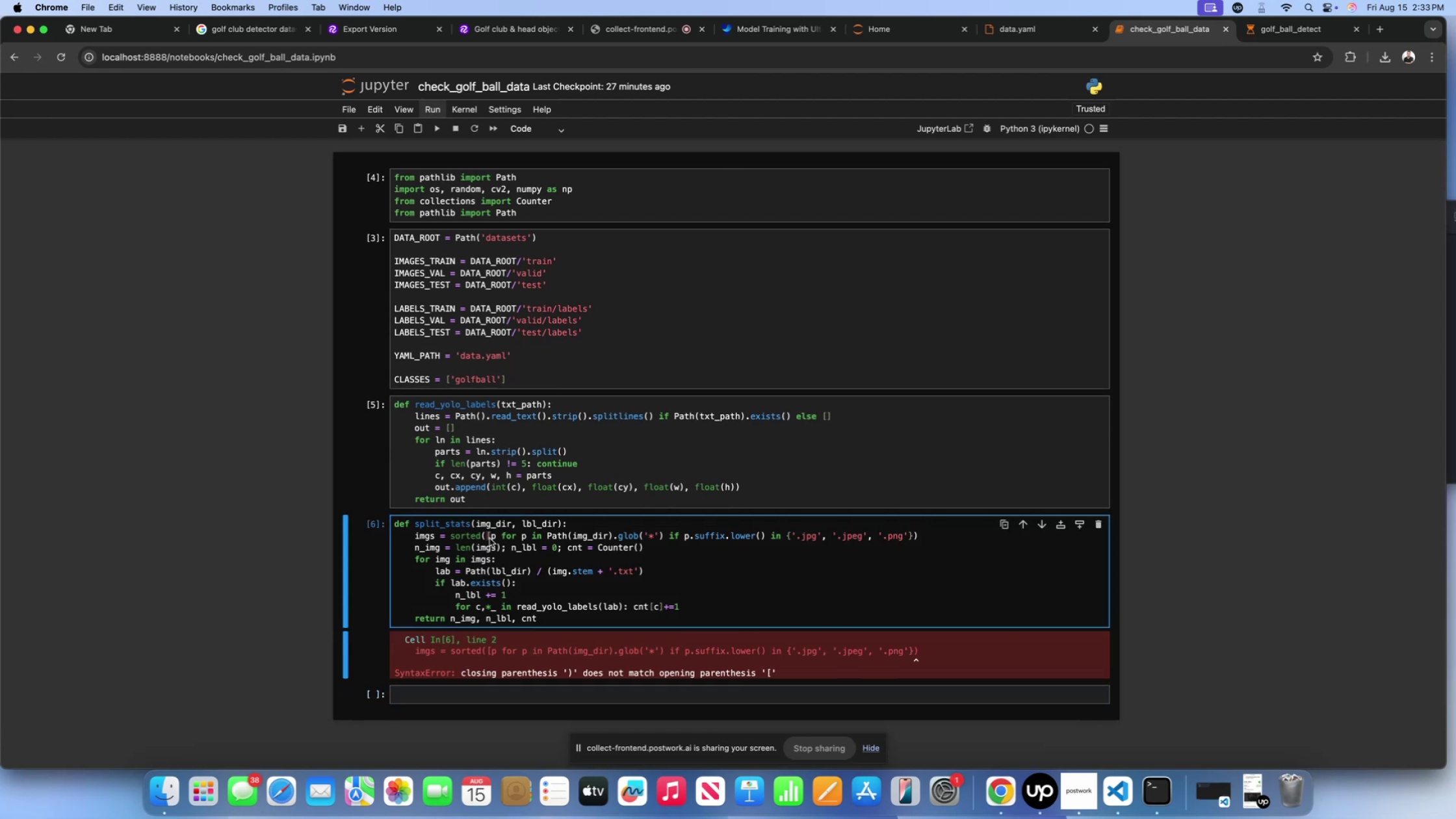 
left_click([911, 538])
 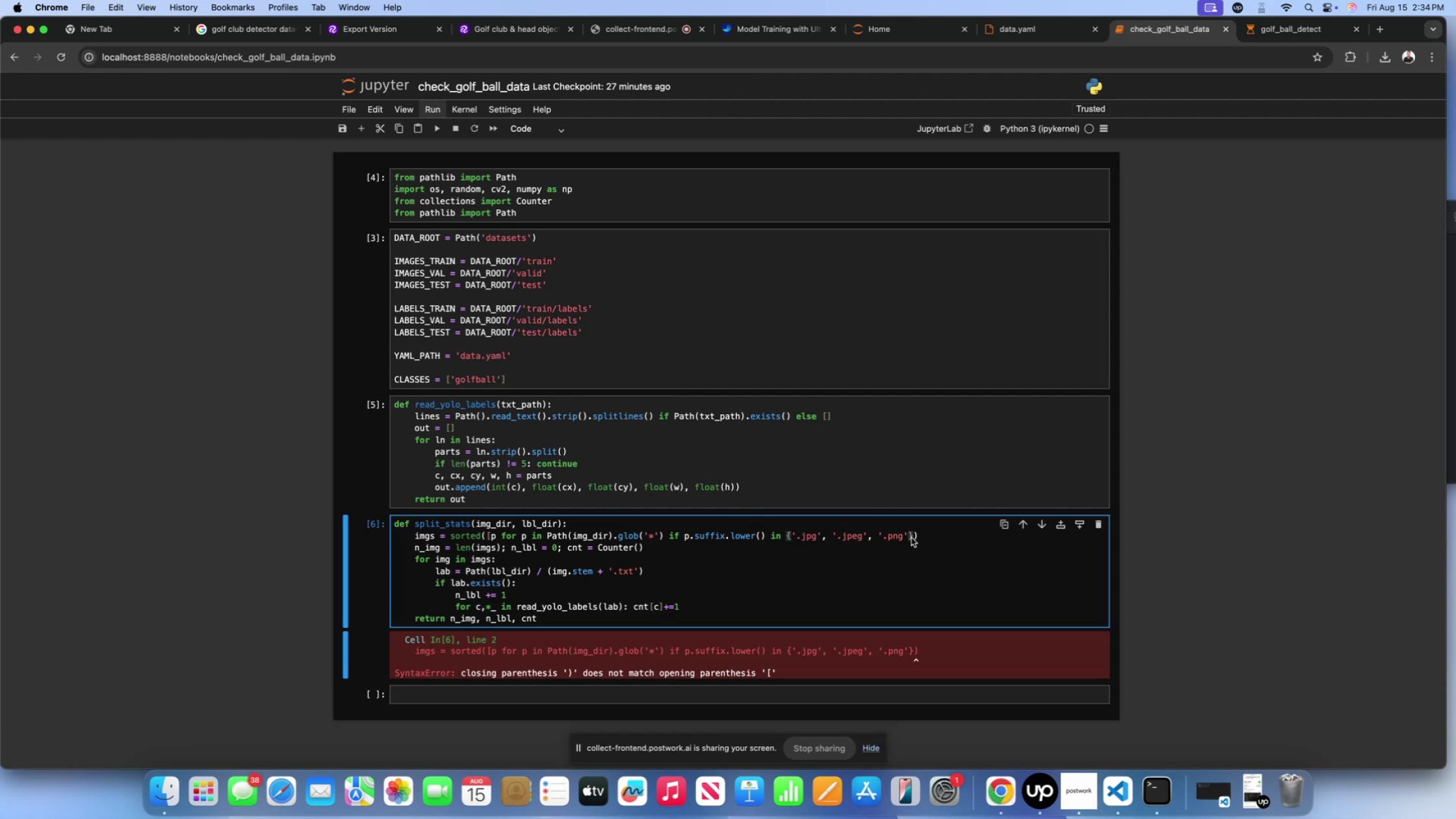 
key(BracketRight)
 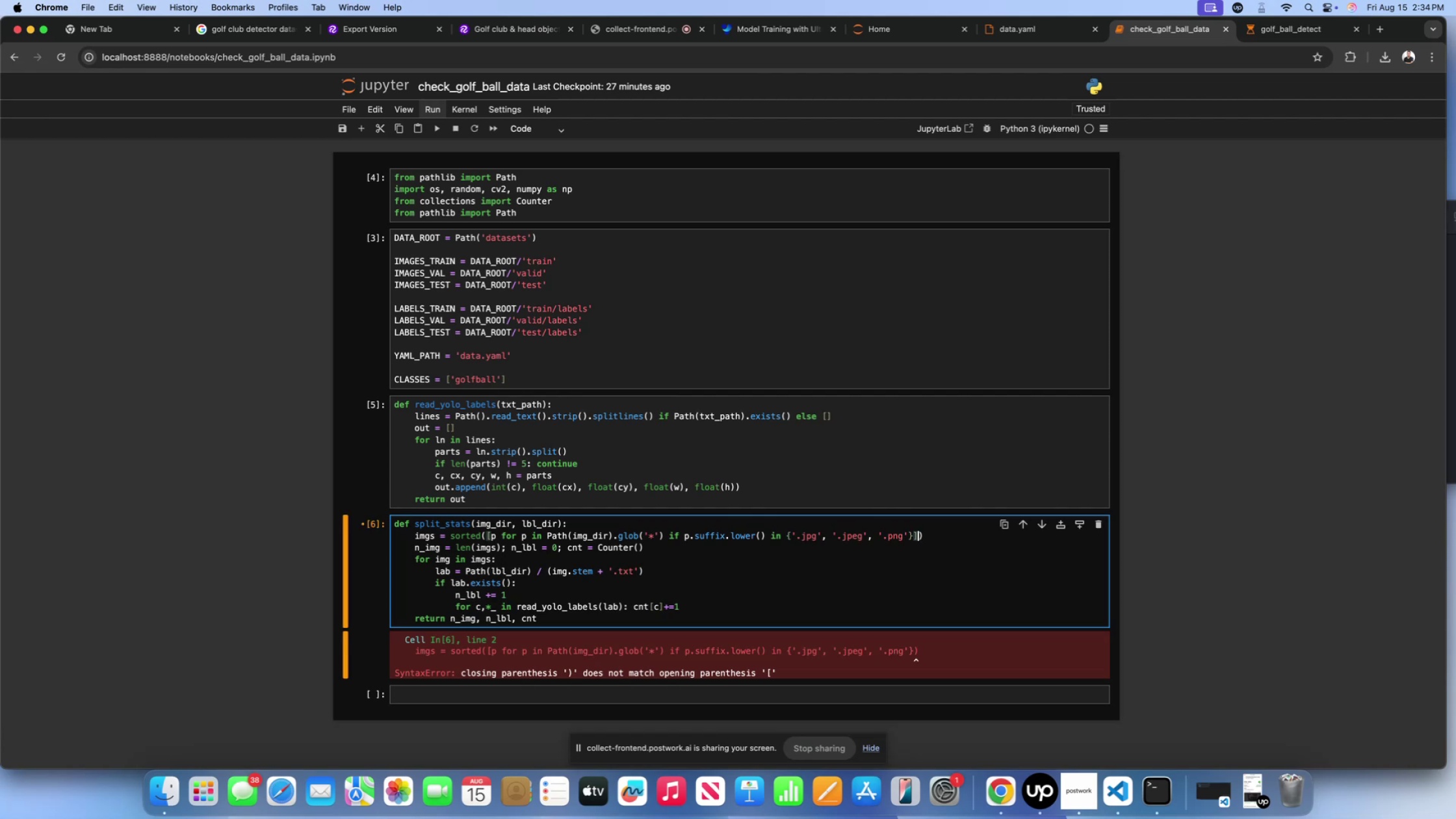 
key(Shift+ShiftLeft)
 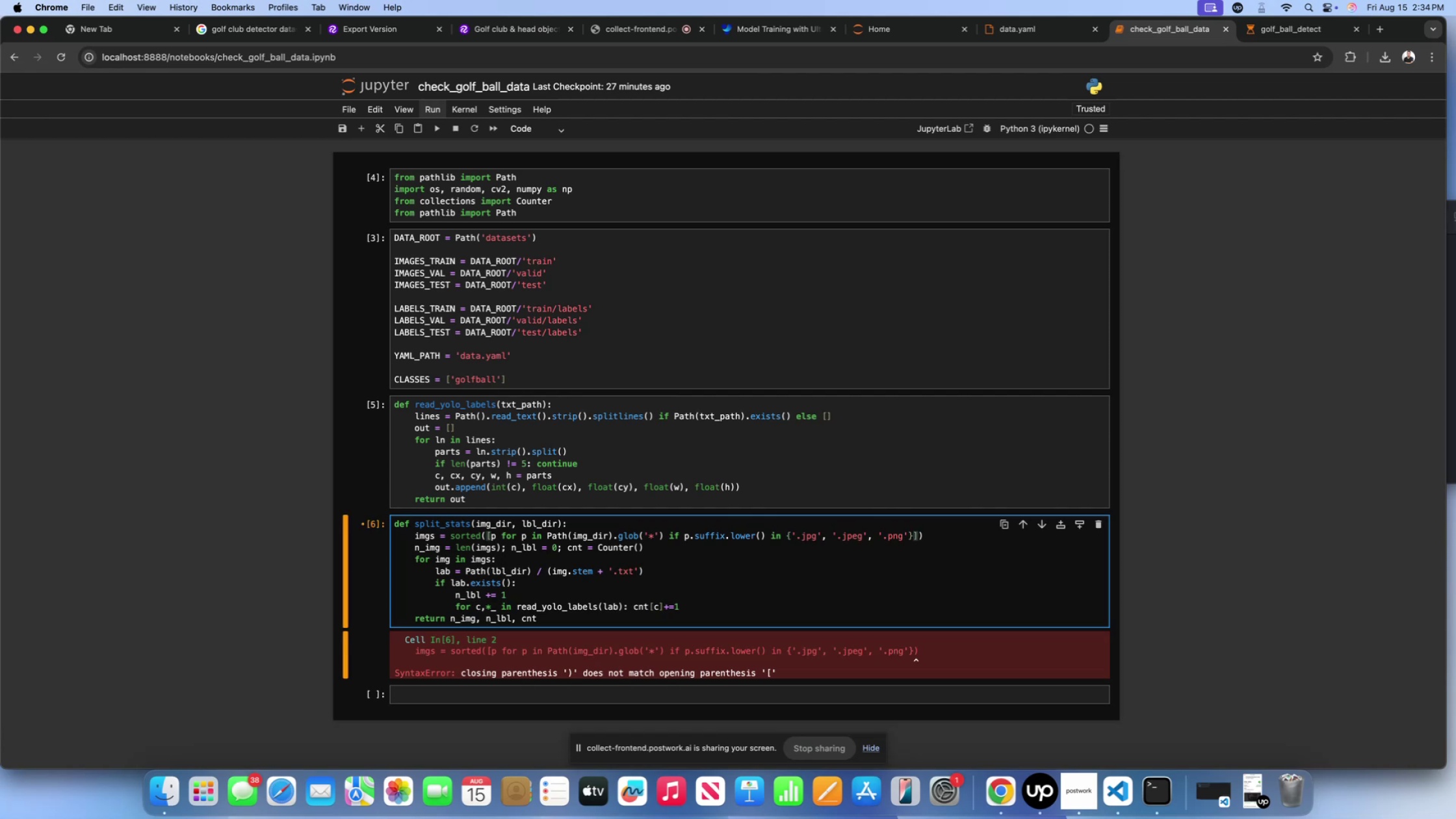 
key(Shift+Enter)
 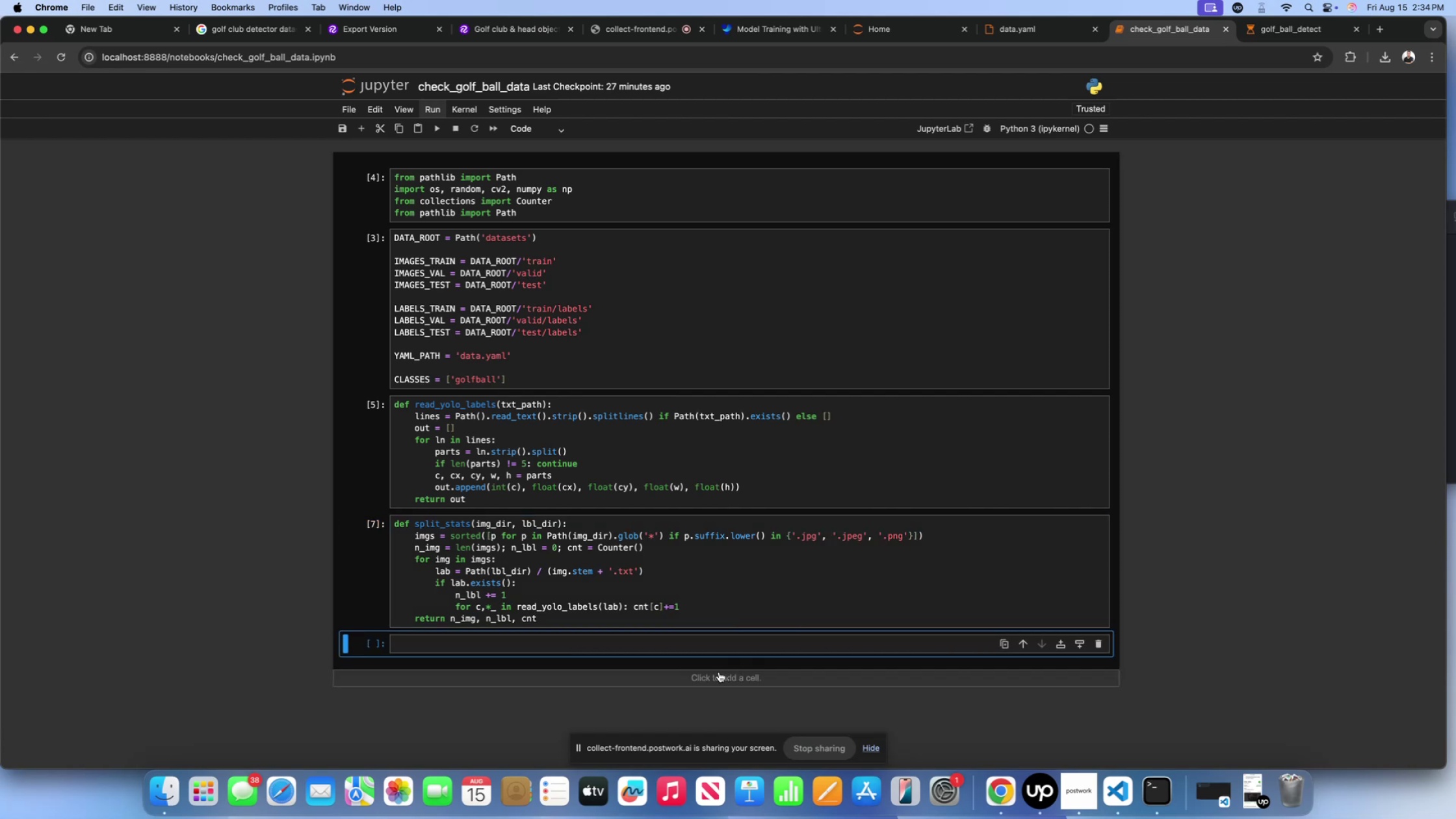 
left_click([649, 647])
 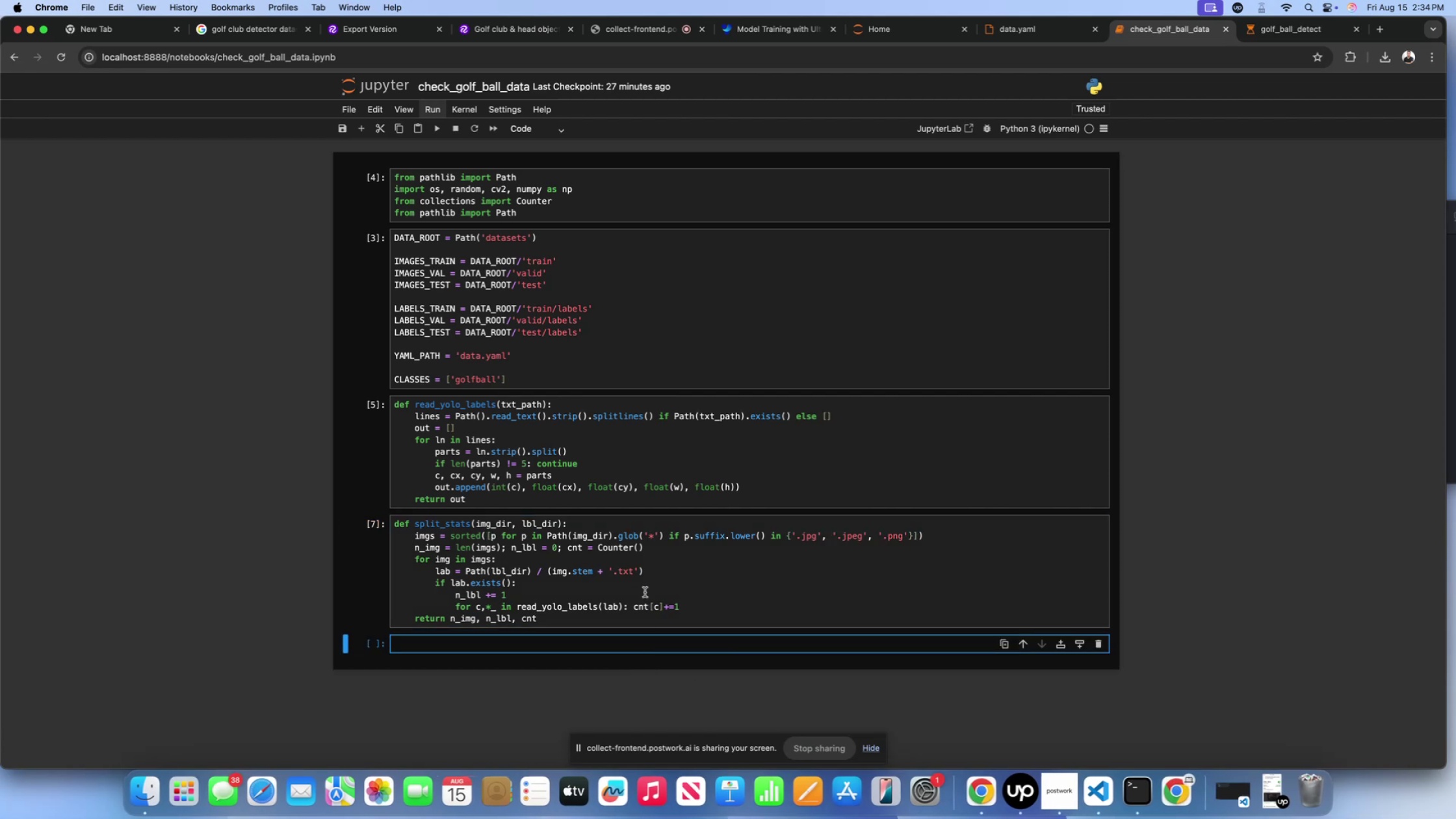 
wait(6.23)
 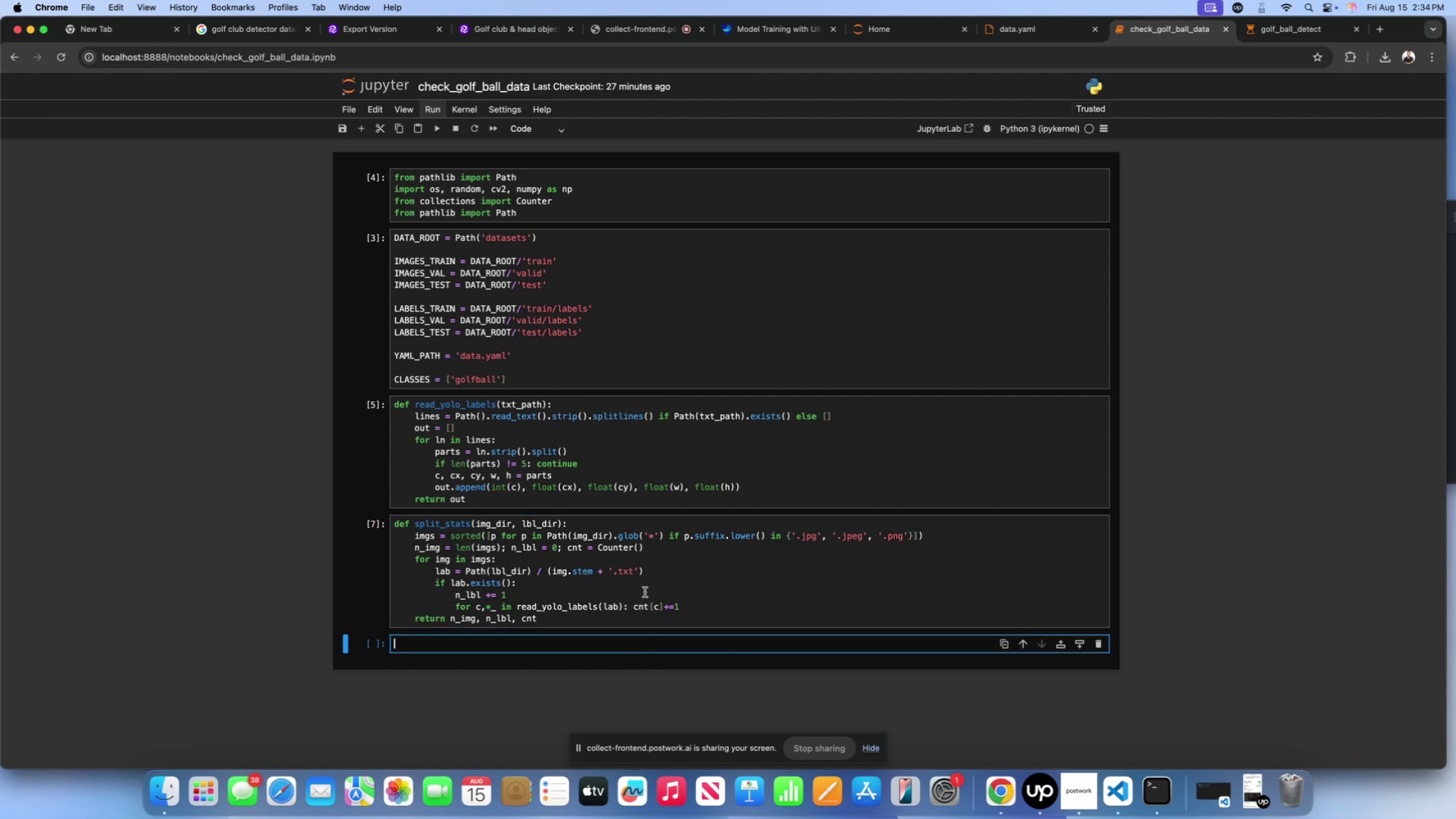 
left_click([542, 648])
 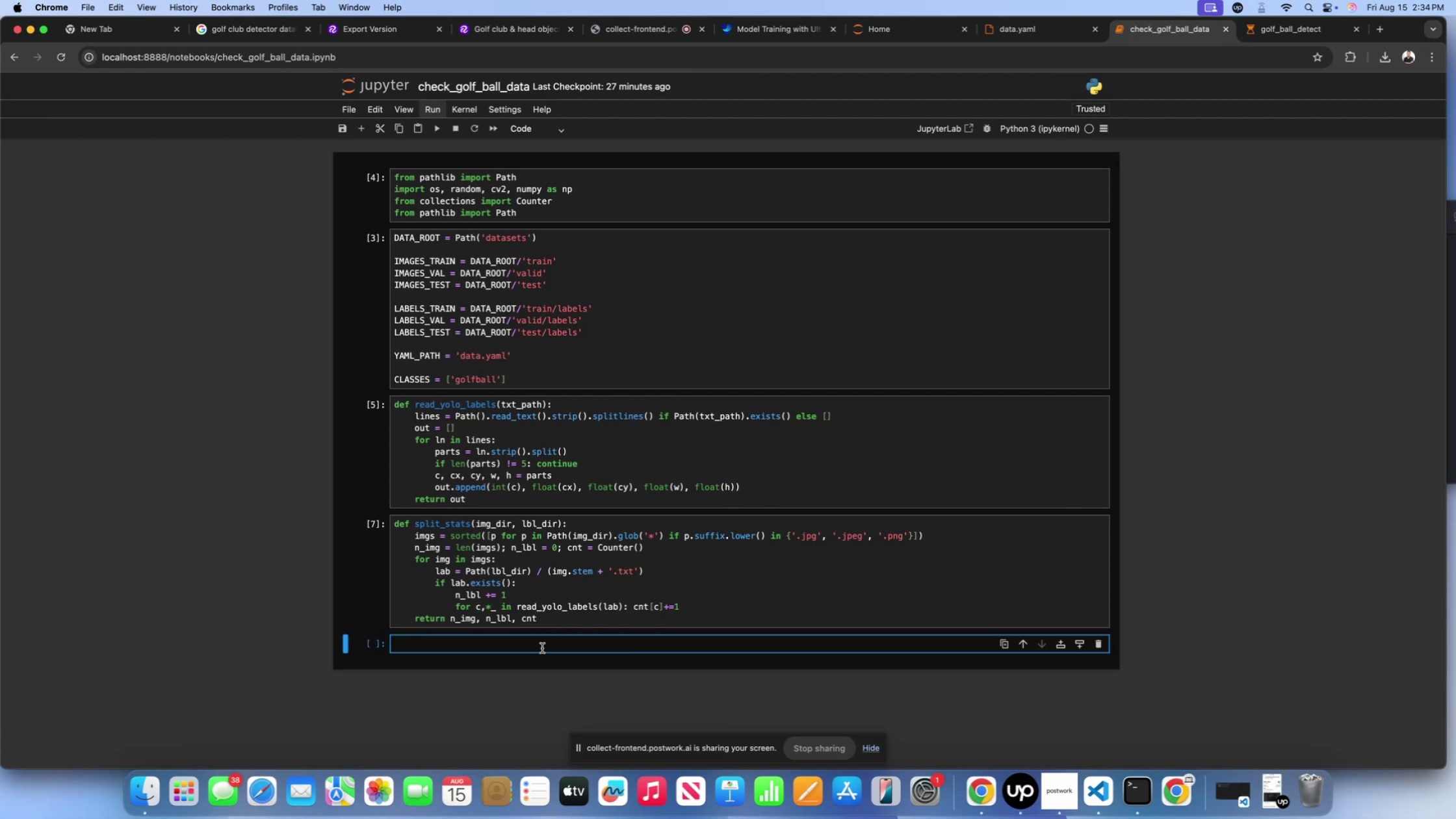 
type(def split, )
key(Backspace)
key(Backspace)
key(Backspace)
key(Backspace)
key(Backspace)
key(Backspace)
key(Backspace)
 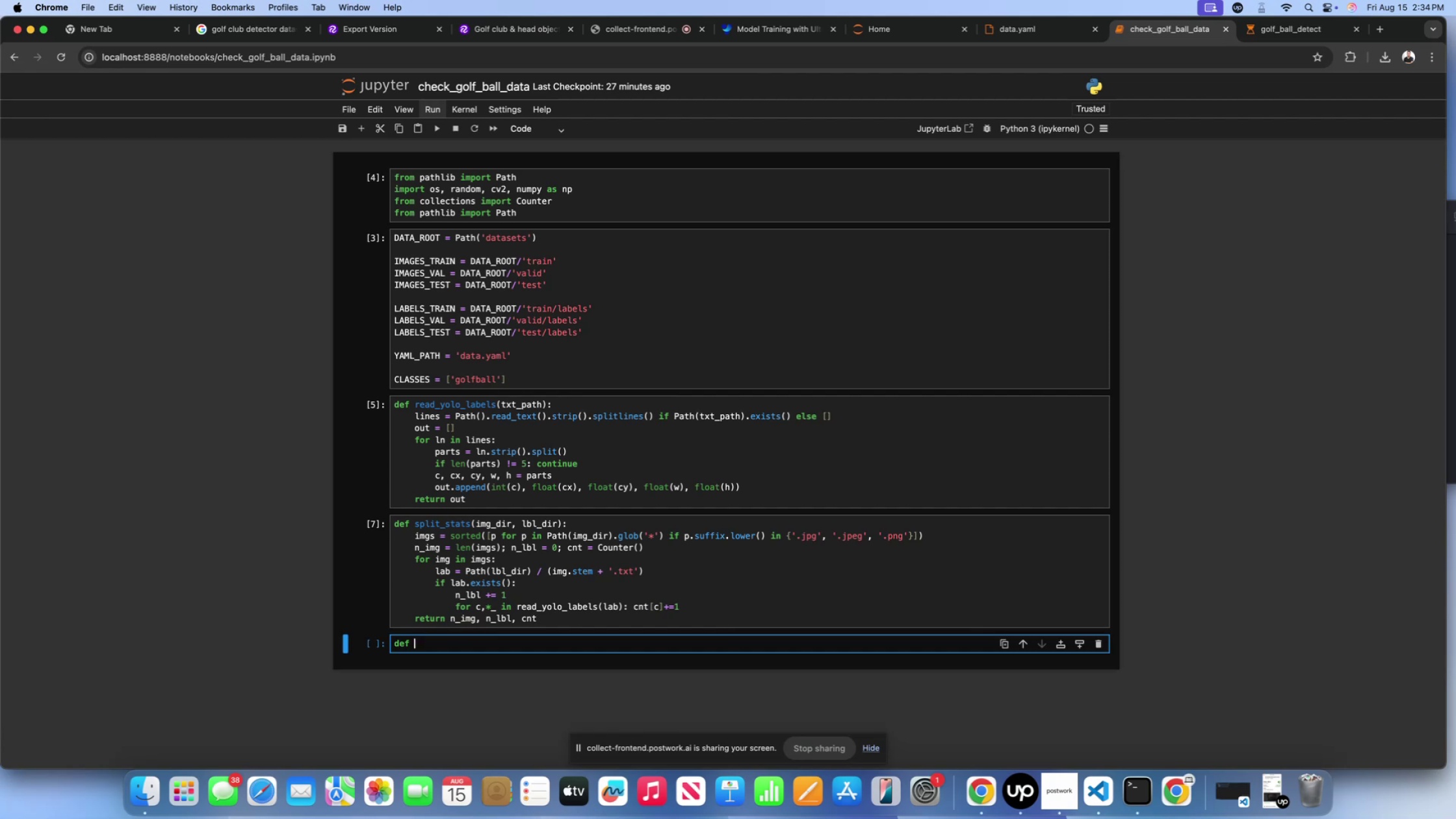 
key(Backspace)
key(Backspace)
key(Backspace)
key(Backspace)
type(for split, 90)
key(Backspace)
key(Backspace)
type(())
 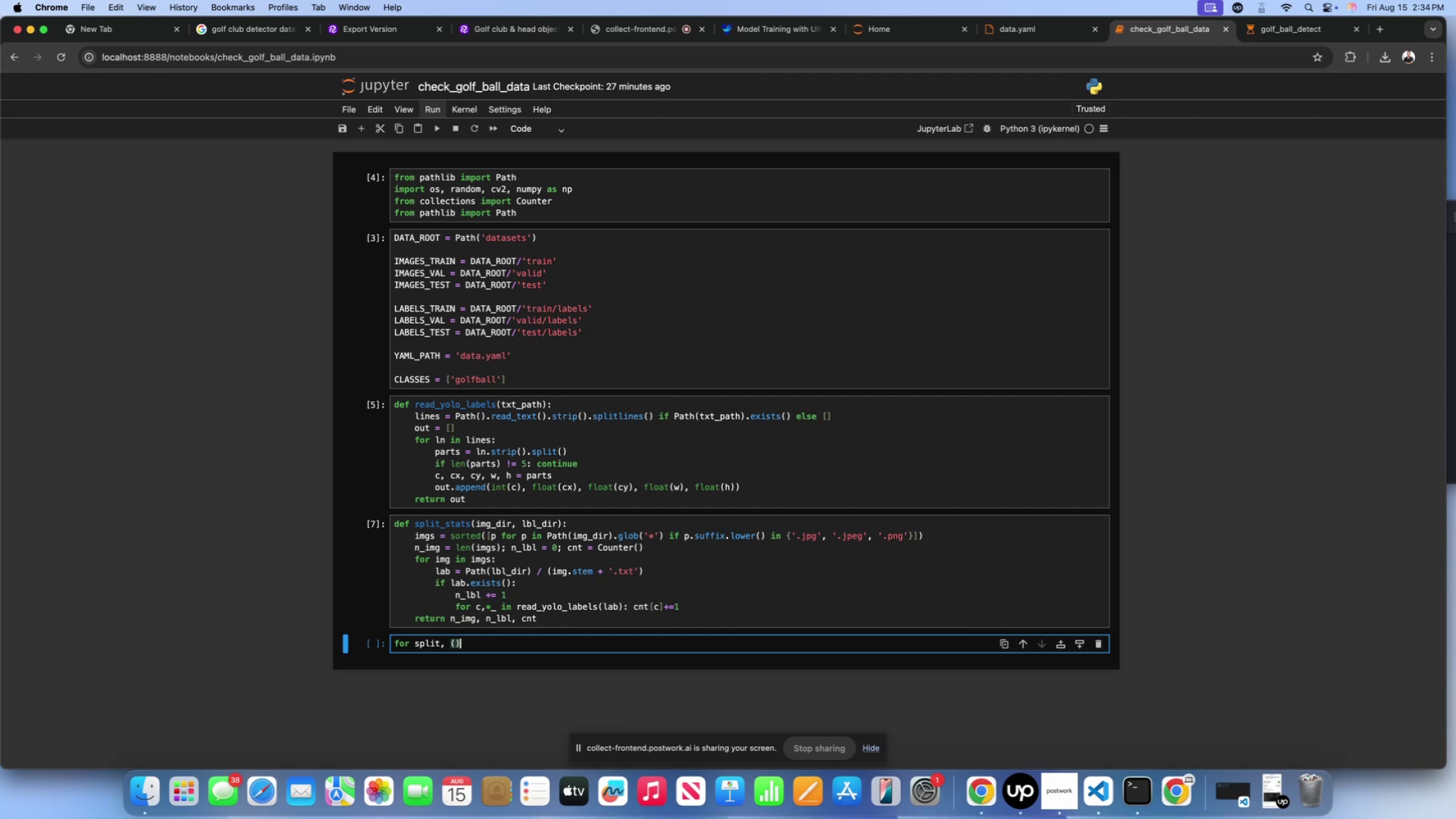 
key(ArrowLeft)
 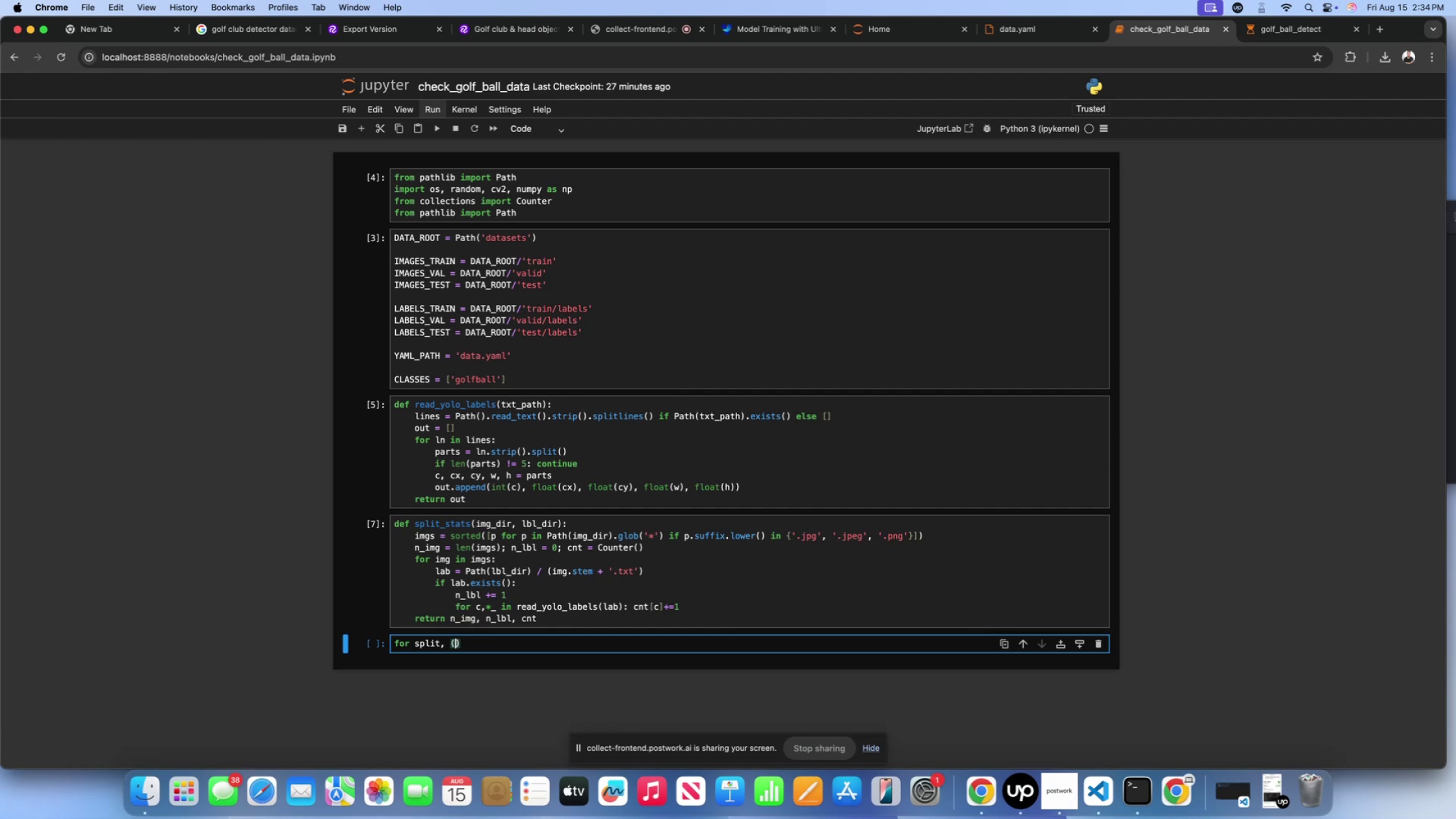 
type(im, lb)
 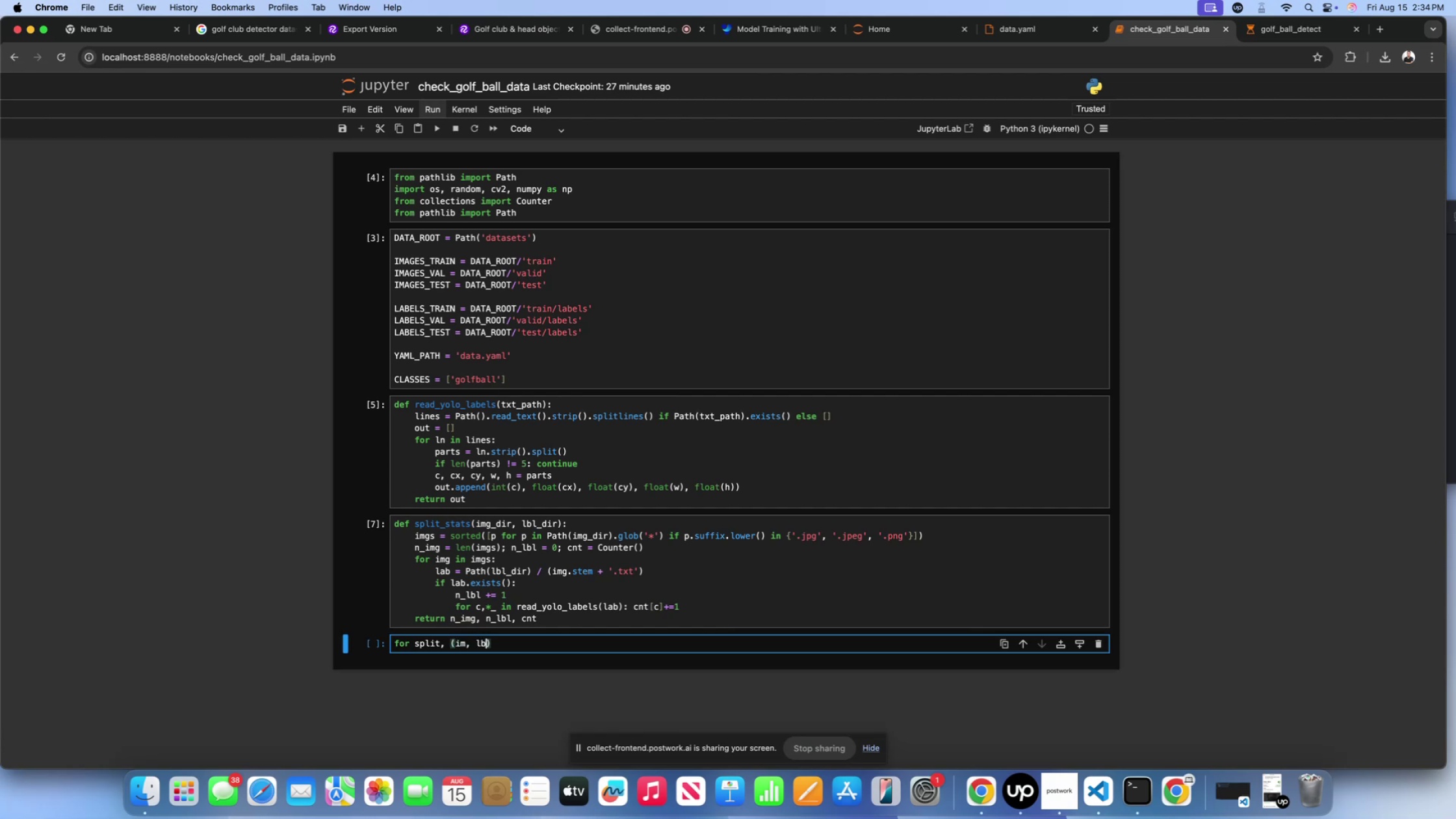 
key(ArrowRight)
 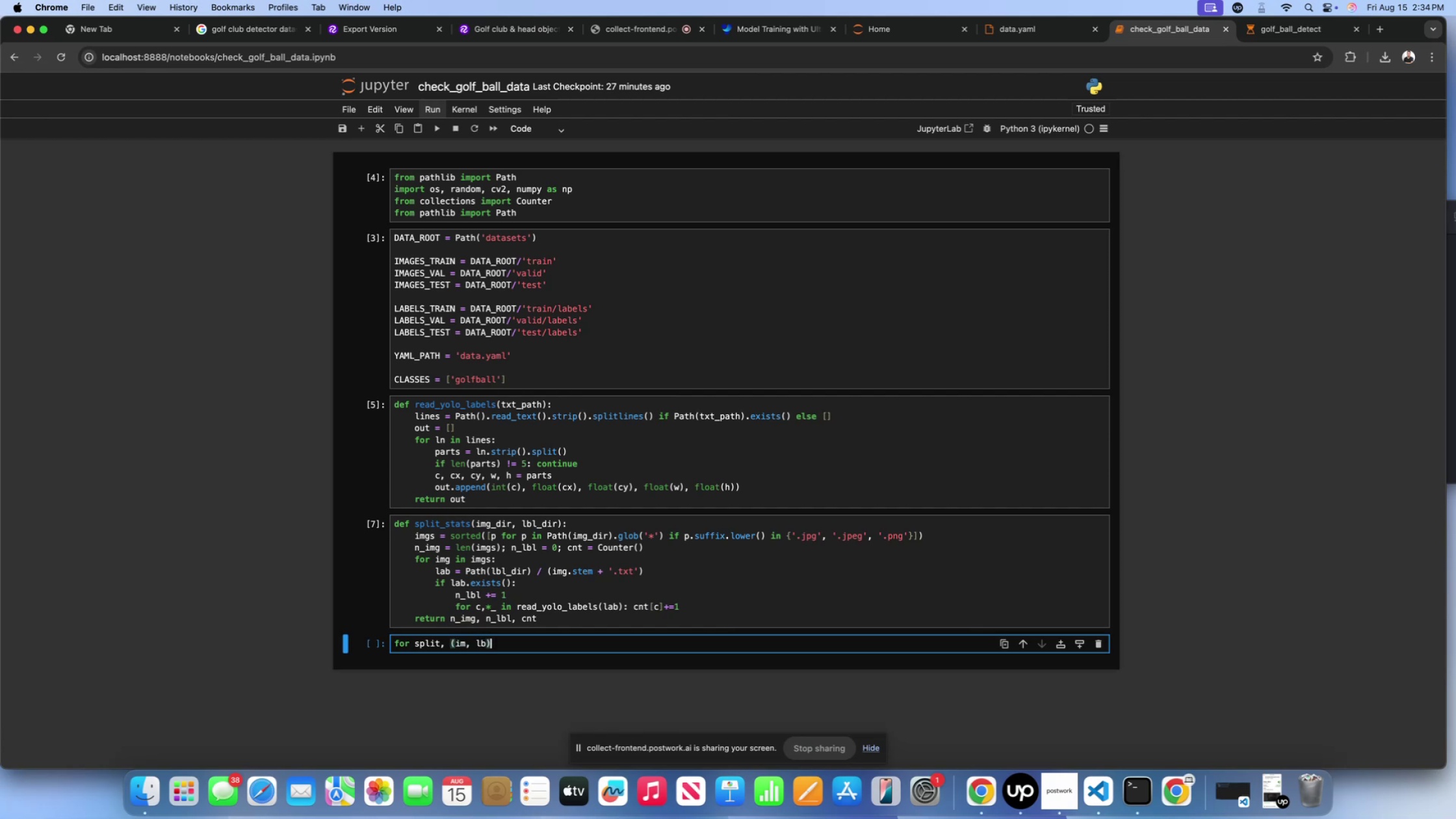 
type( in [)
key(Backspace)
type({})
 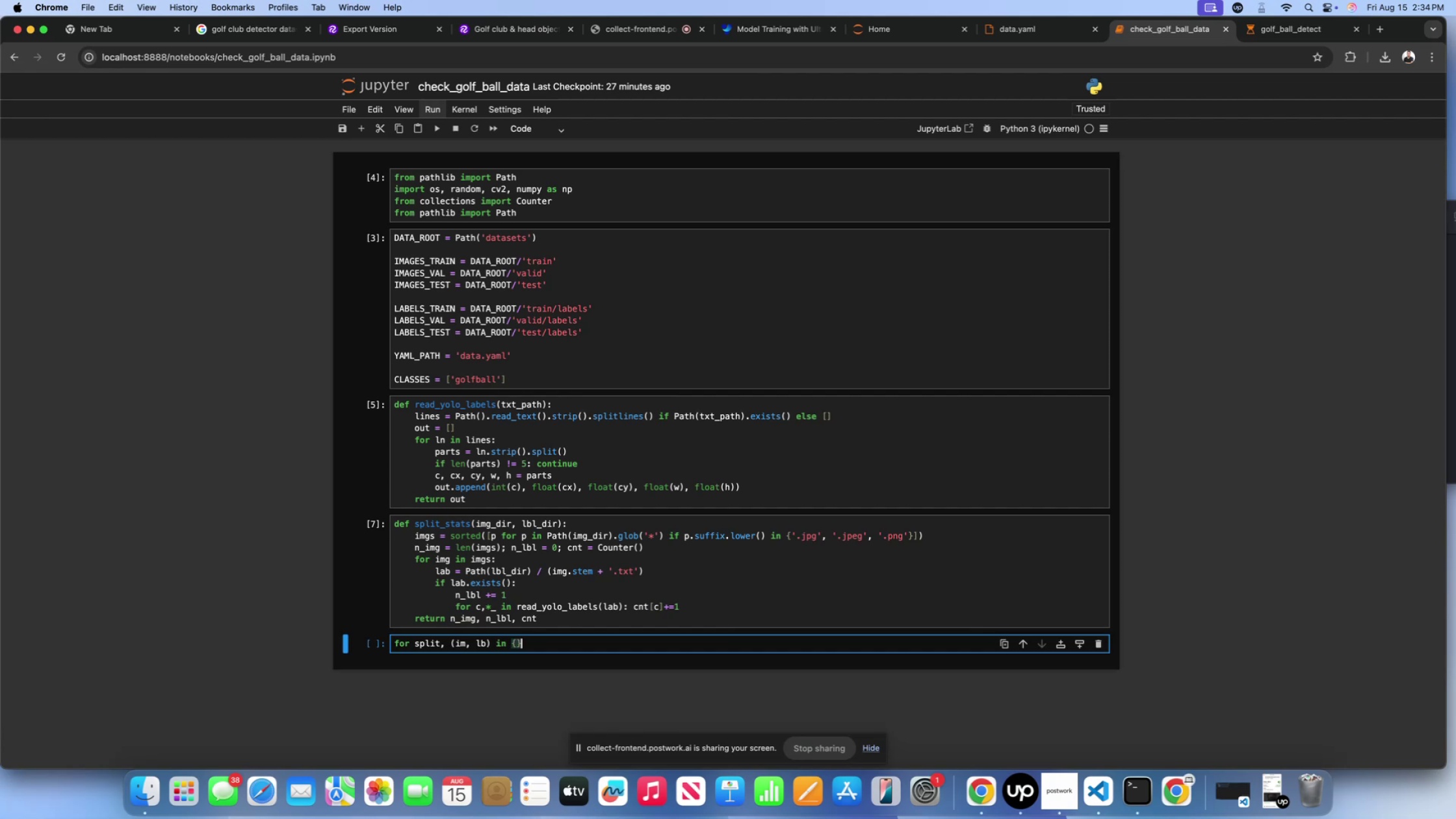 
key(ArrowLeft)
 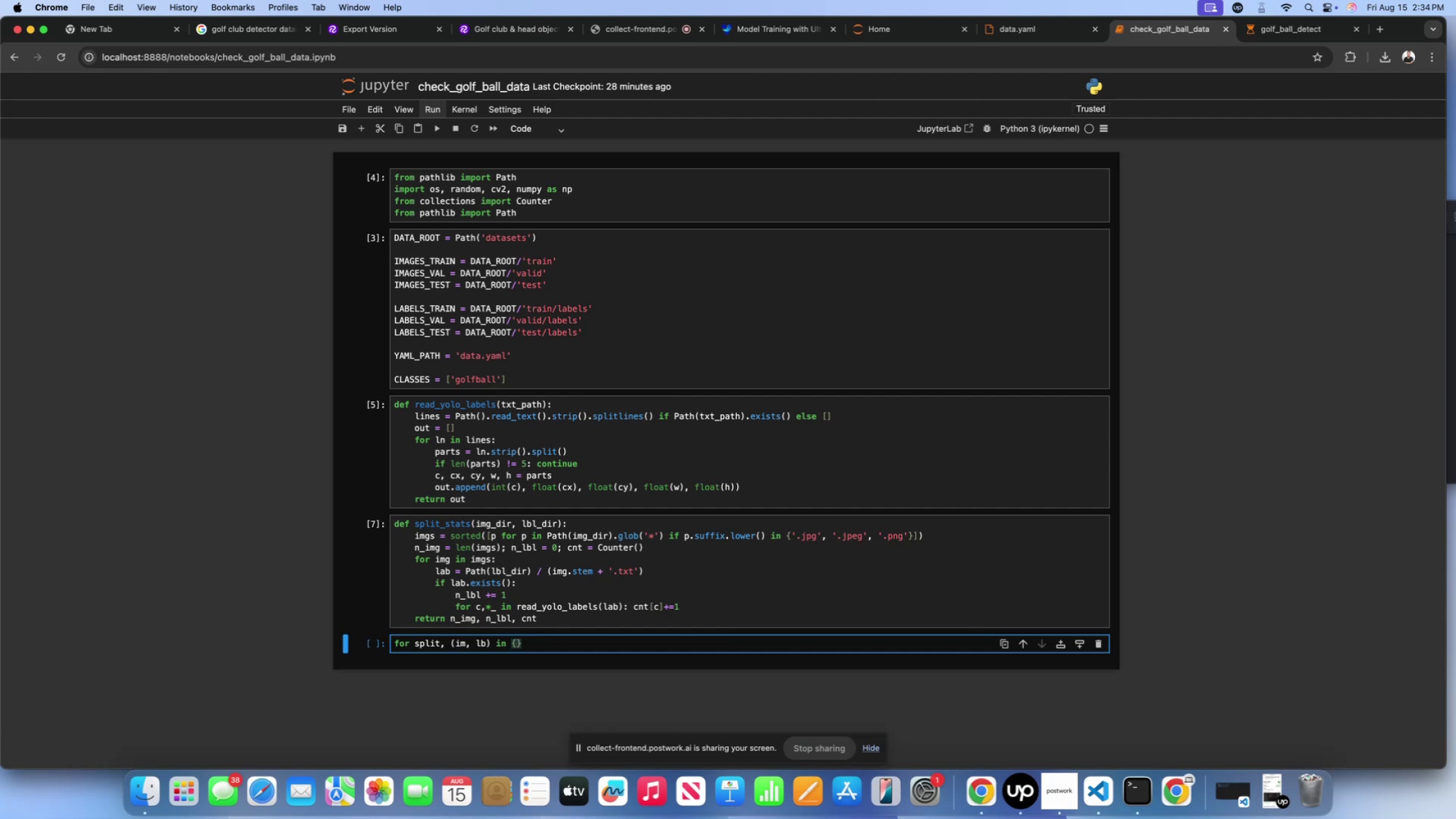 
key(Quote)
 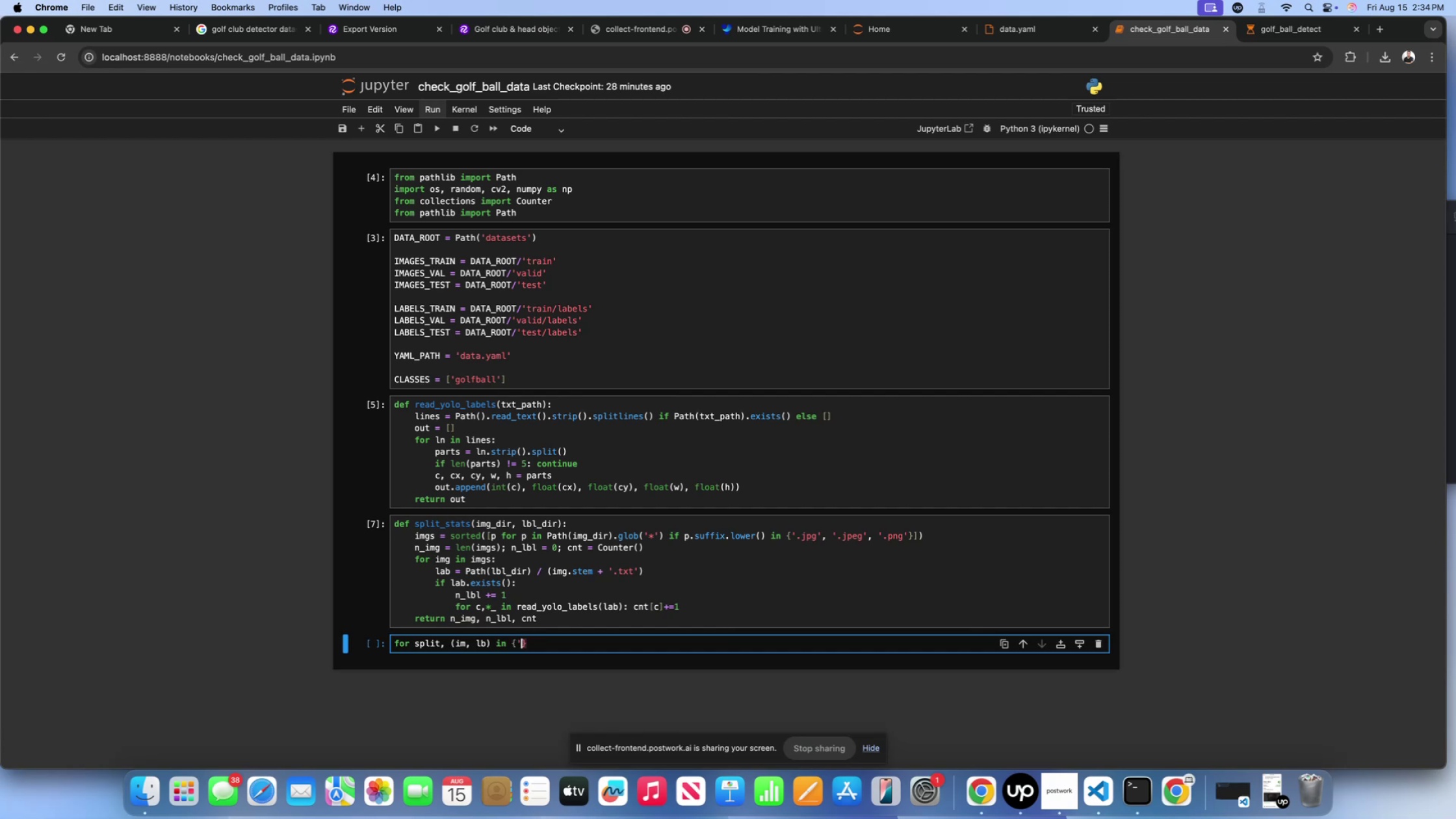 
key(Quote)
 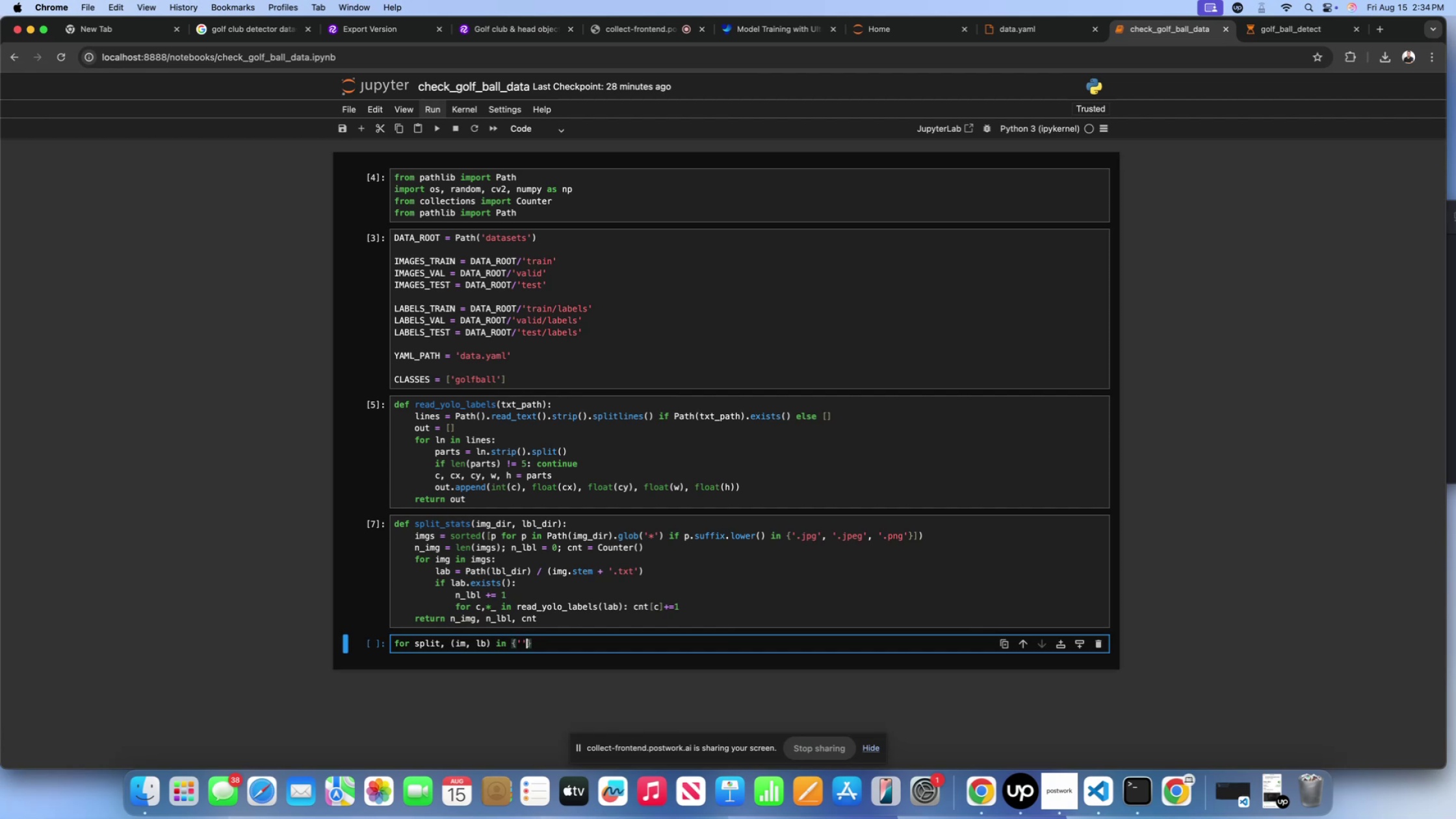 
key(ArrowLeft)
 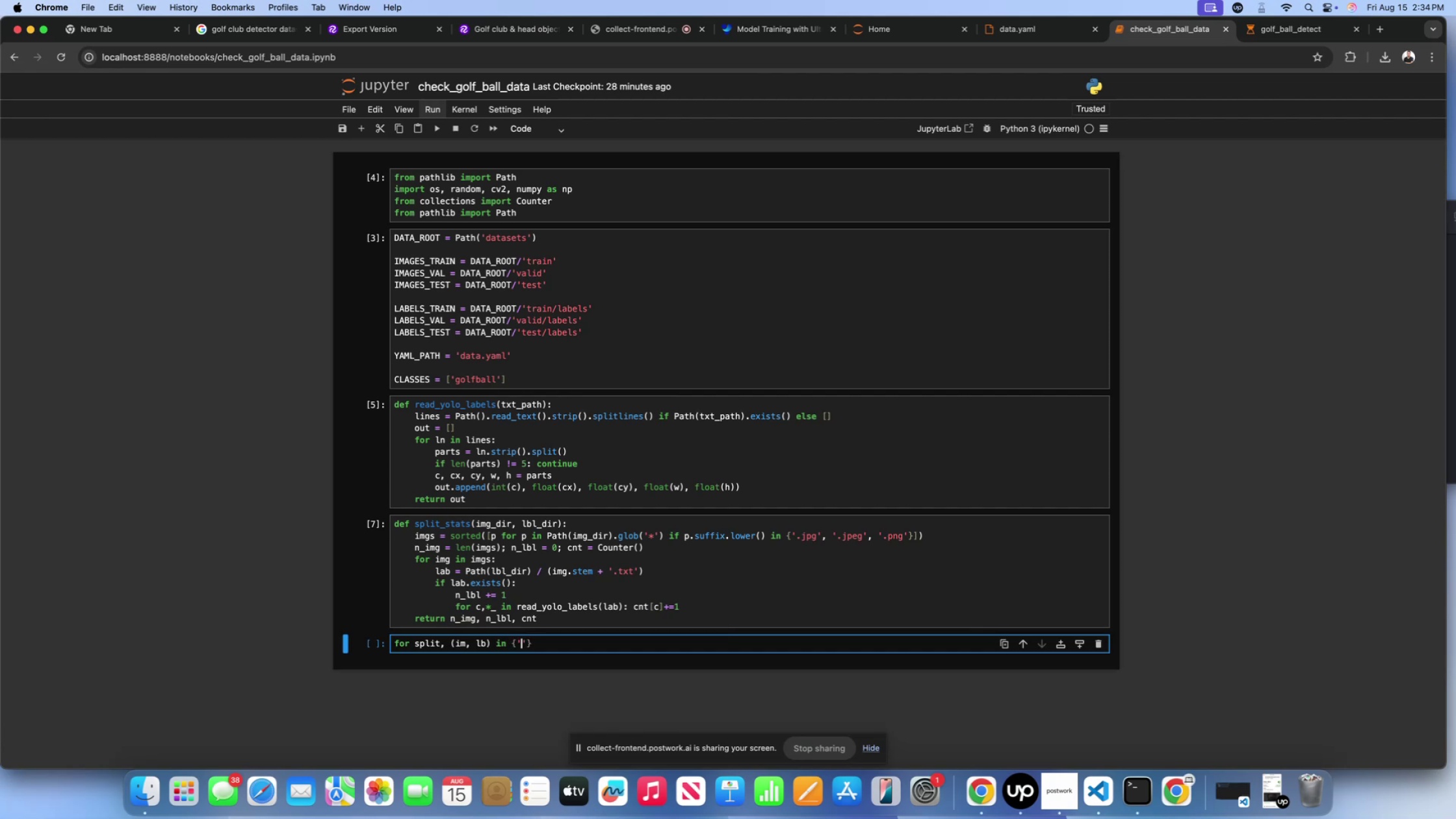 
type(train)
 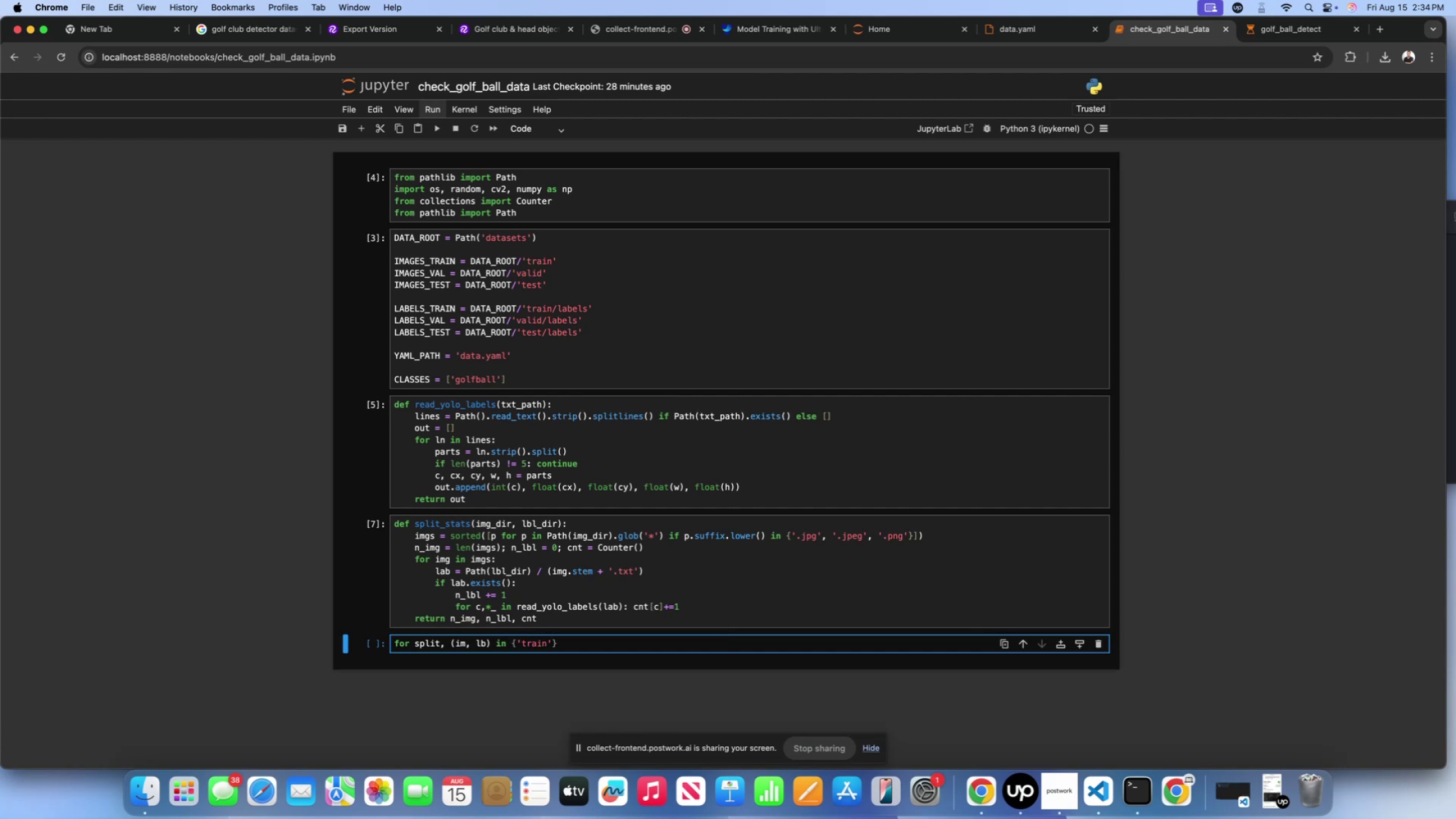 
key(ArrowRight)
 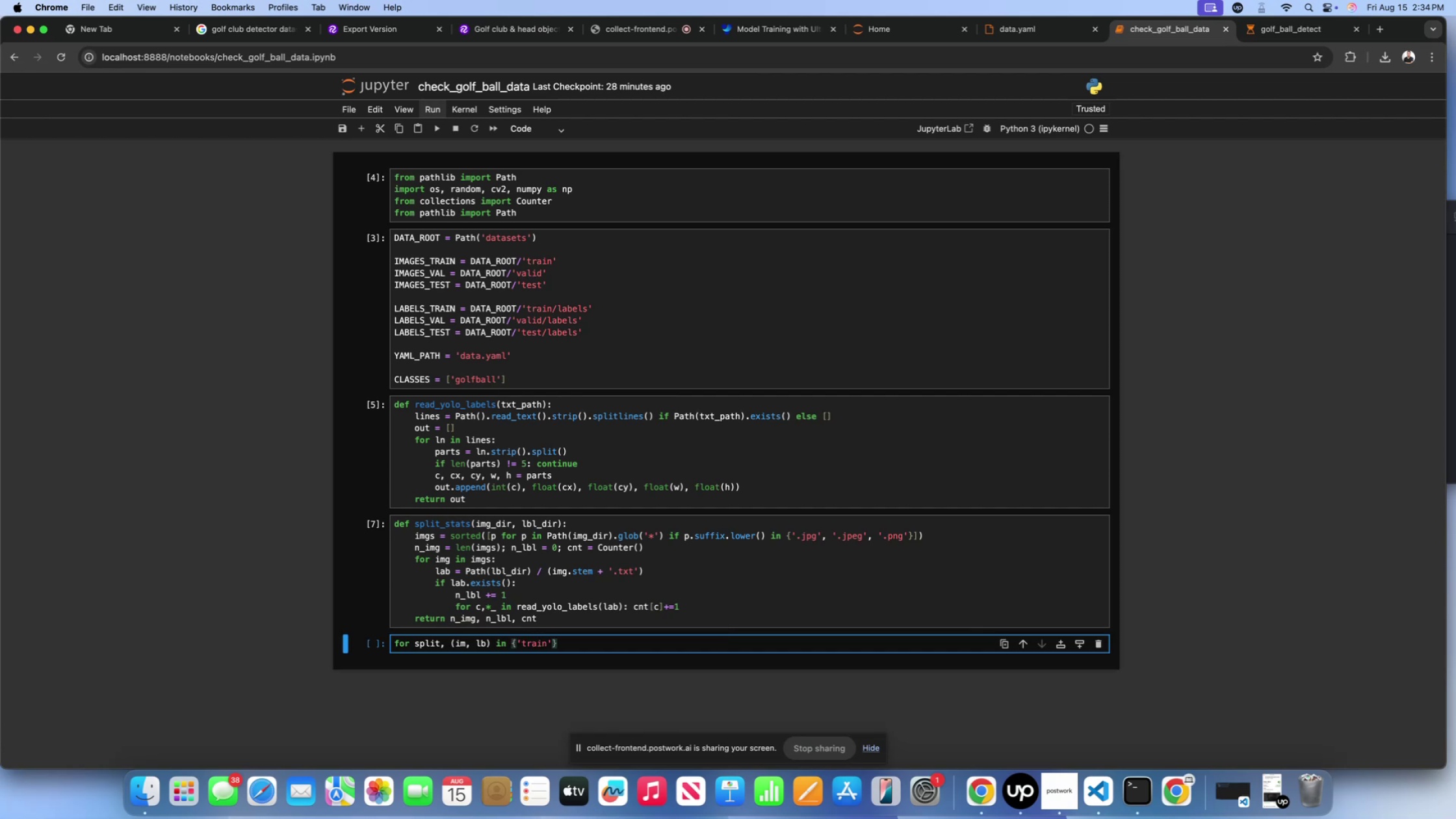 
key(Semicolon)
 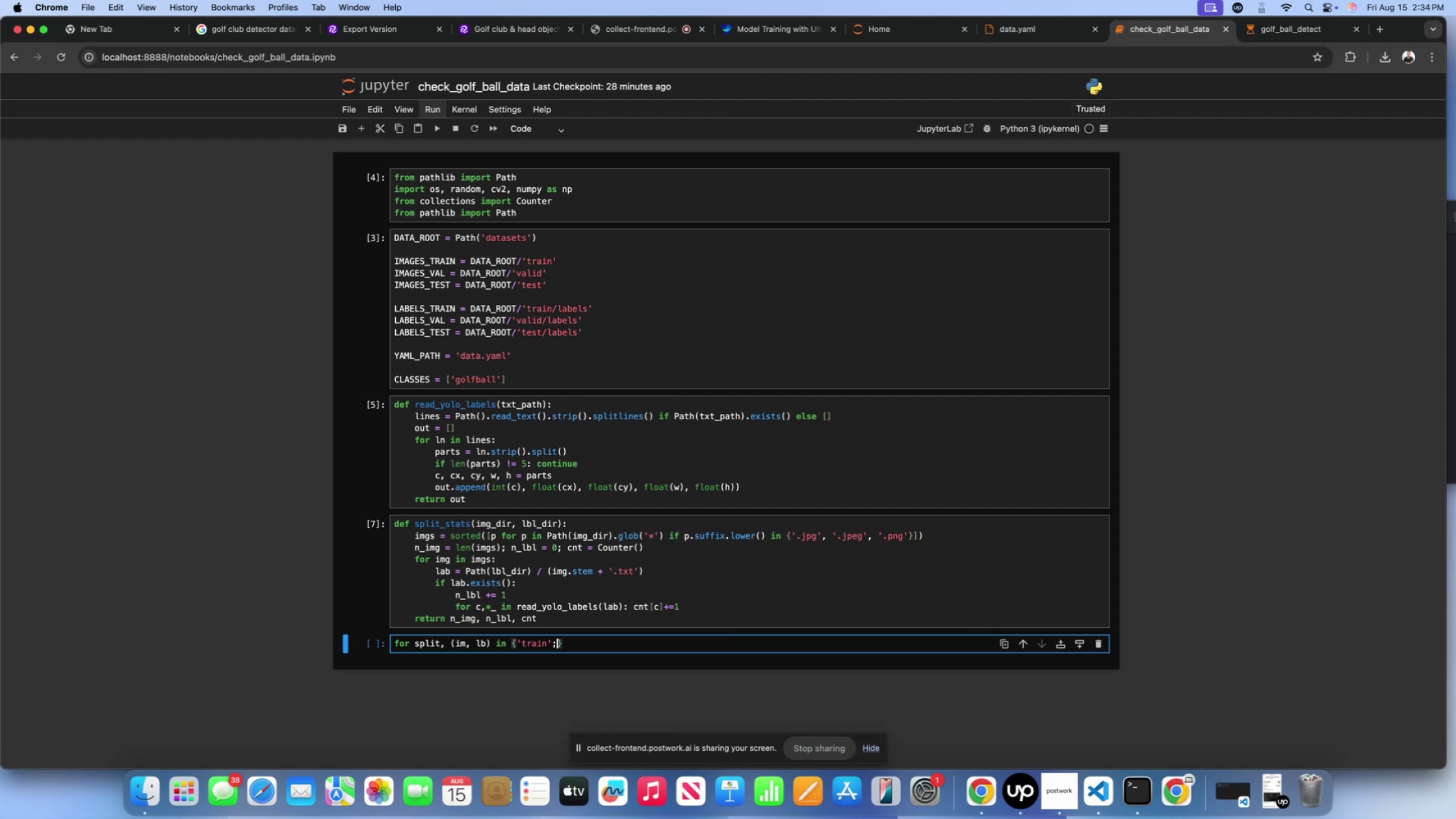 
key(Backspace)
 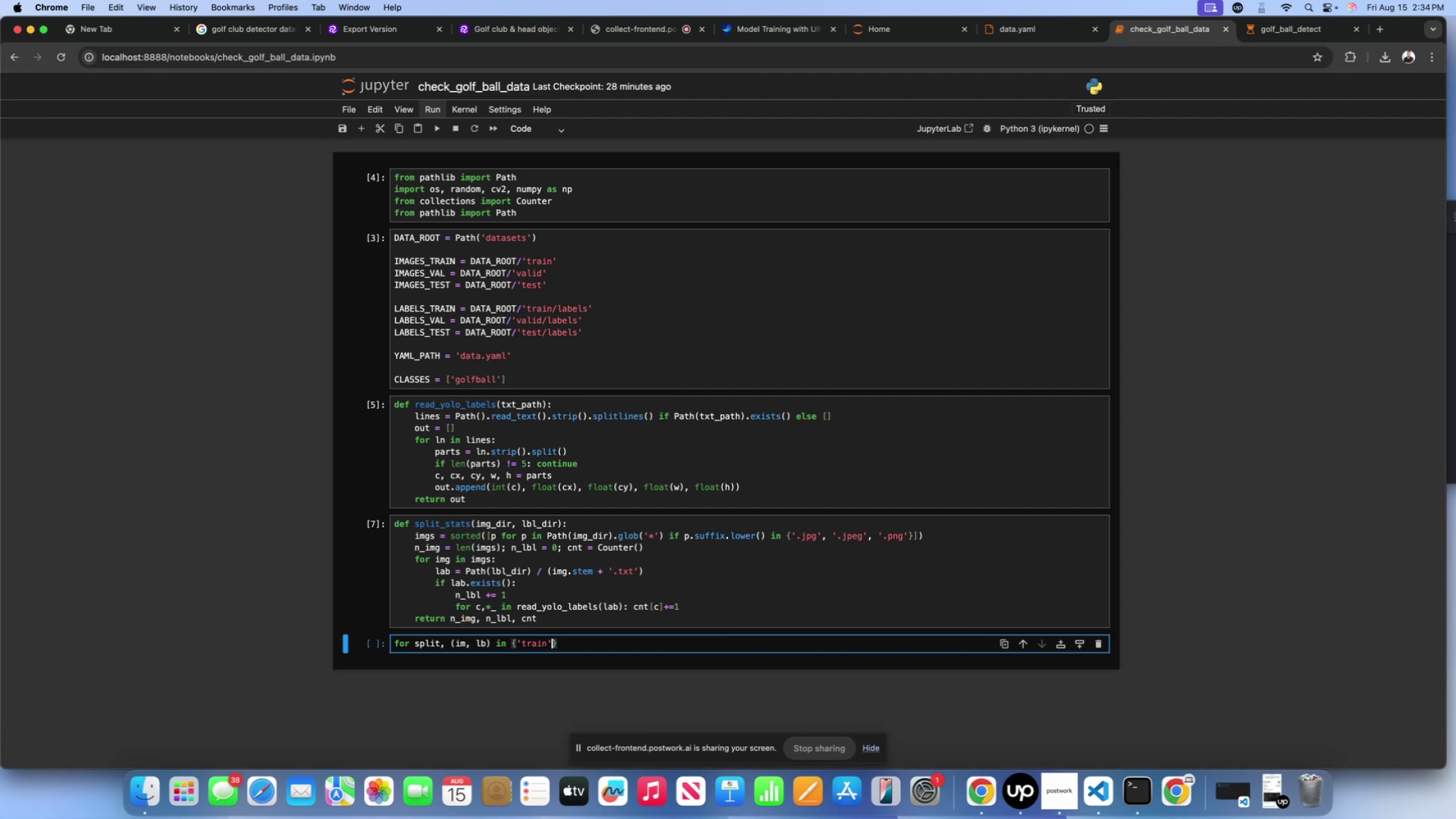 
key(Shift+ShiftLeft)
 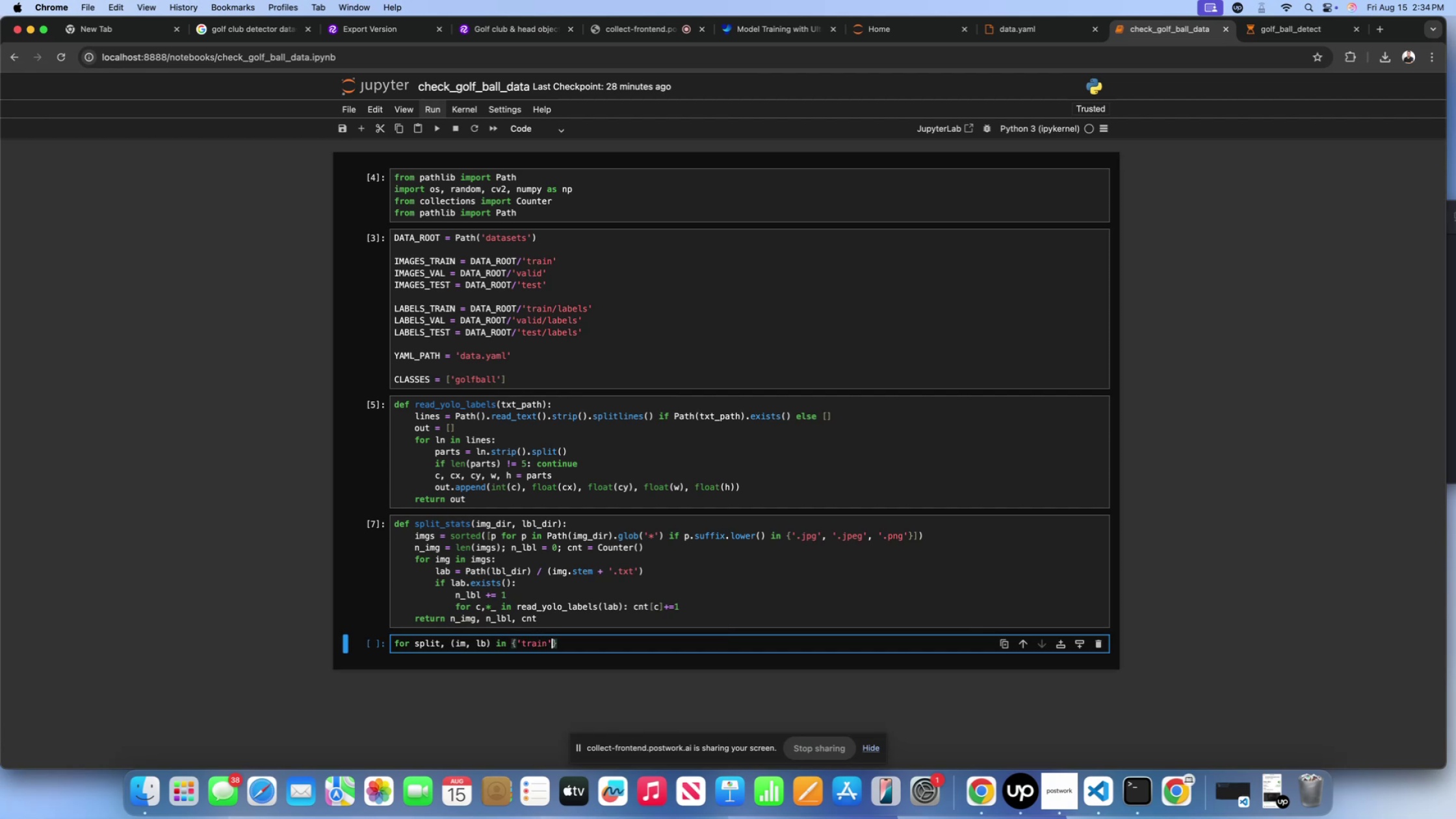 
key(Shift+Semicolon)
 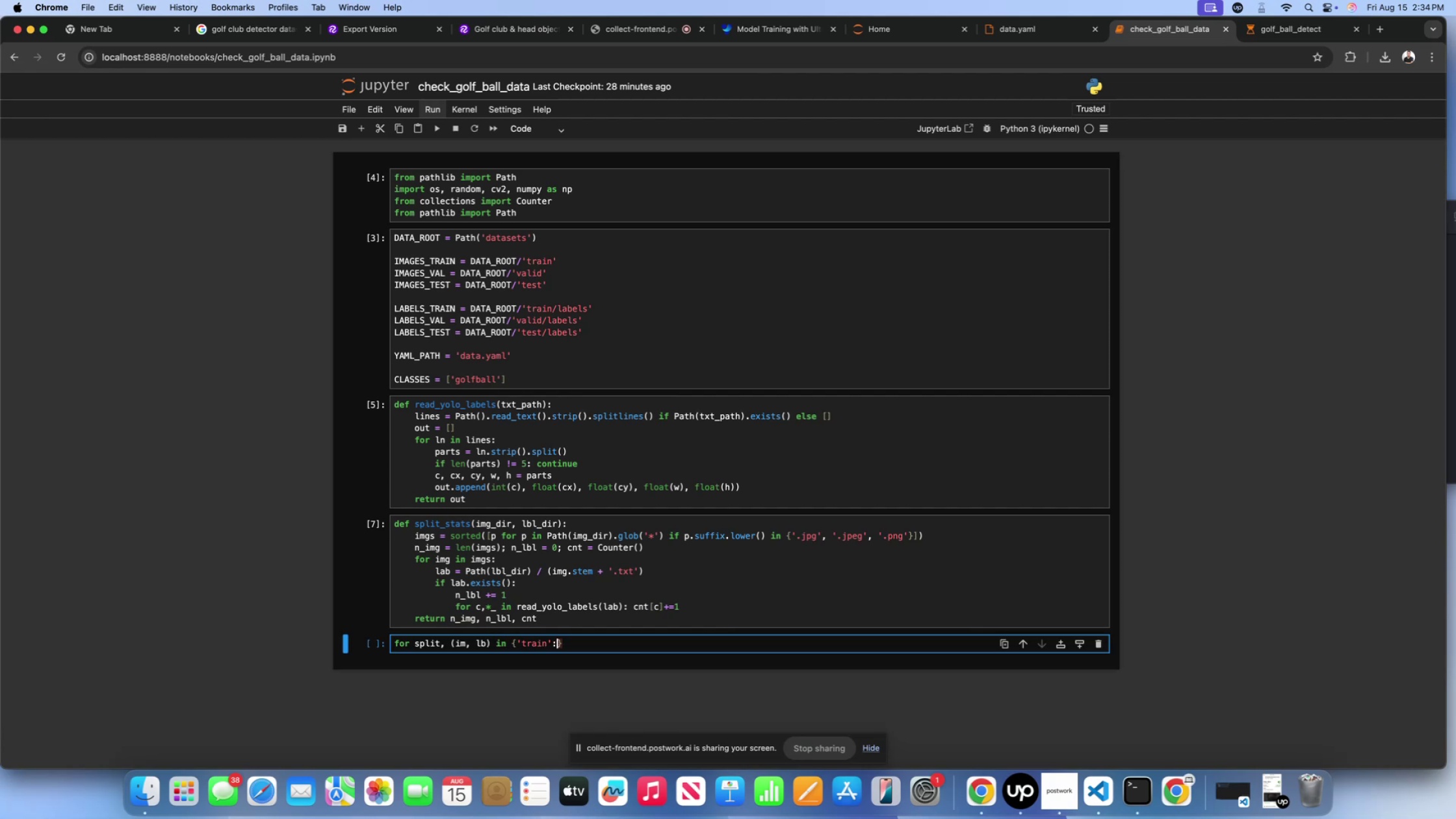 
key(Shift+ShiftLeft)
 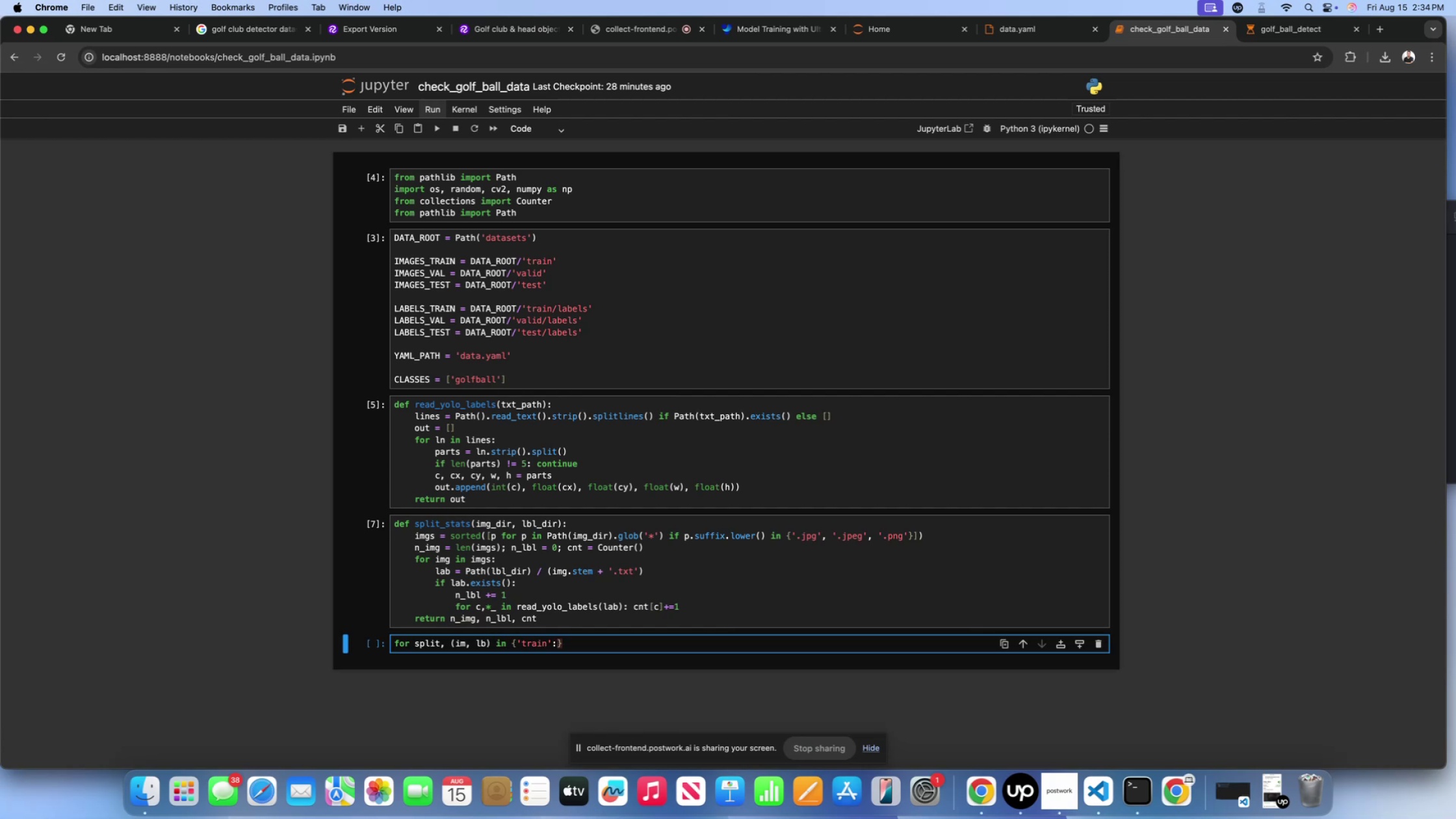 
key(Shift+9)
 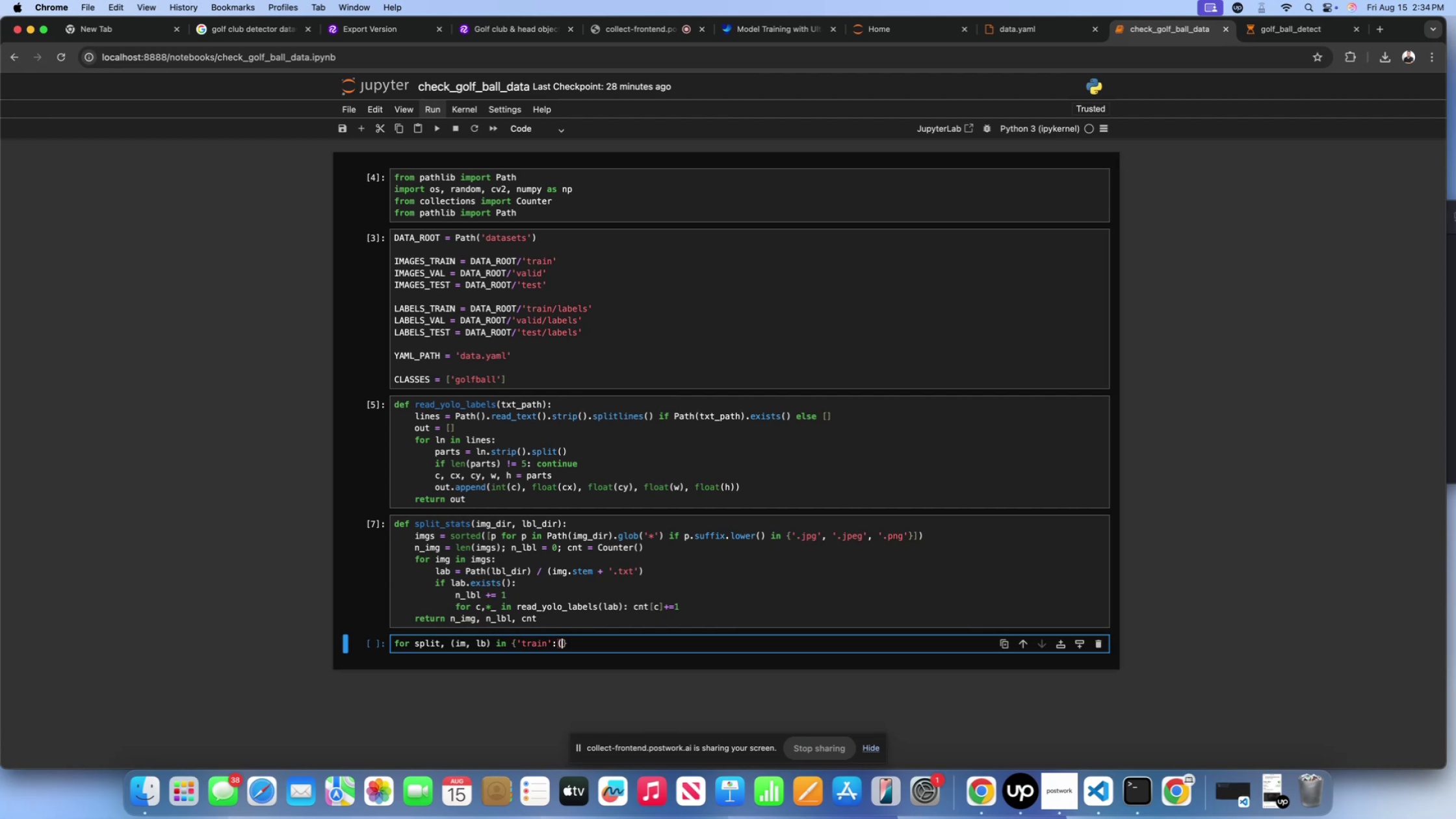 
key(Shift+ShiftLeft)
 